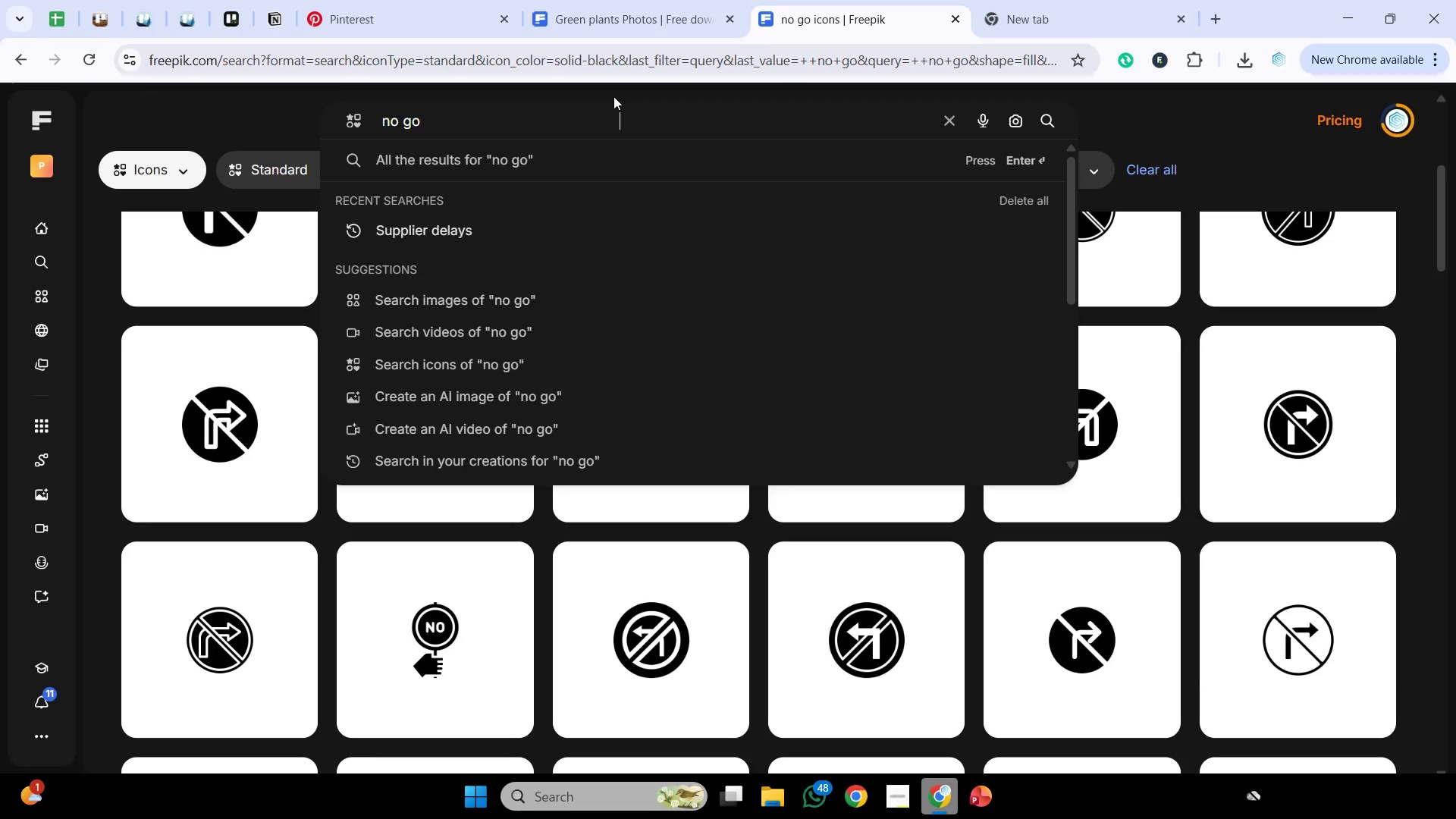 
key(Backspace)
 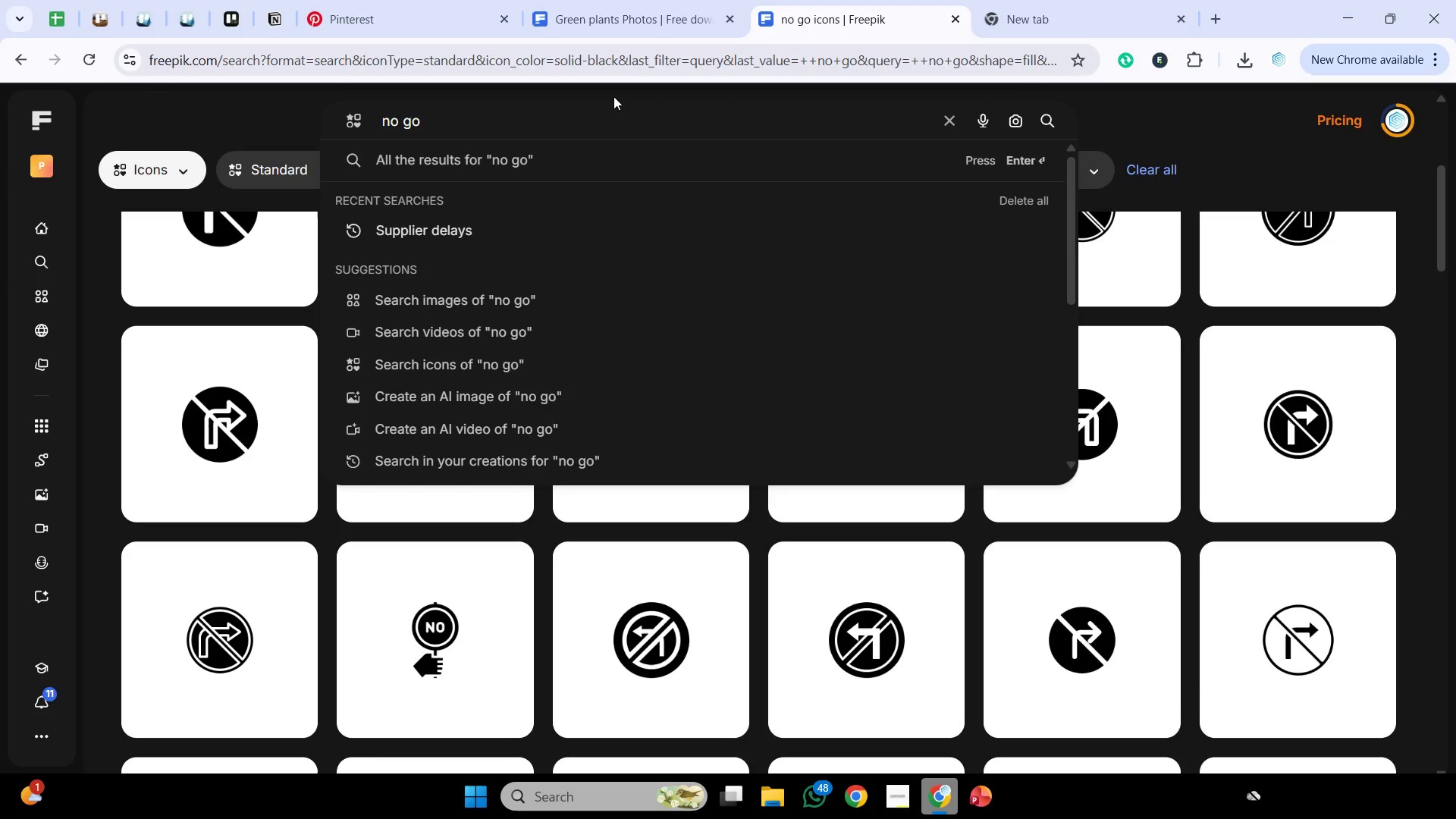 
hold_key(key=Backspace, duration=1.06)
 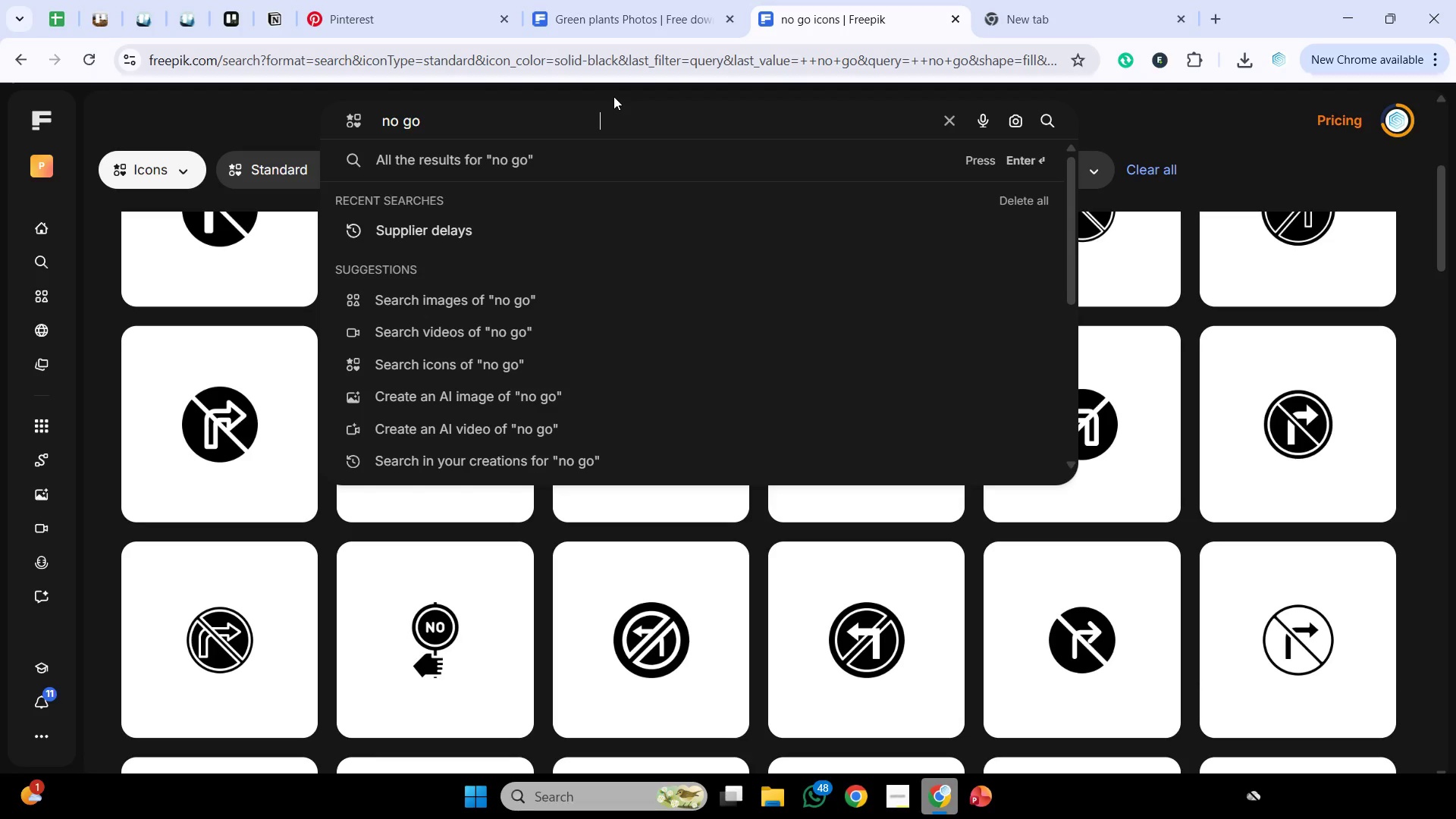 
key(Backspace)
 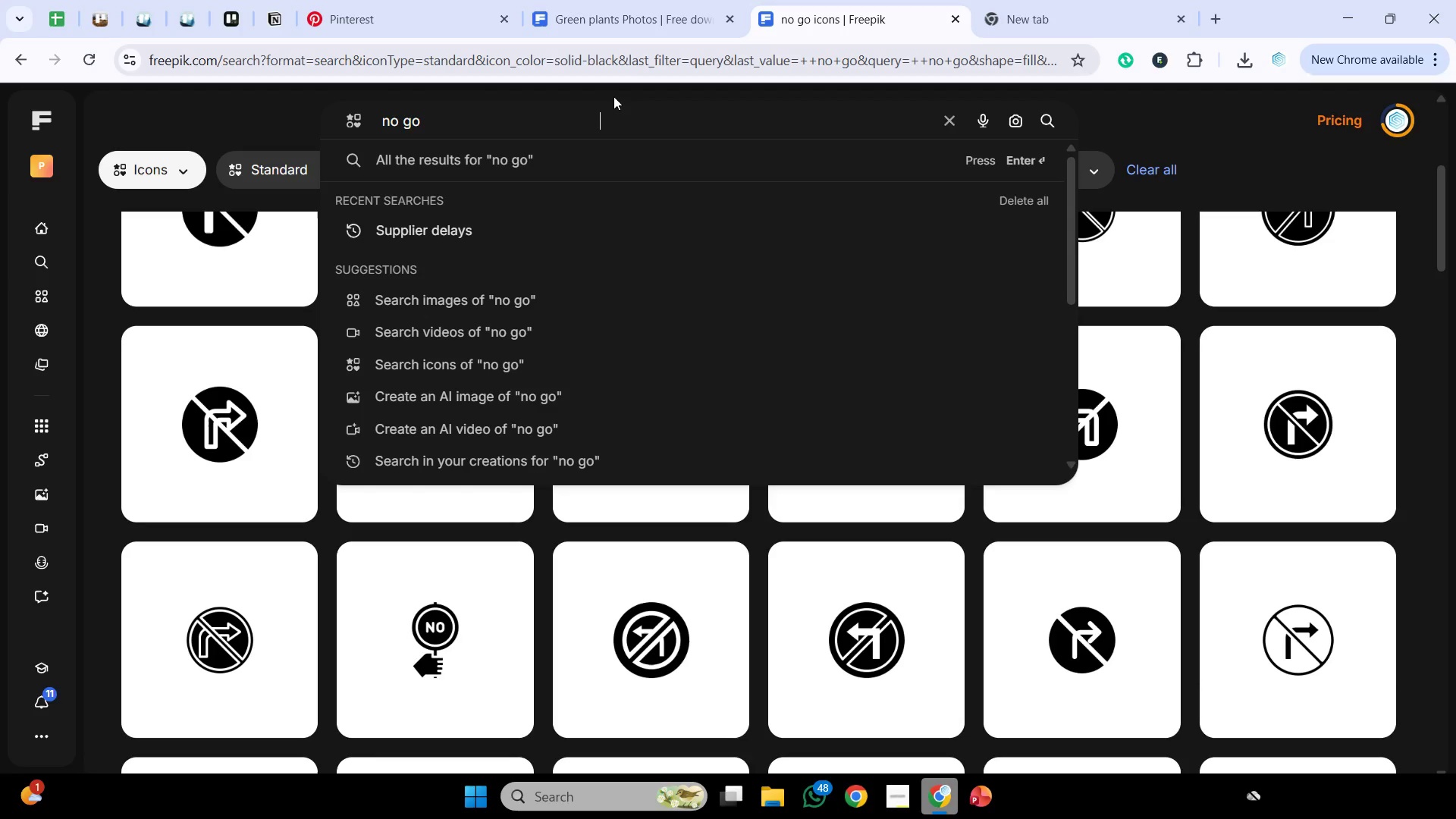 
key(Backspace)
 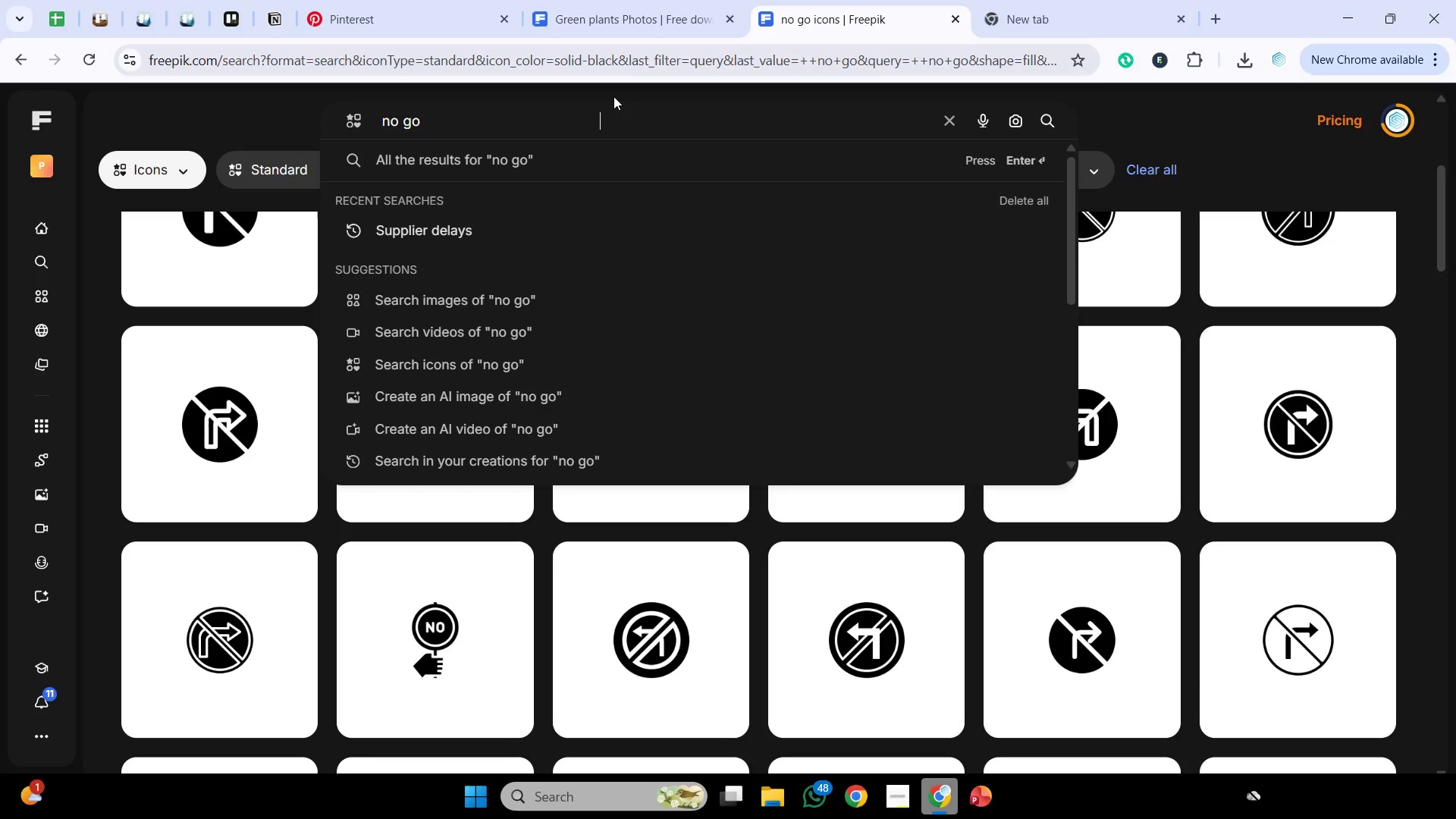 
key(Backspace)
 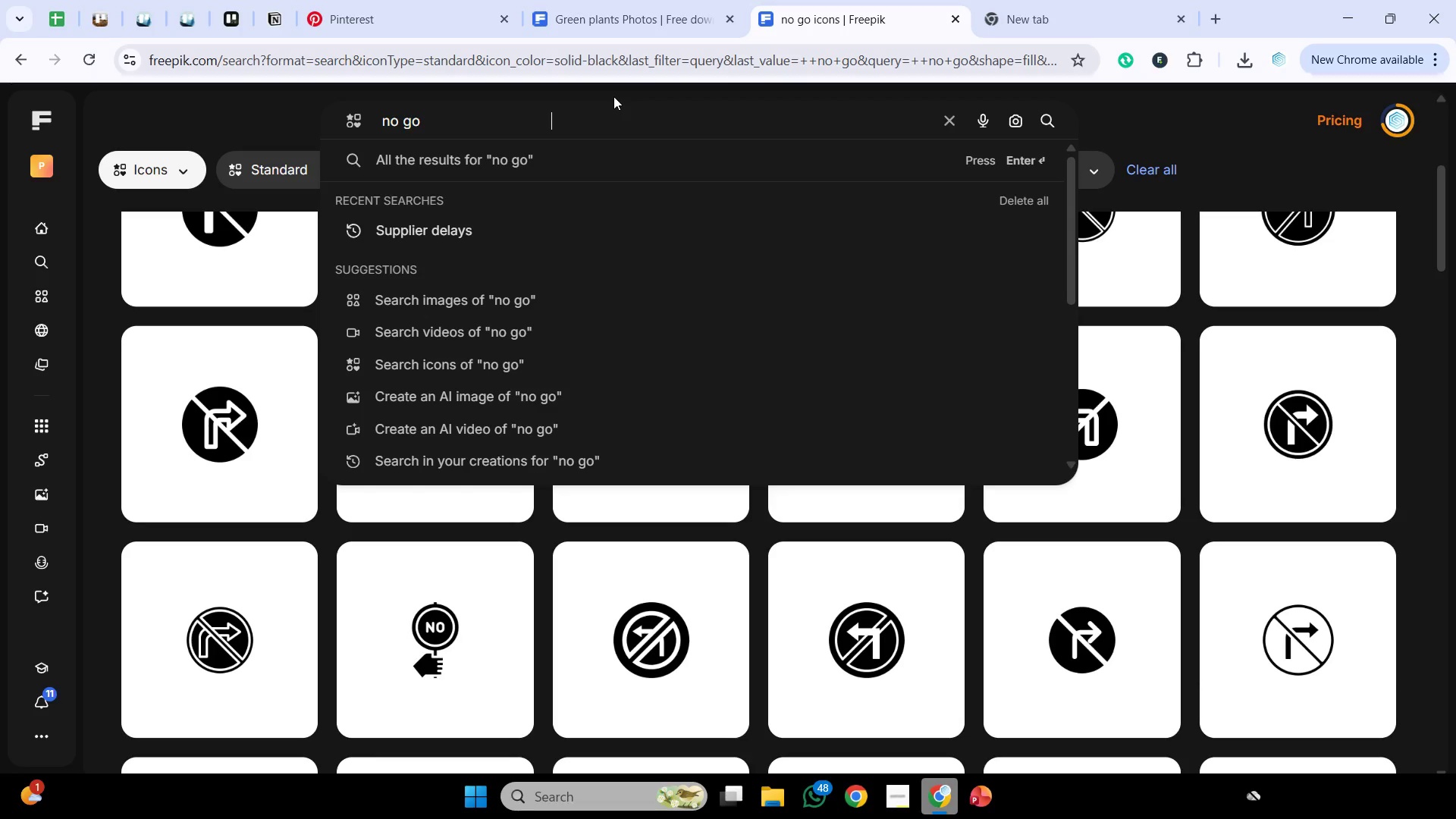 
key(Backspace)
 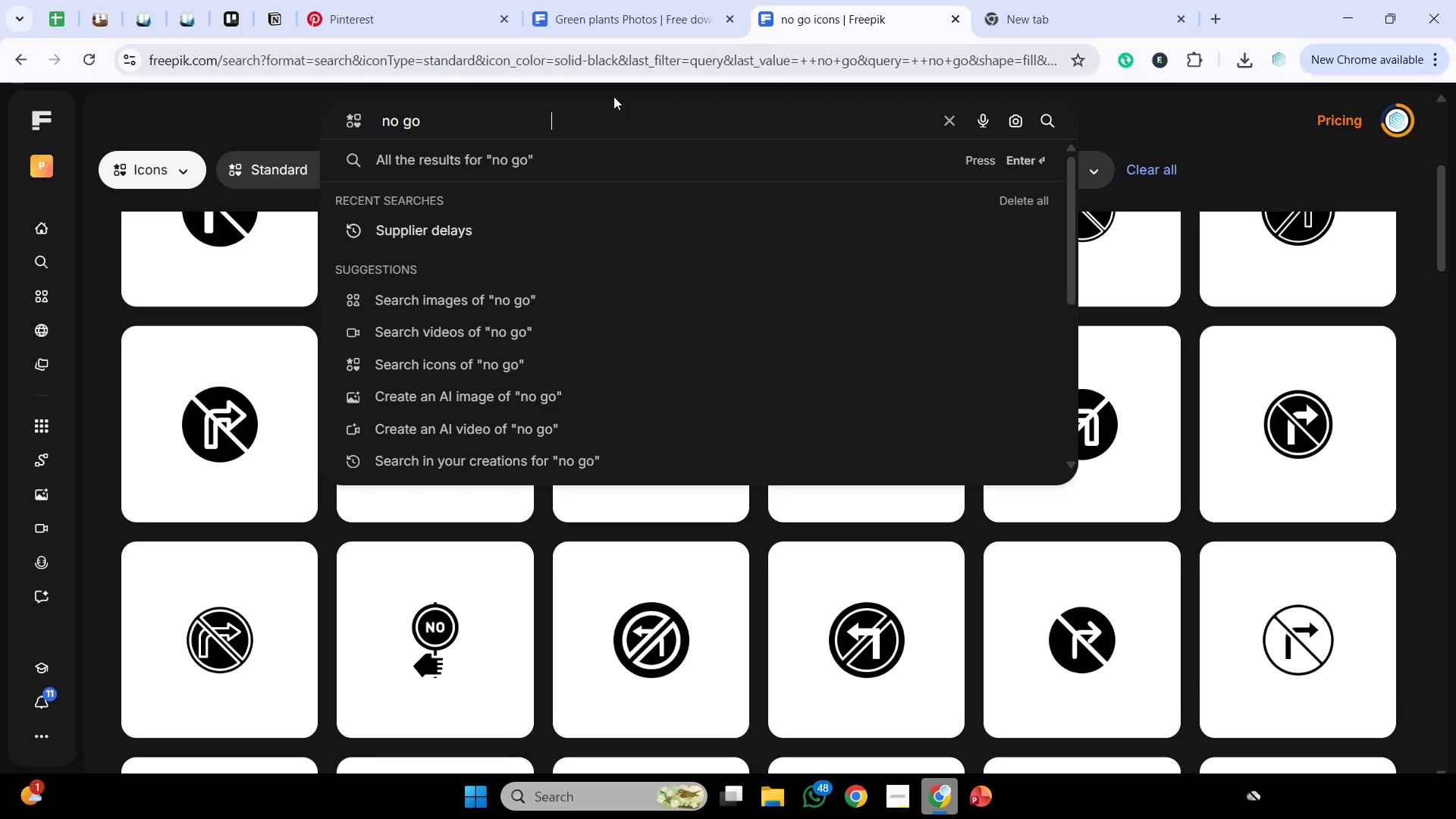 
key(Backspace)
 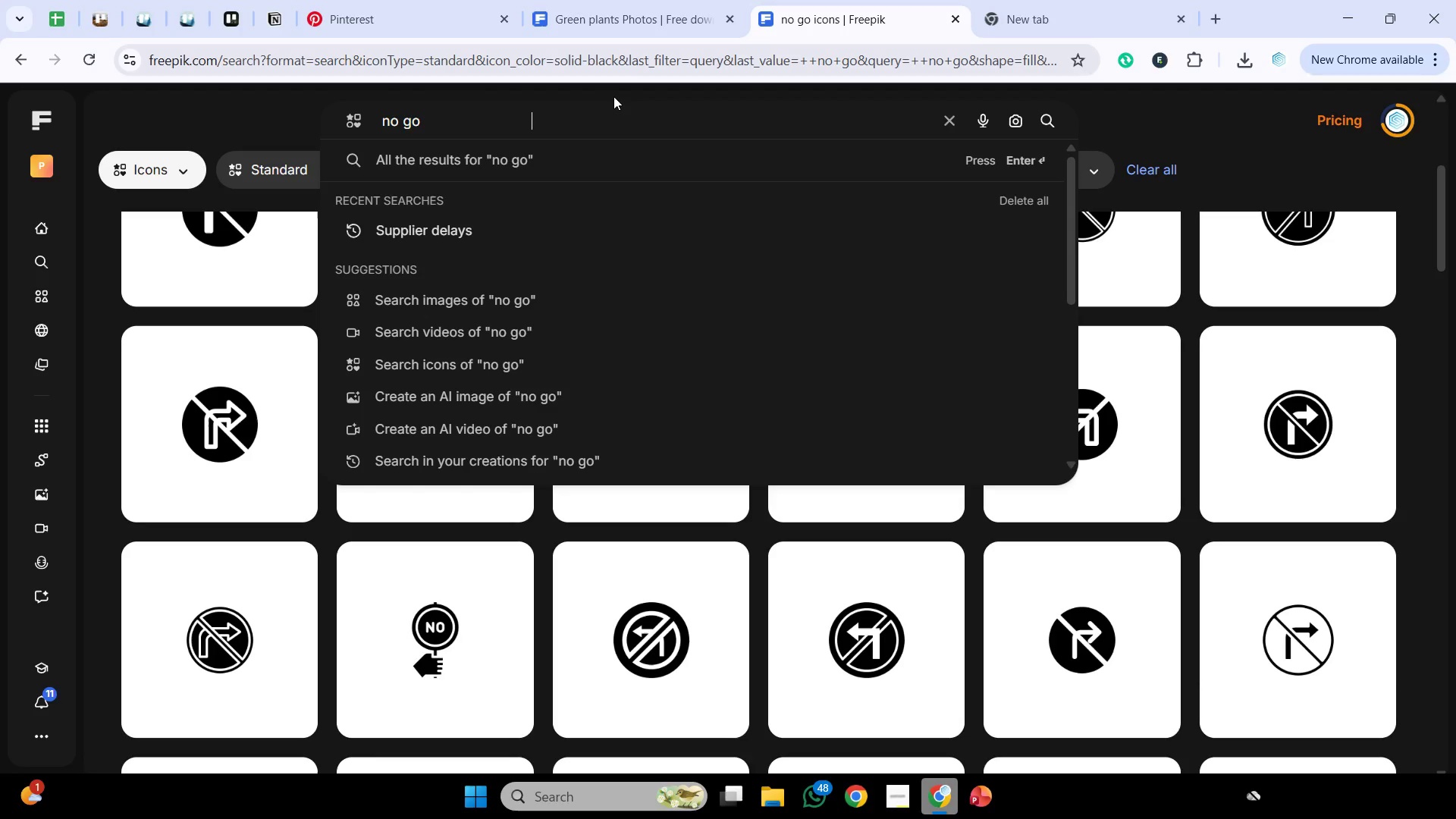 
key(Backspace)
 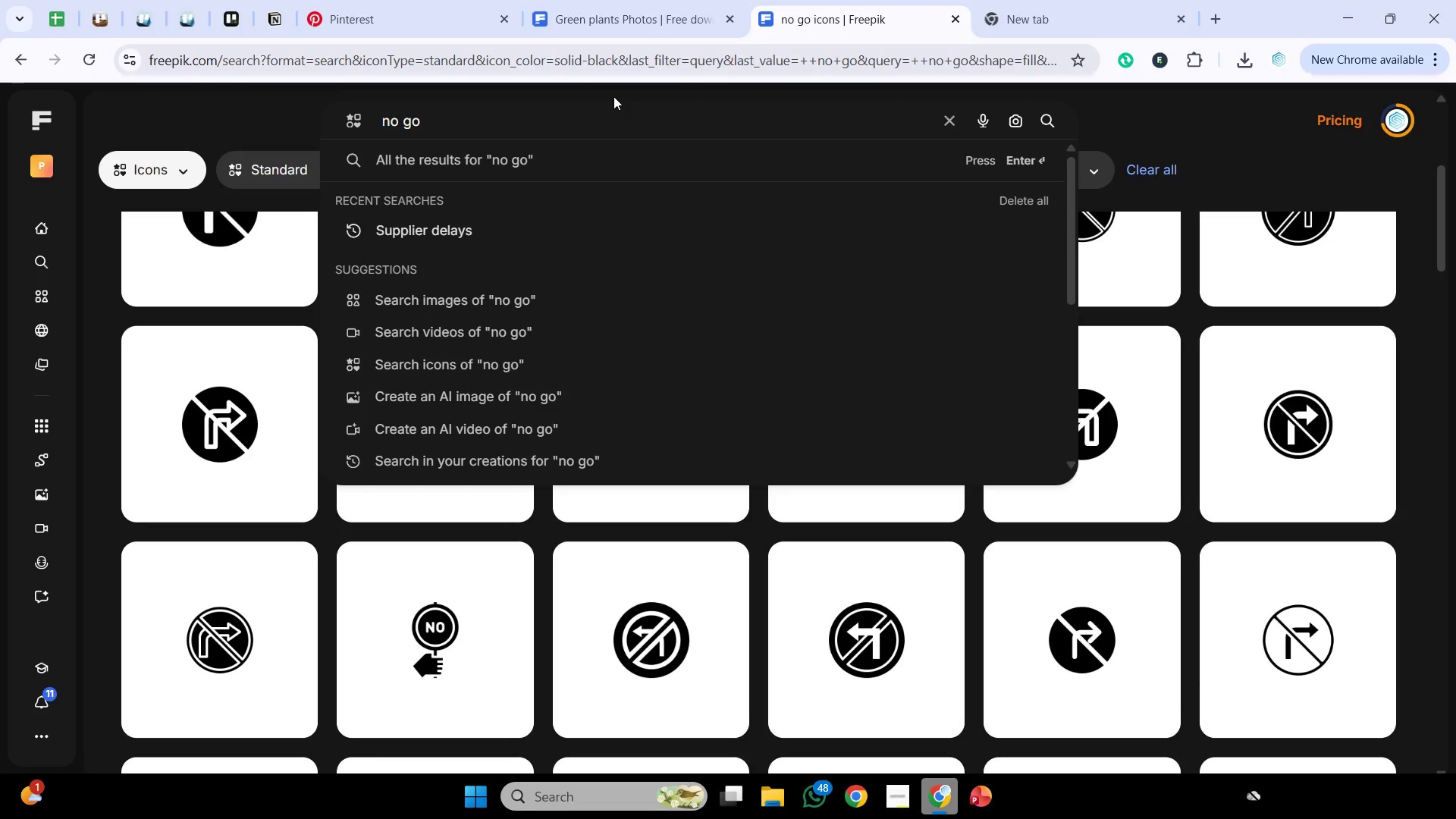 
key(Backspace)
 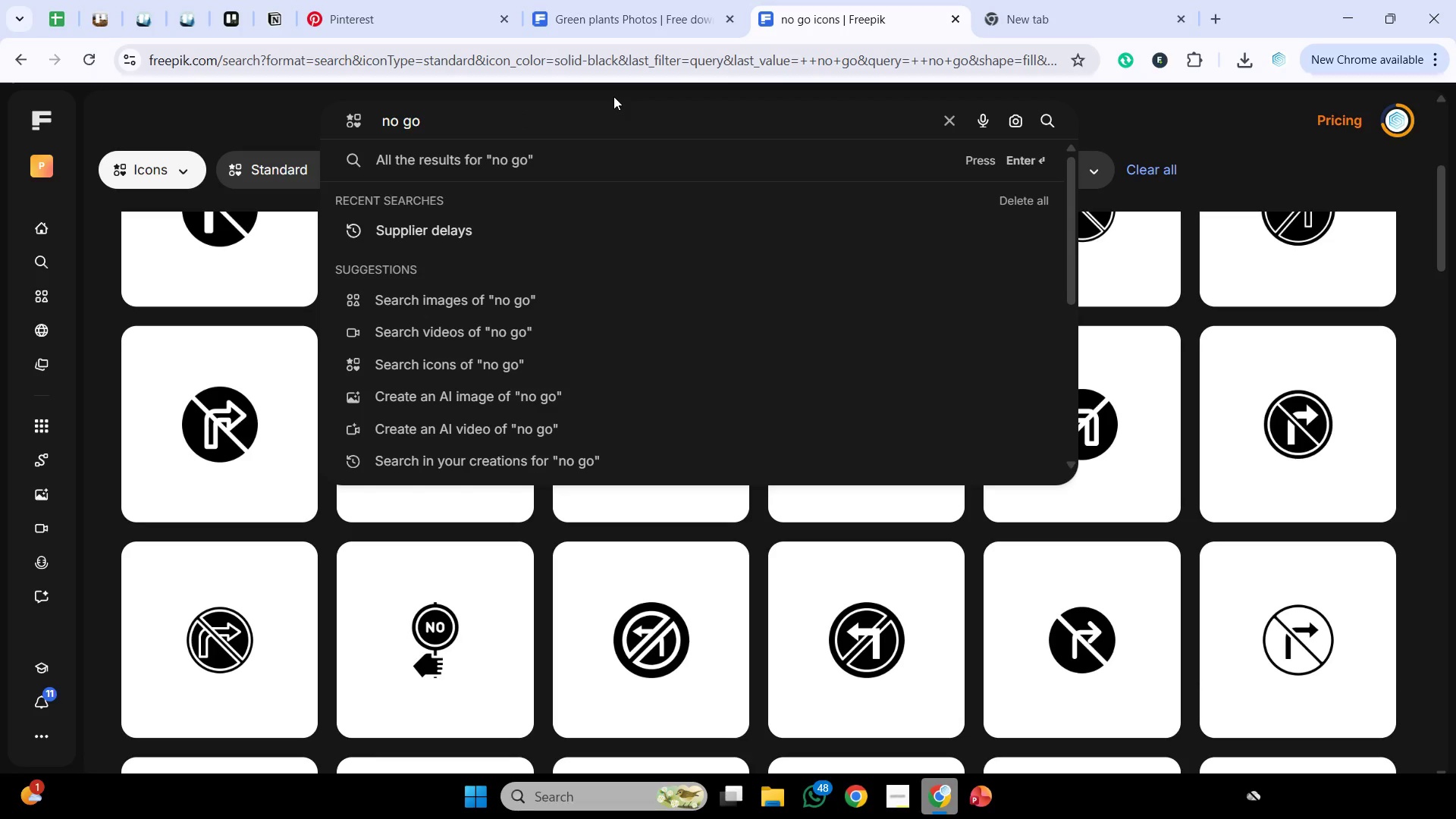 
key(Space)
 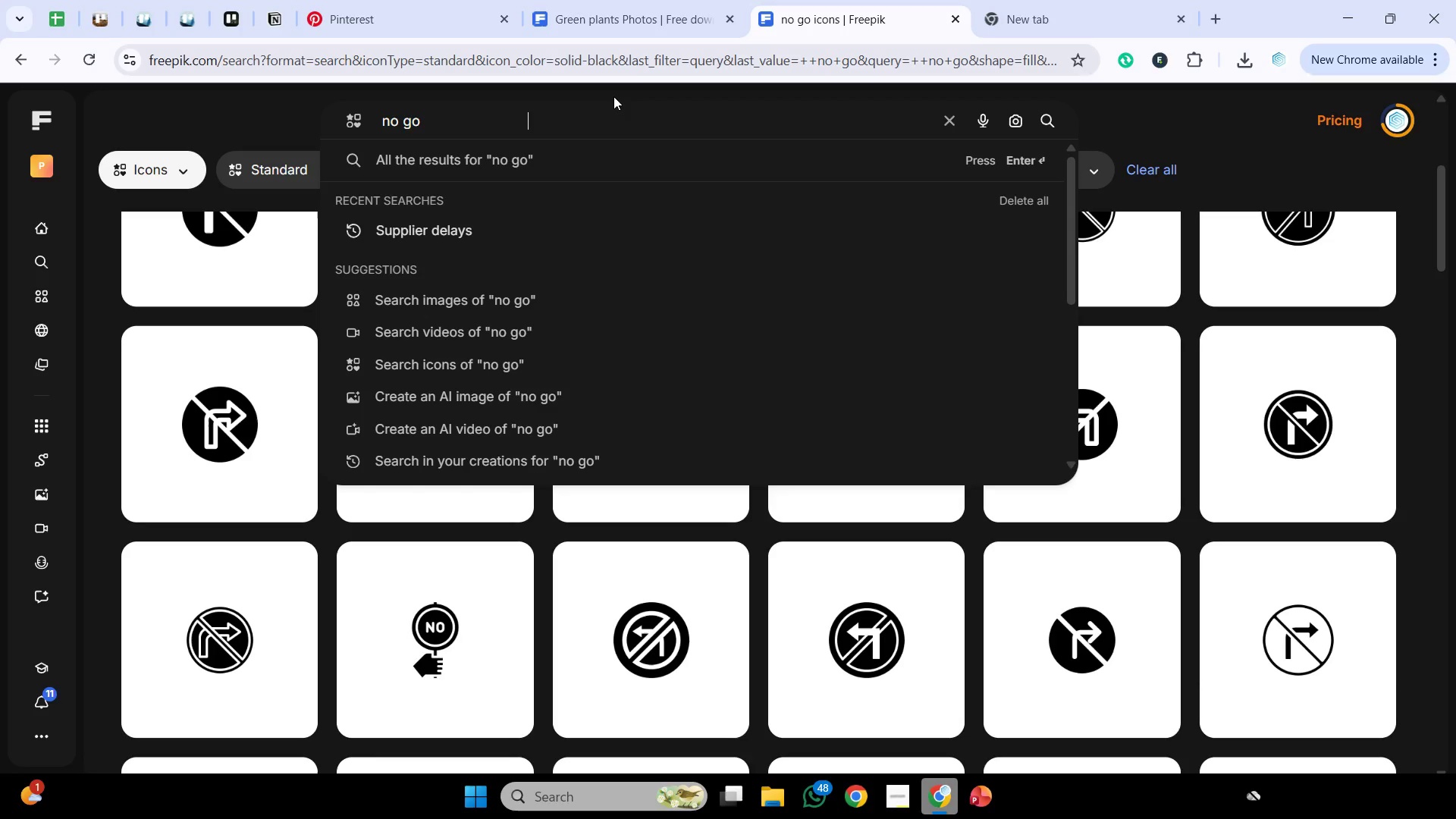 
key(Backspace)
 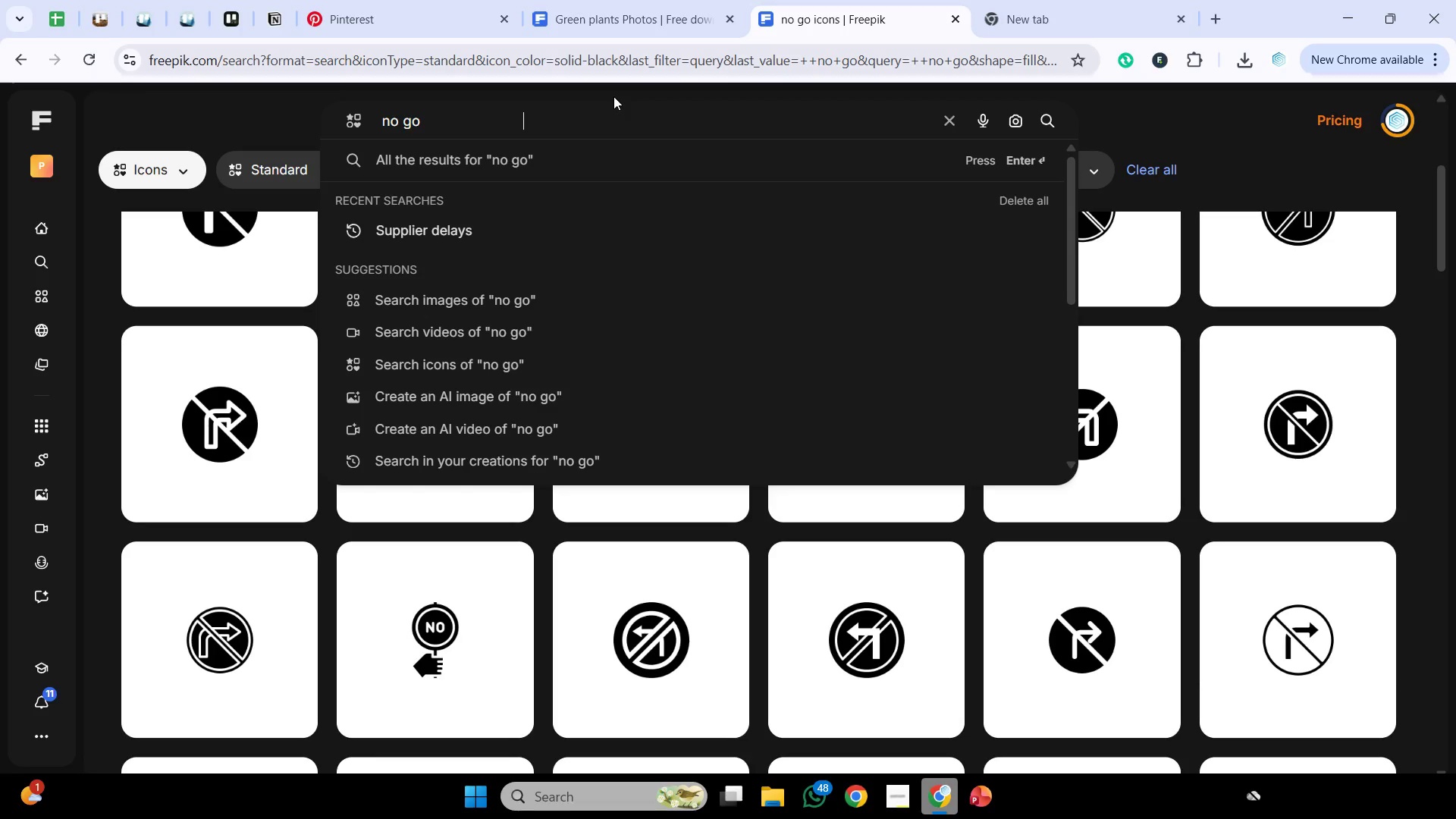 
key(Backspace)
 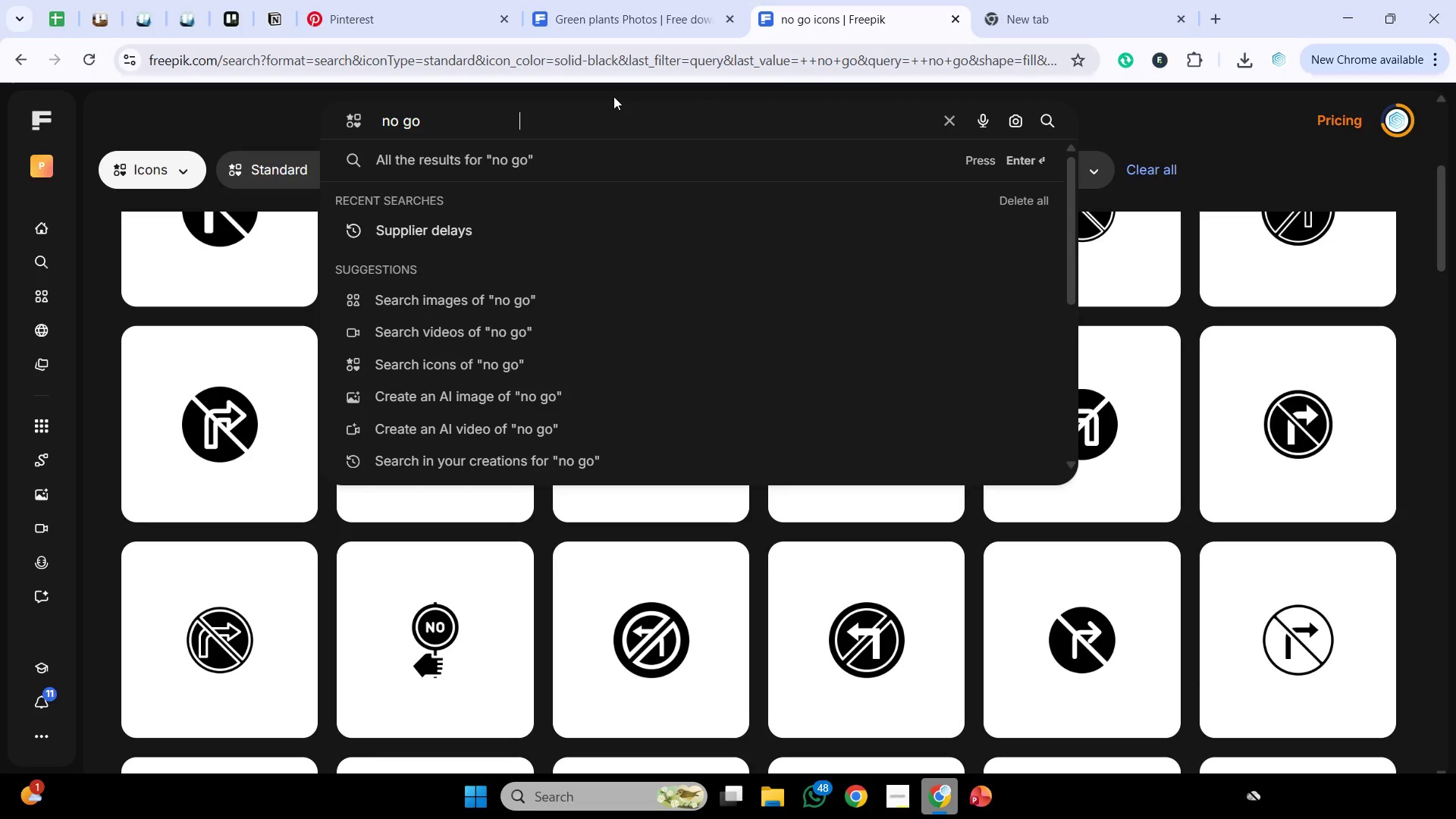 
key(Backspace)
 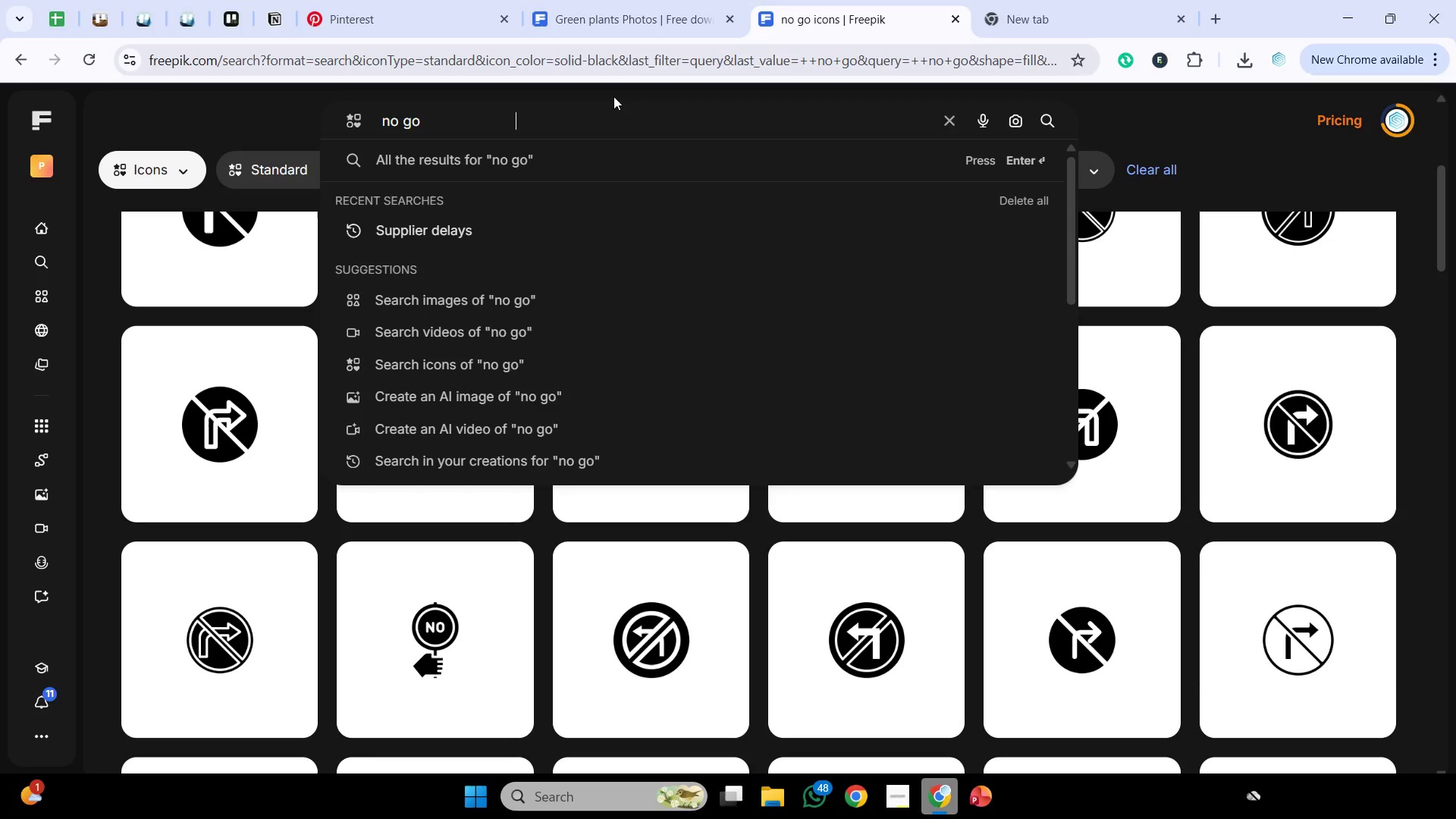 
key(Backspace)
 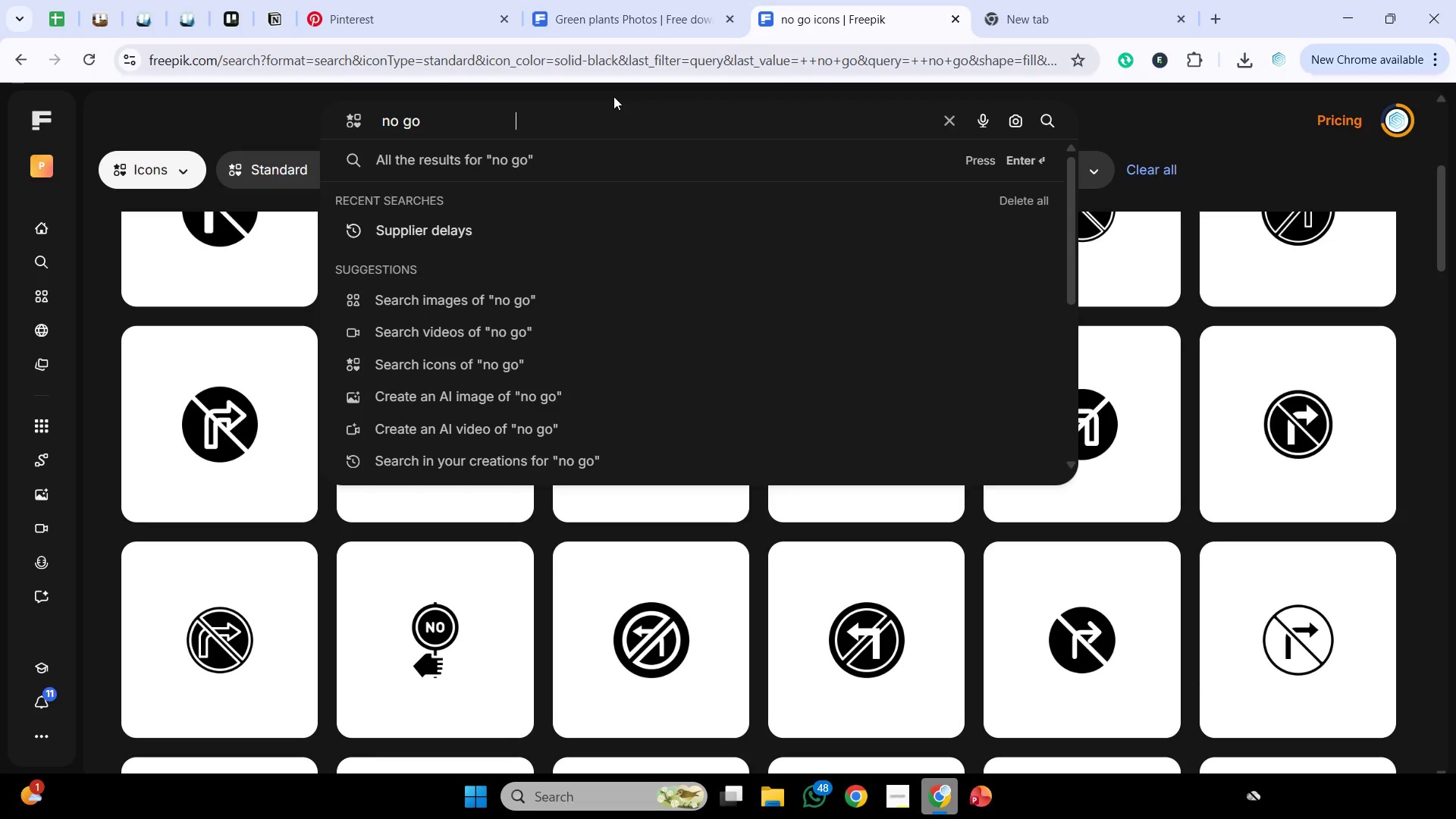 
key(Backspace)
 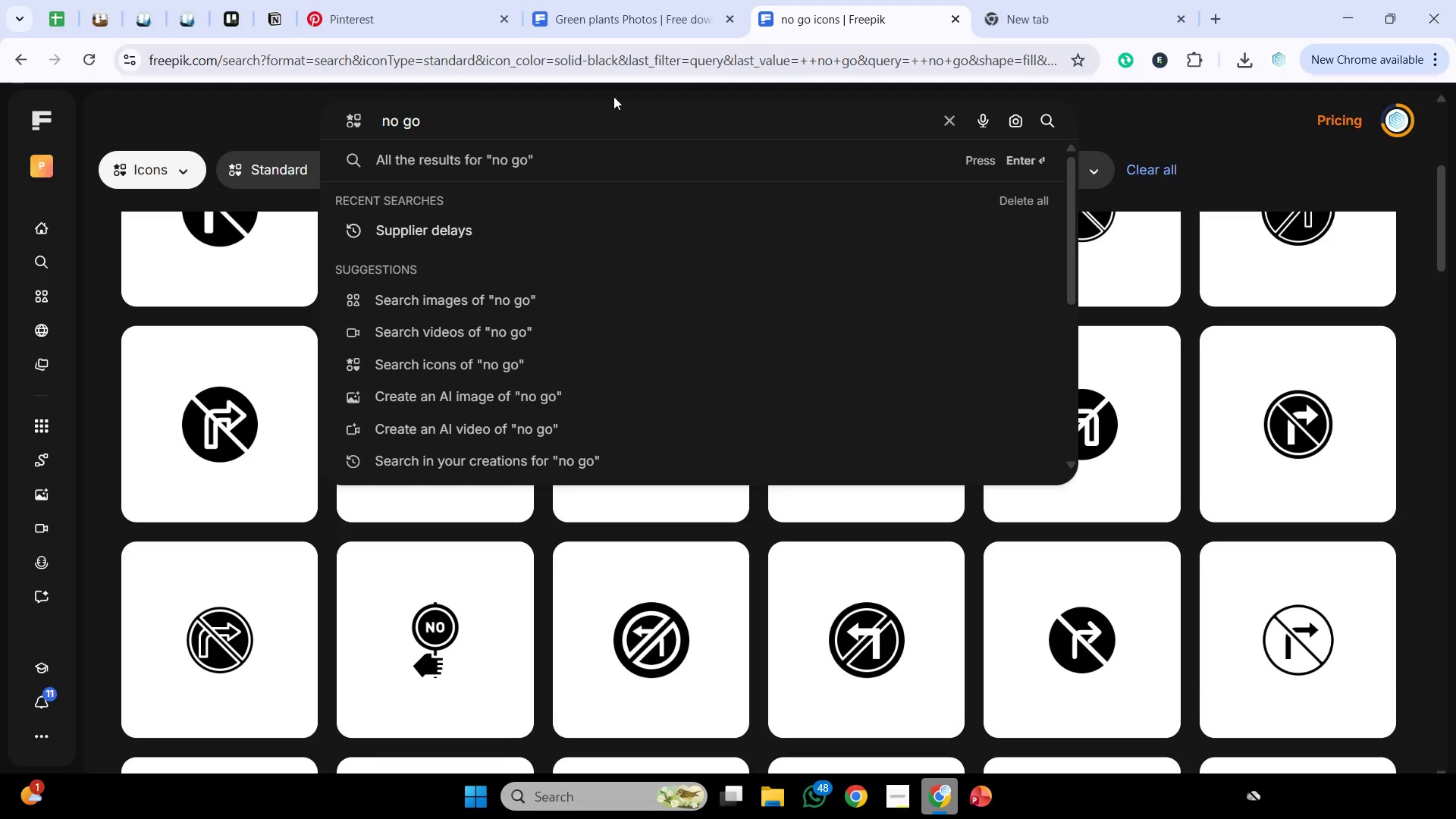 
key(Backspace)
 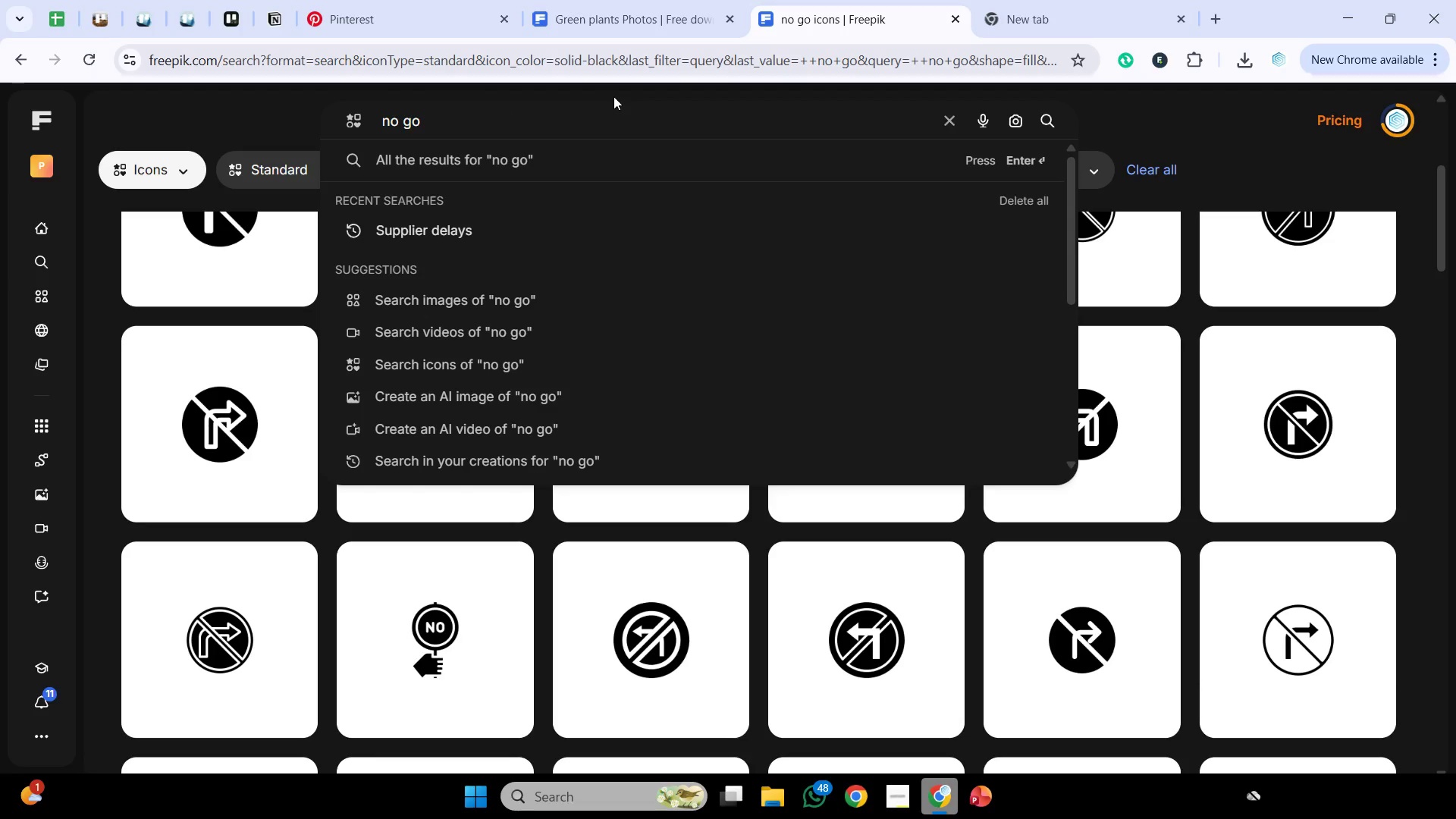 
key(Backspace)
 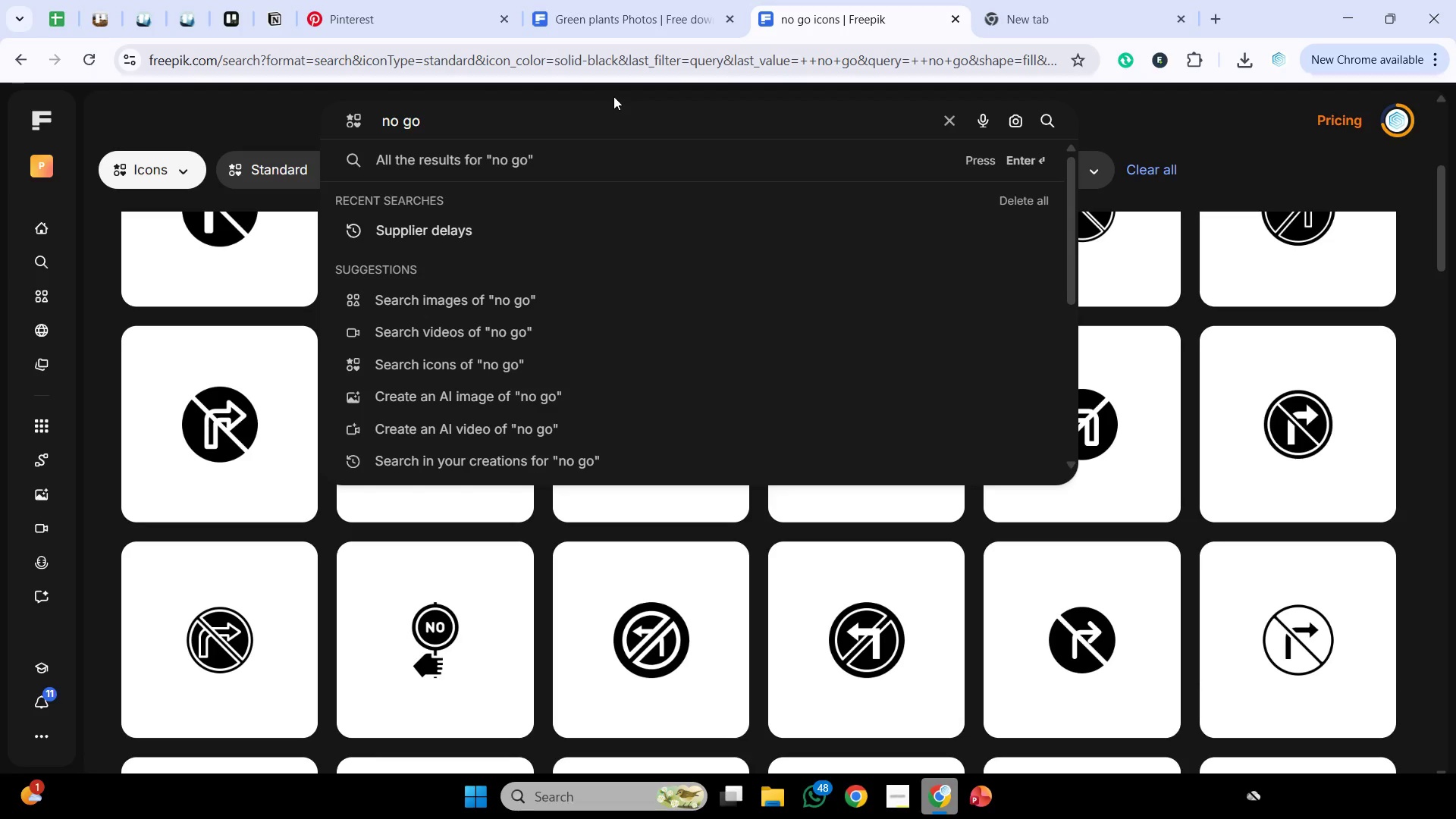 
key(Backspace)
 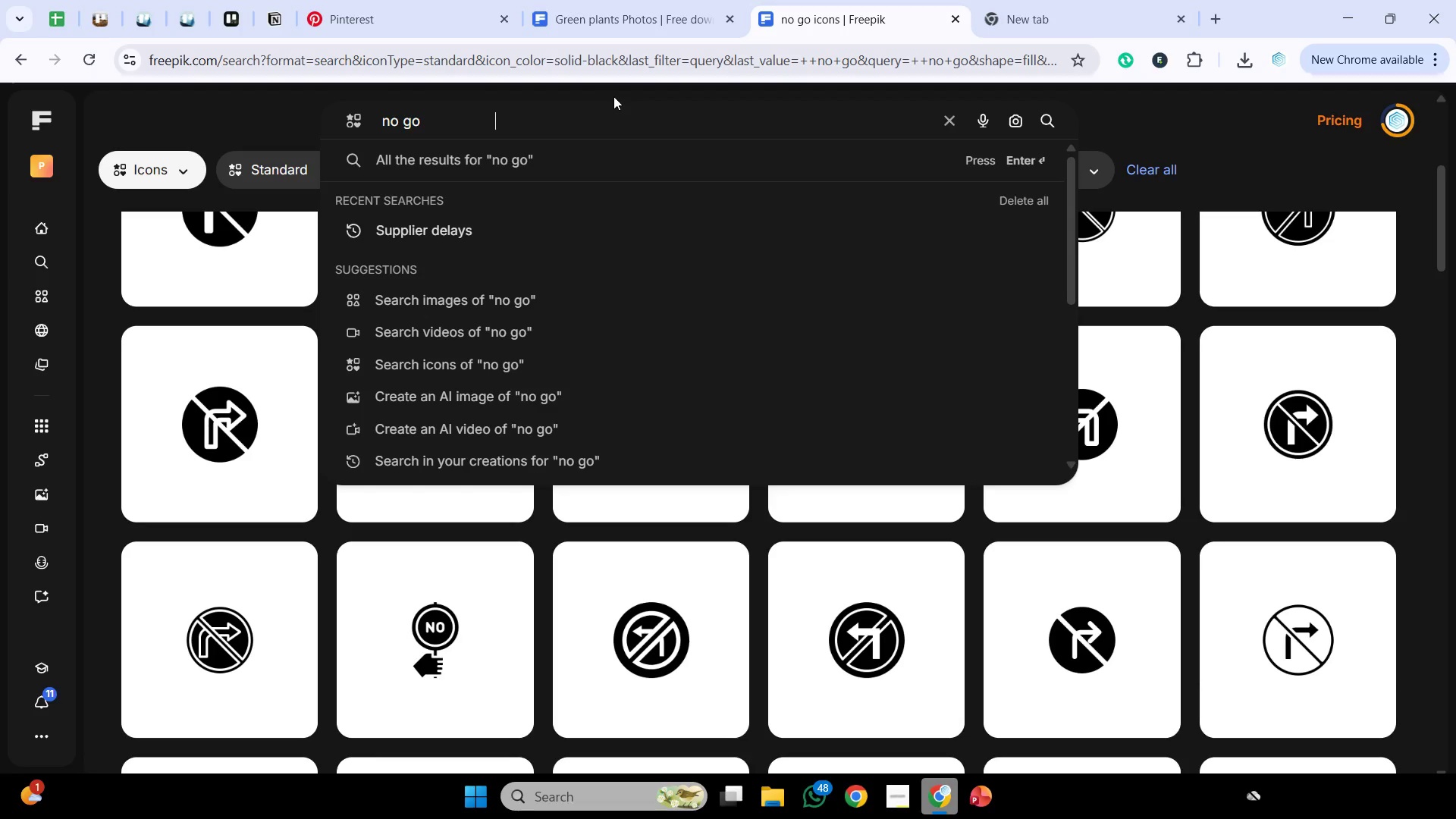 
key(Backspace)
 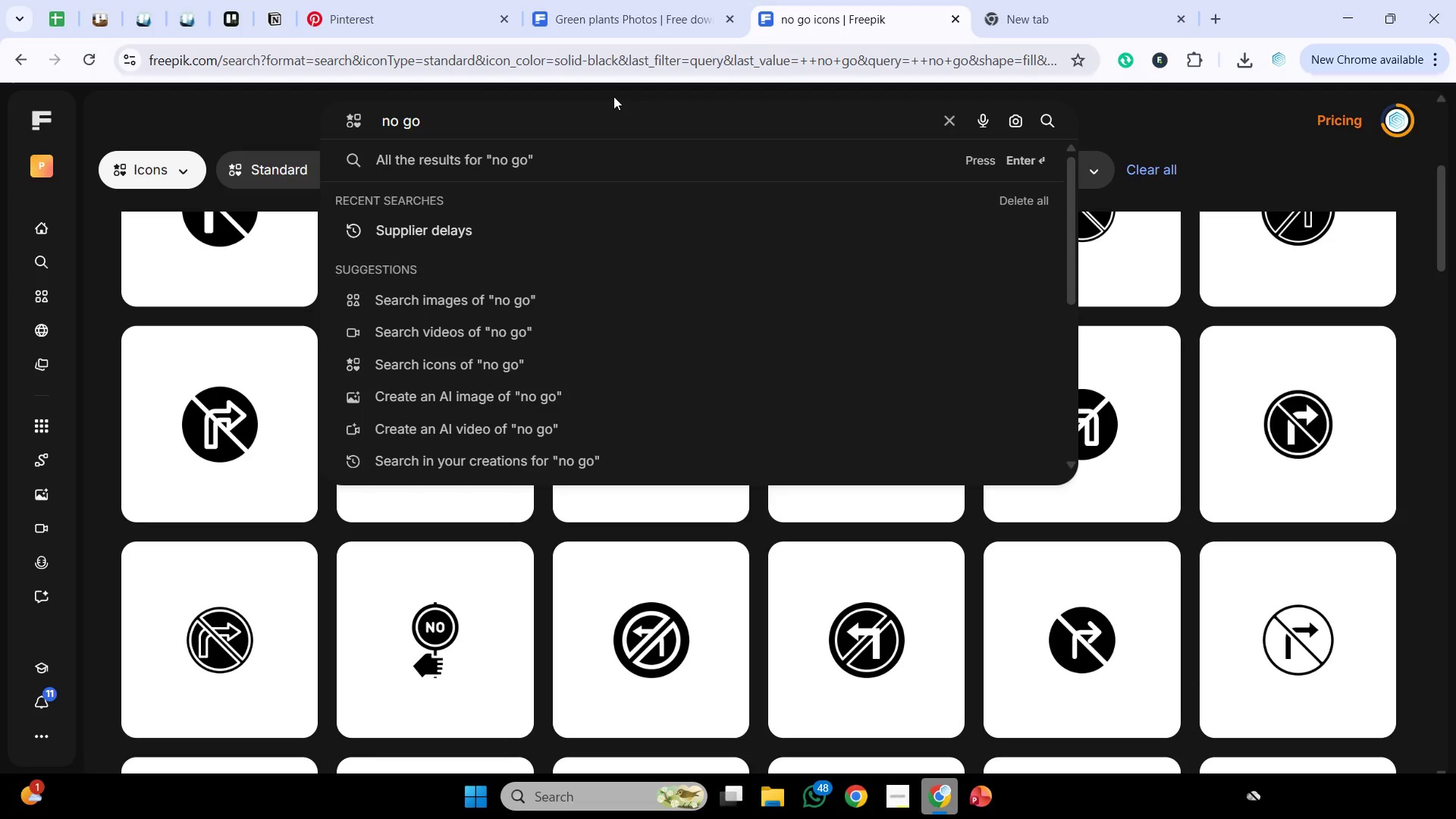 
key(Backspace)
 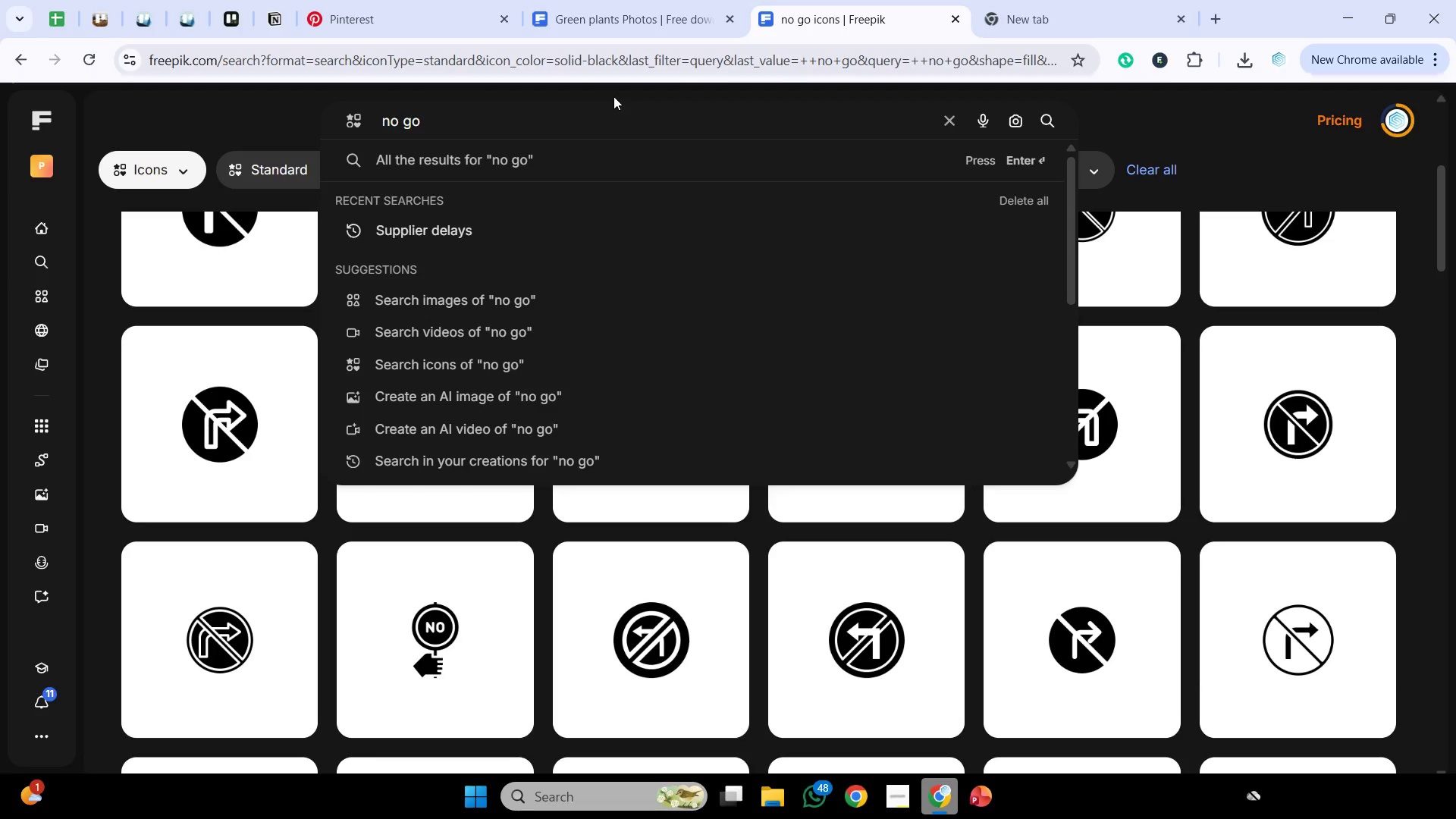 
key(Backspace)
 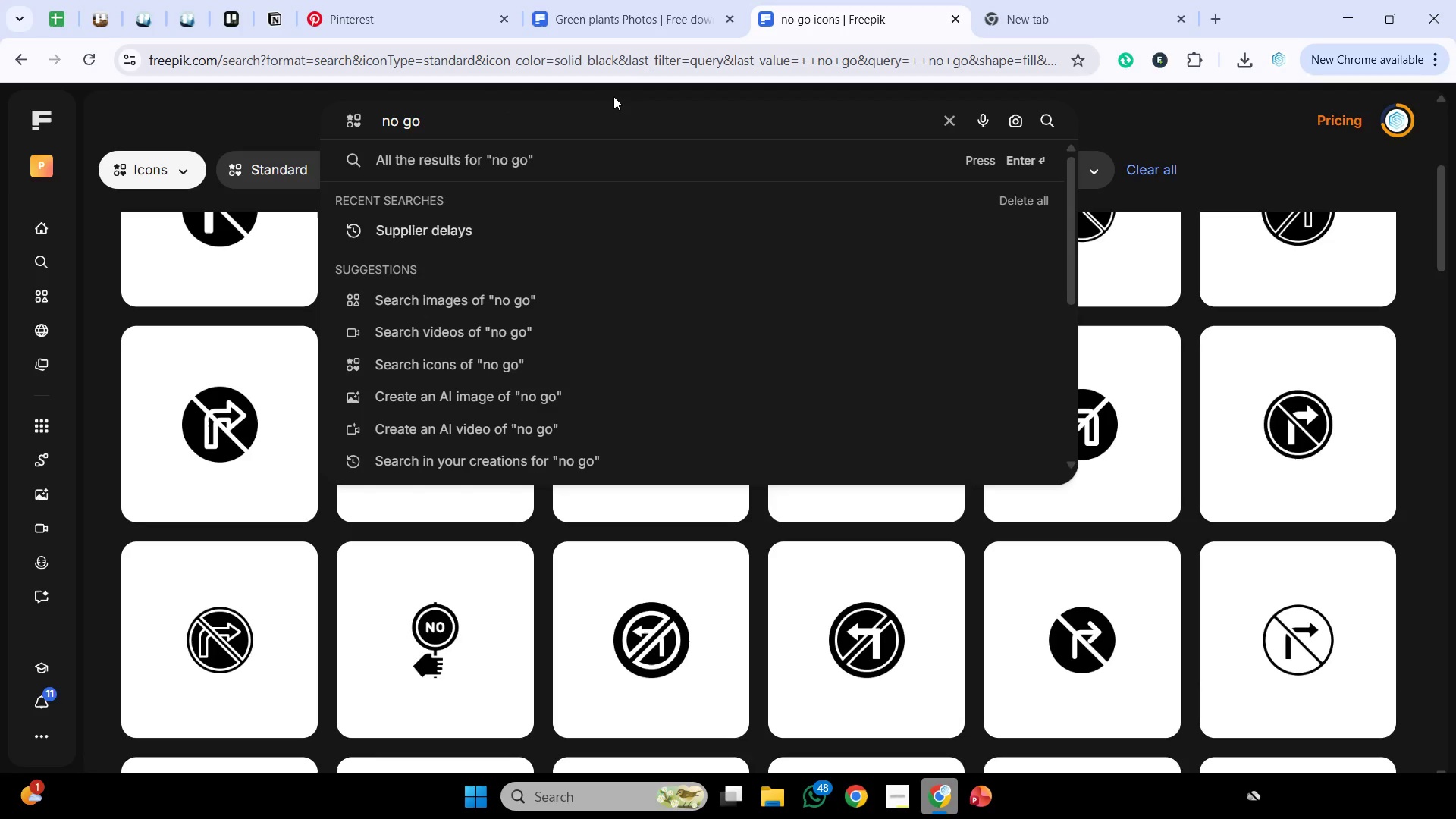 
key(Backspace)
 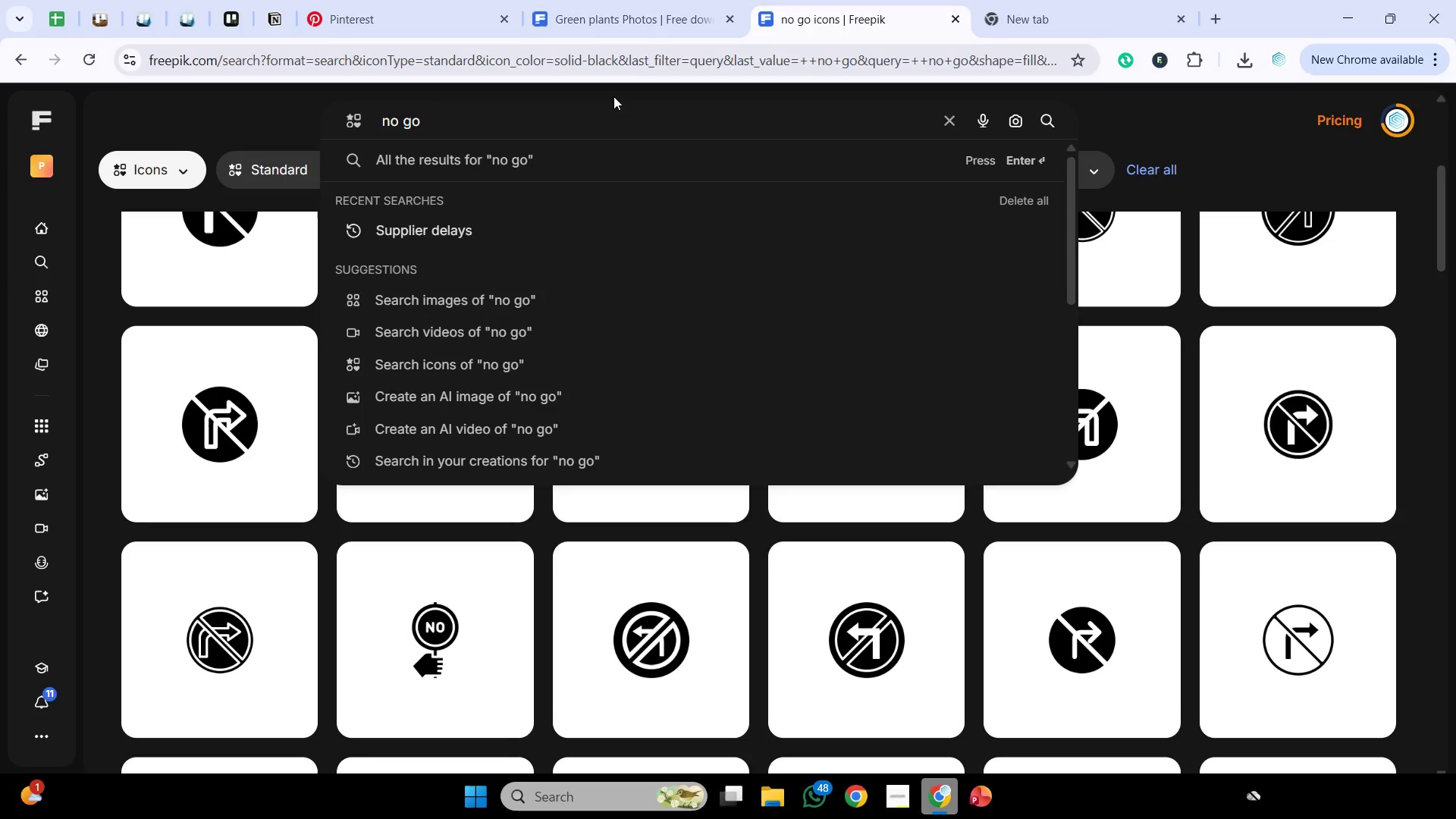 
key(Backspace)
 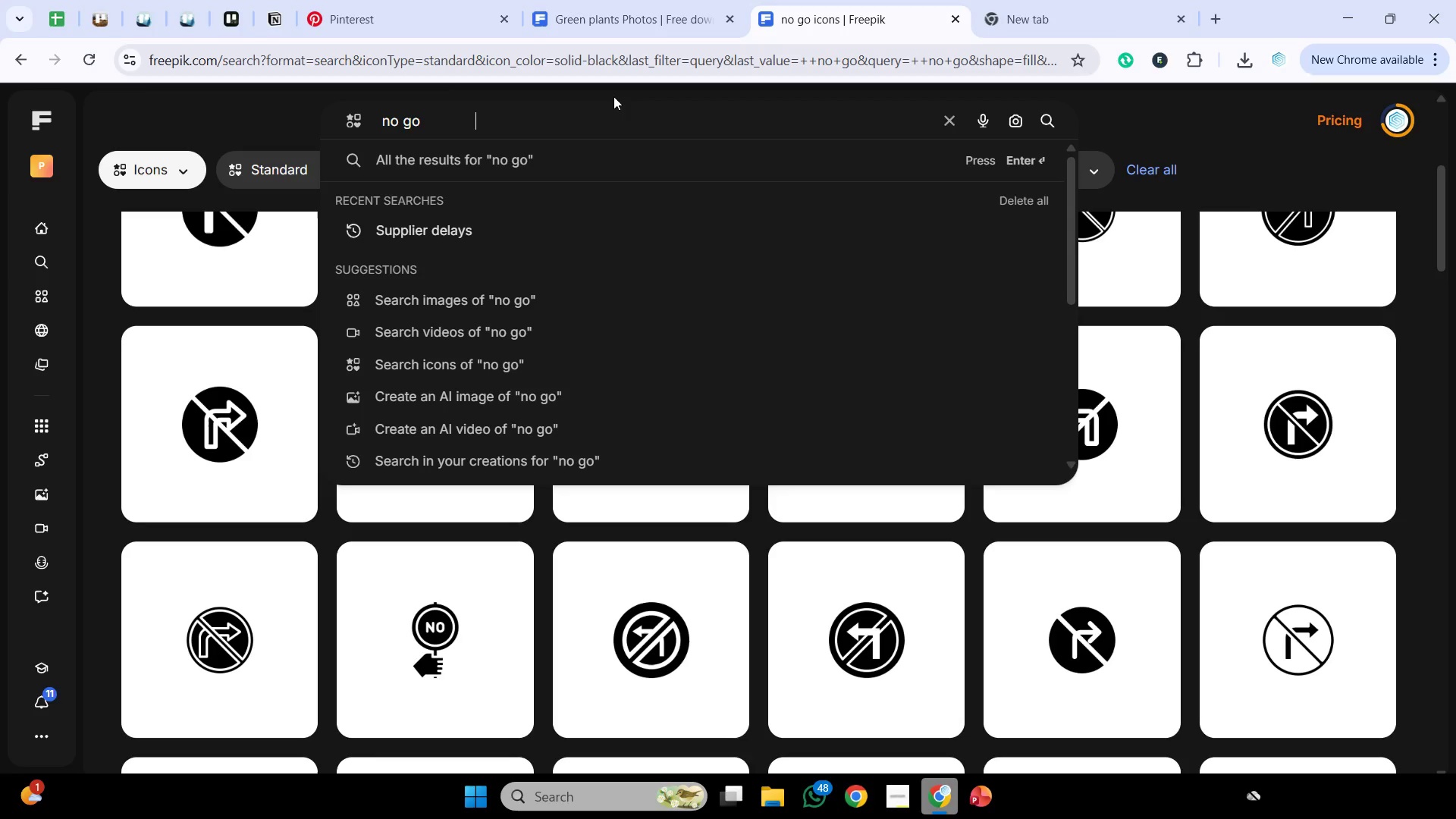 
key(Backspace)
 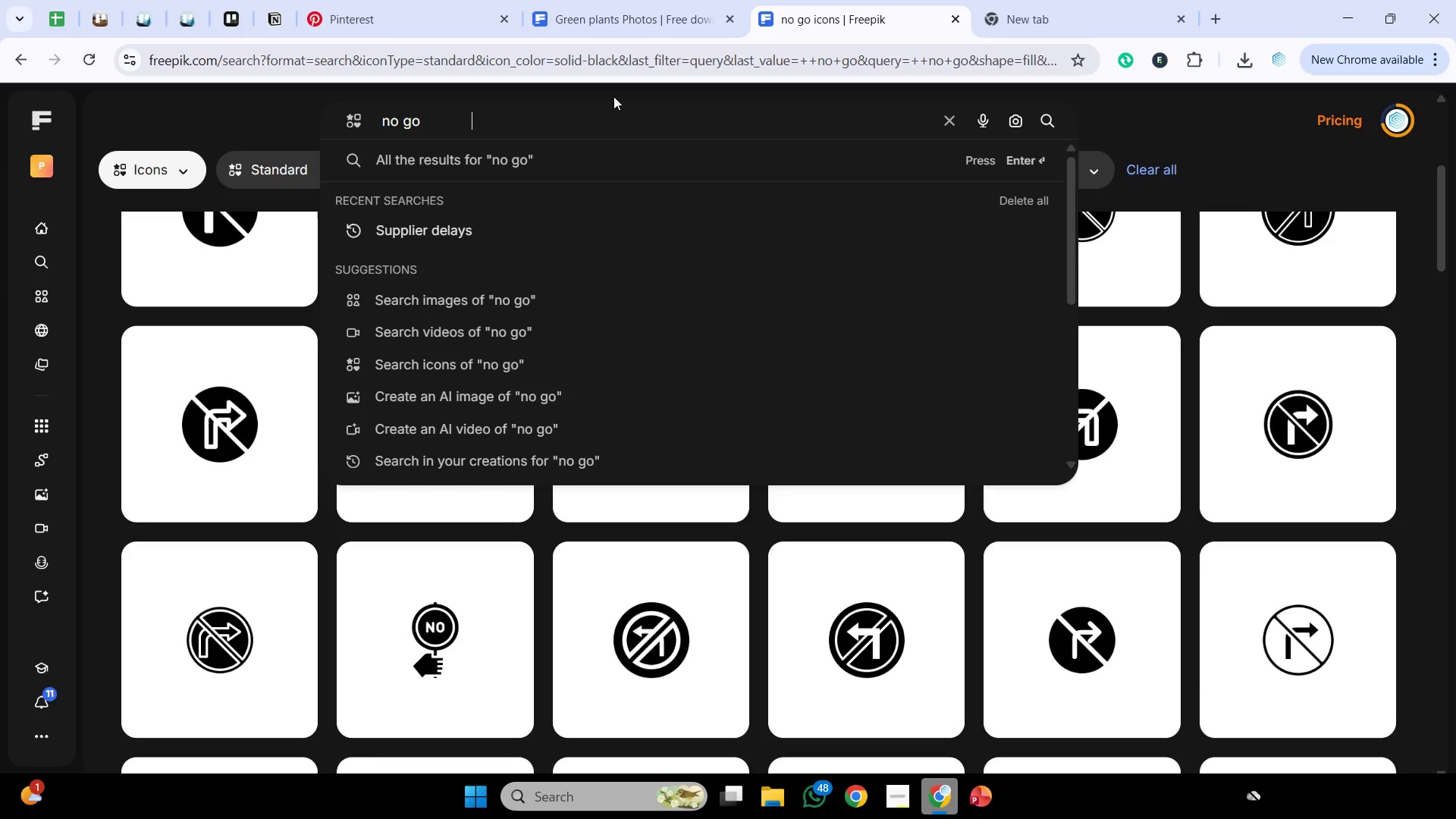 
key(Backspace)
 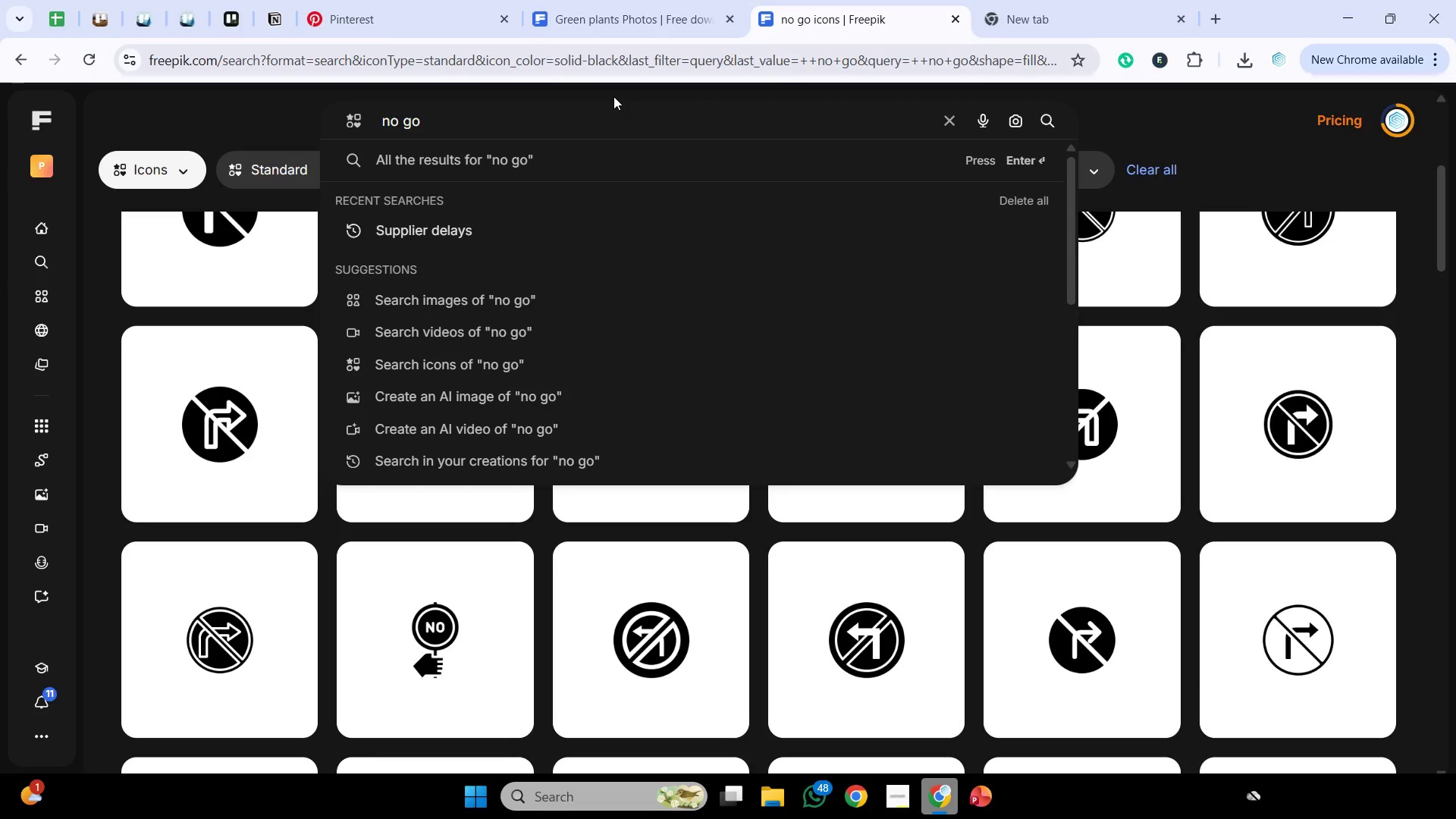 
key(Backspace)
 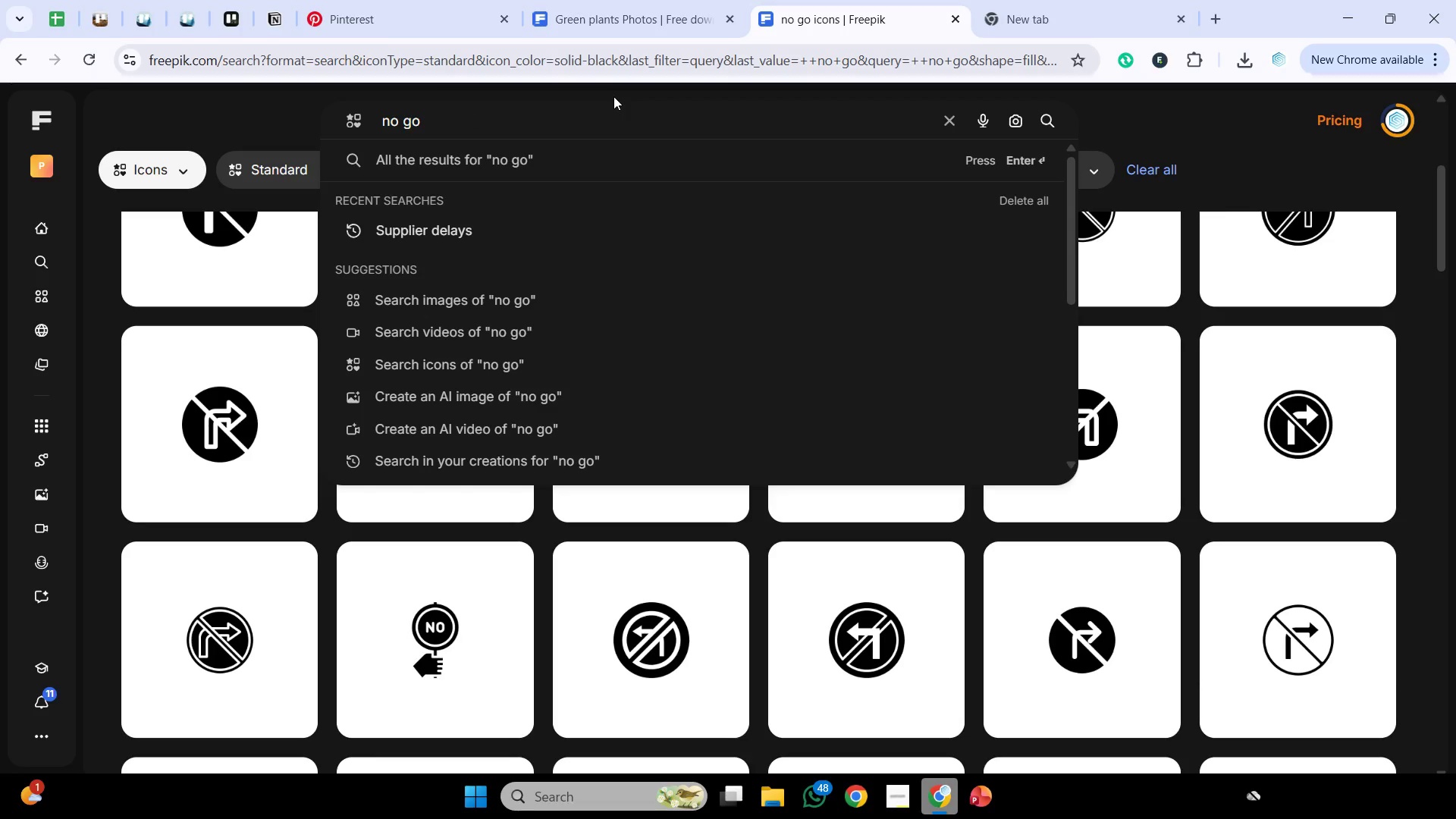 
key(Backspace)
 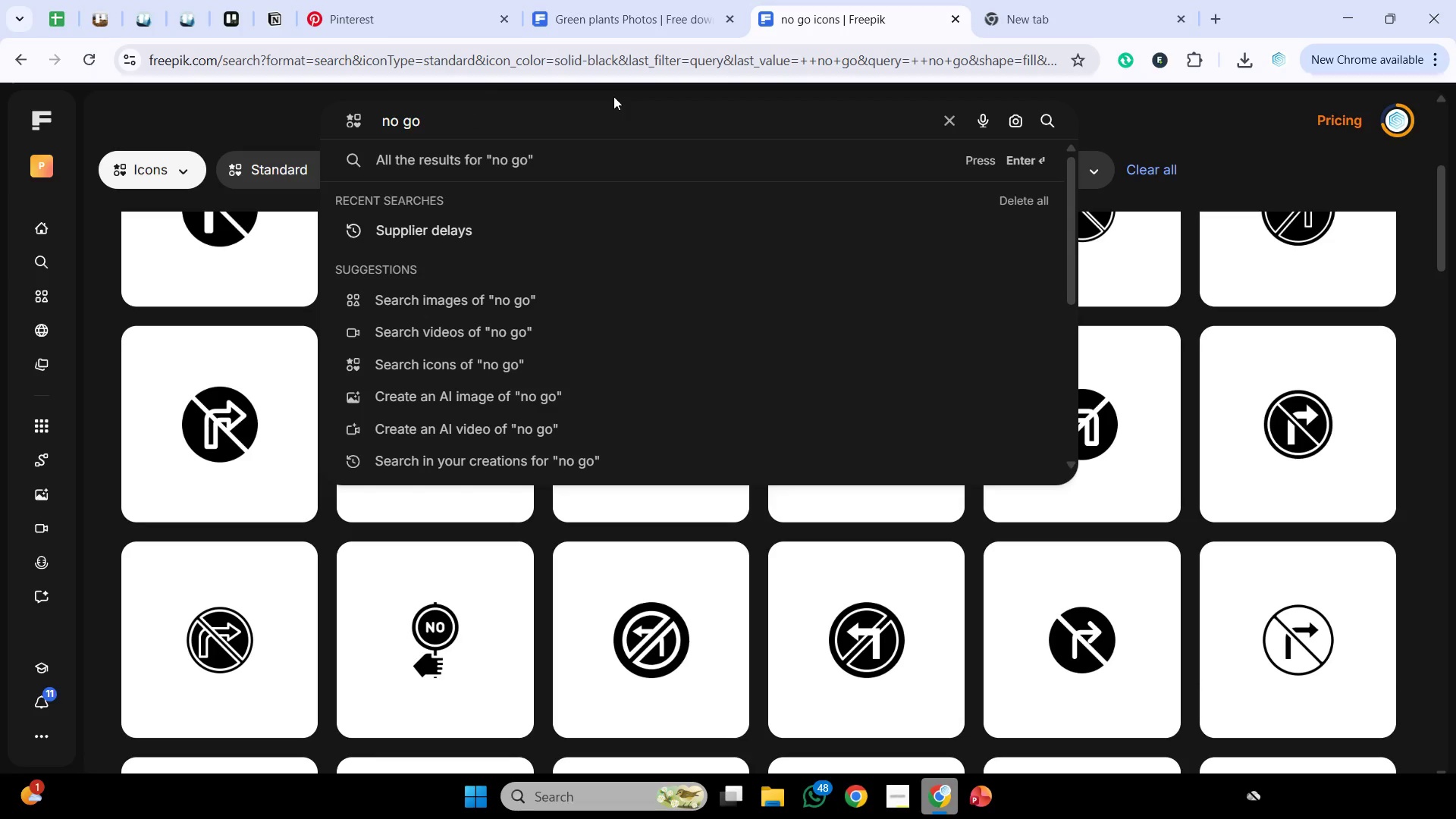 
key(Backspace)
 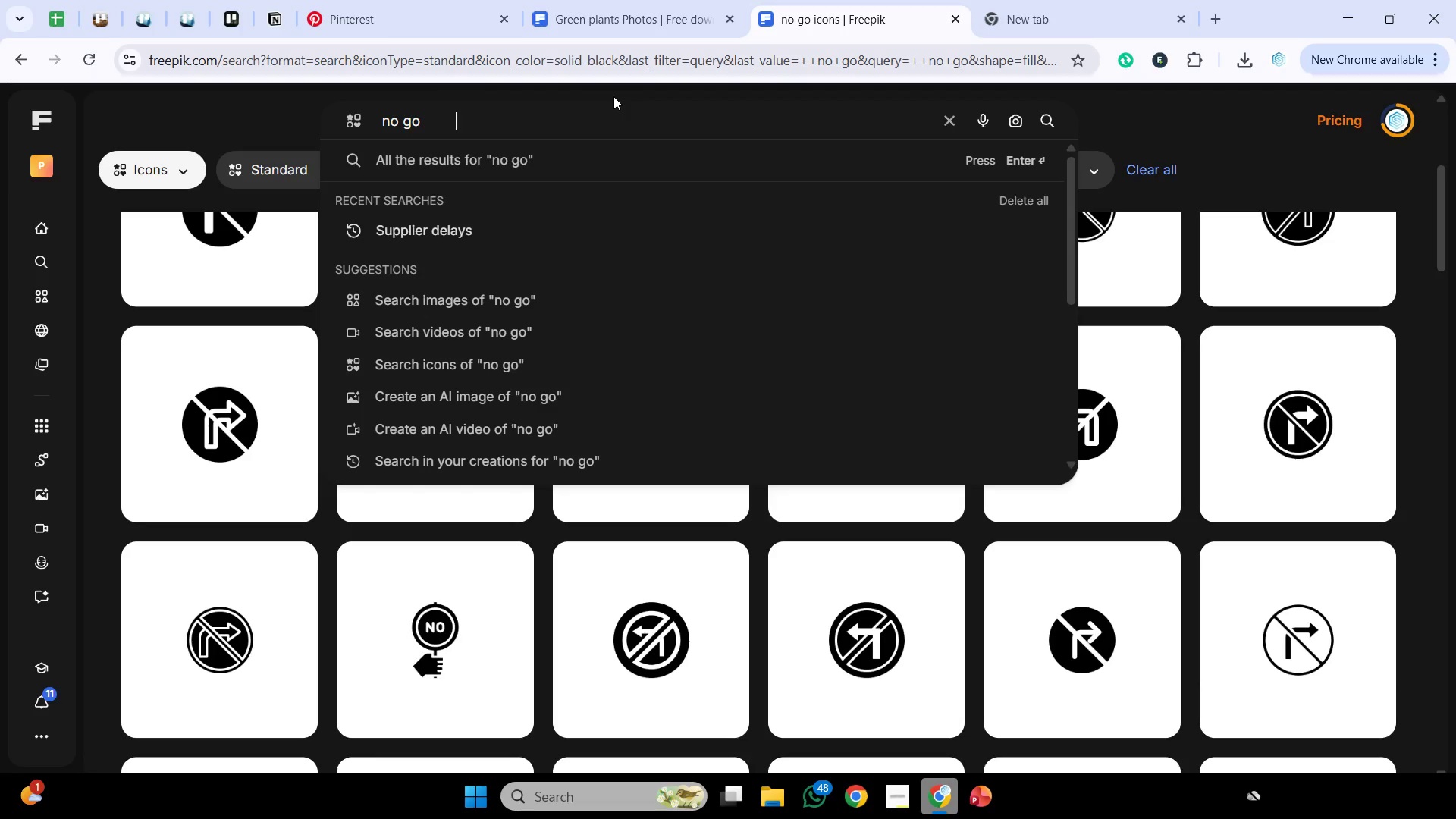 
key(Backspace)
 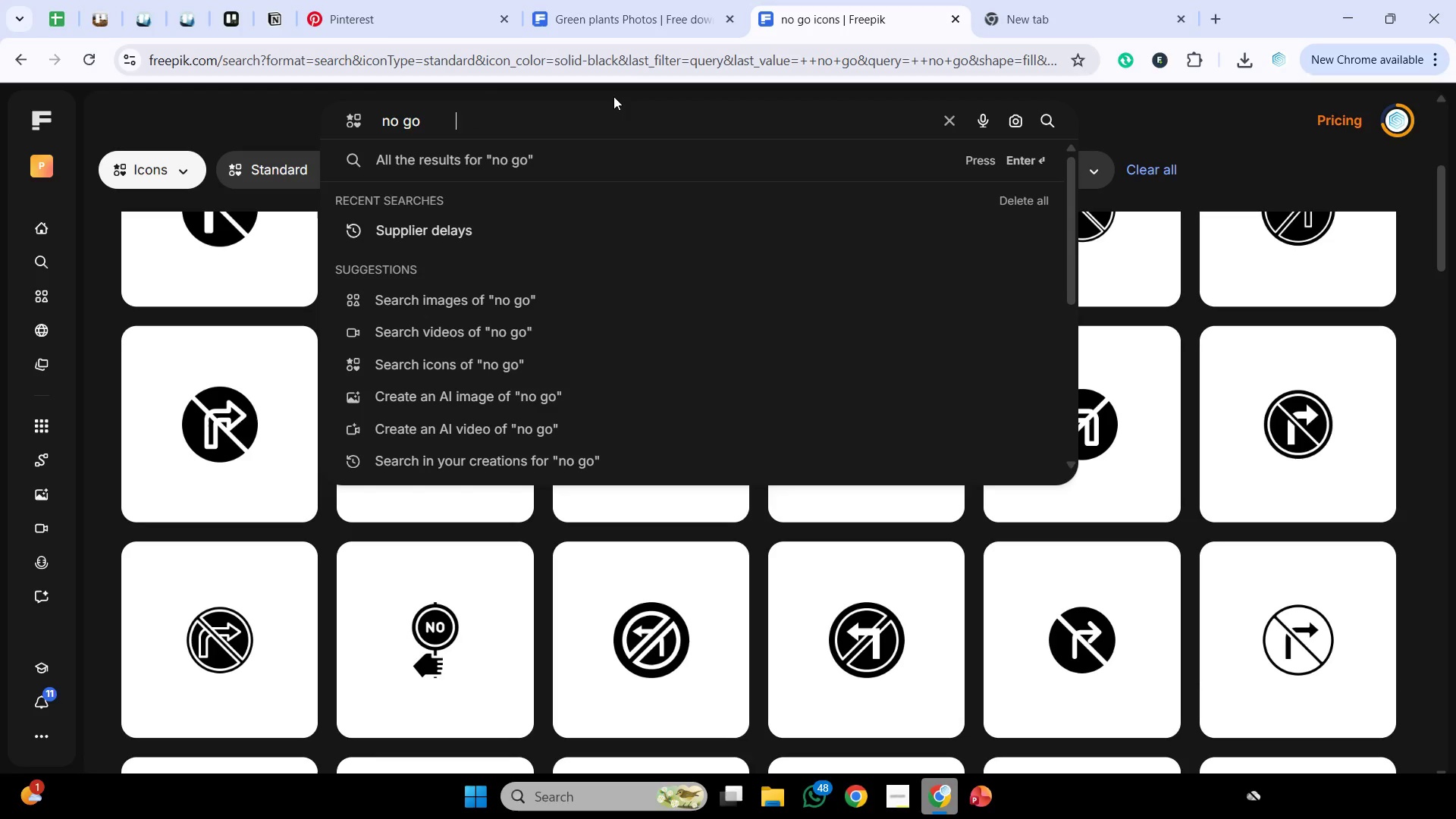 
key(Backspace)
 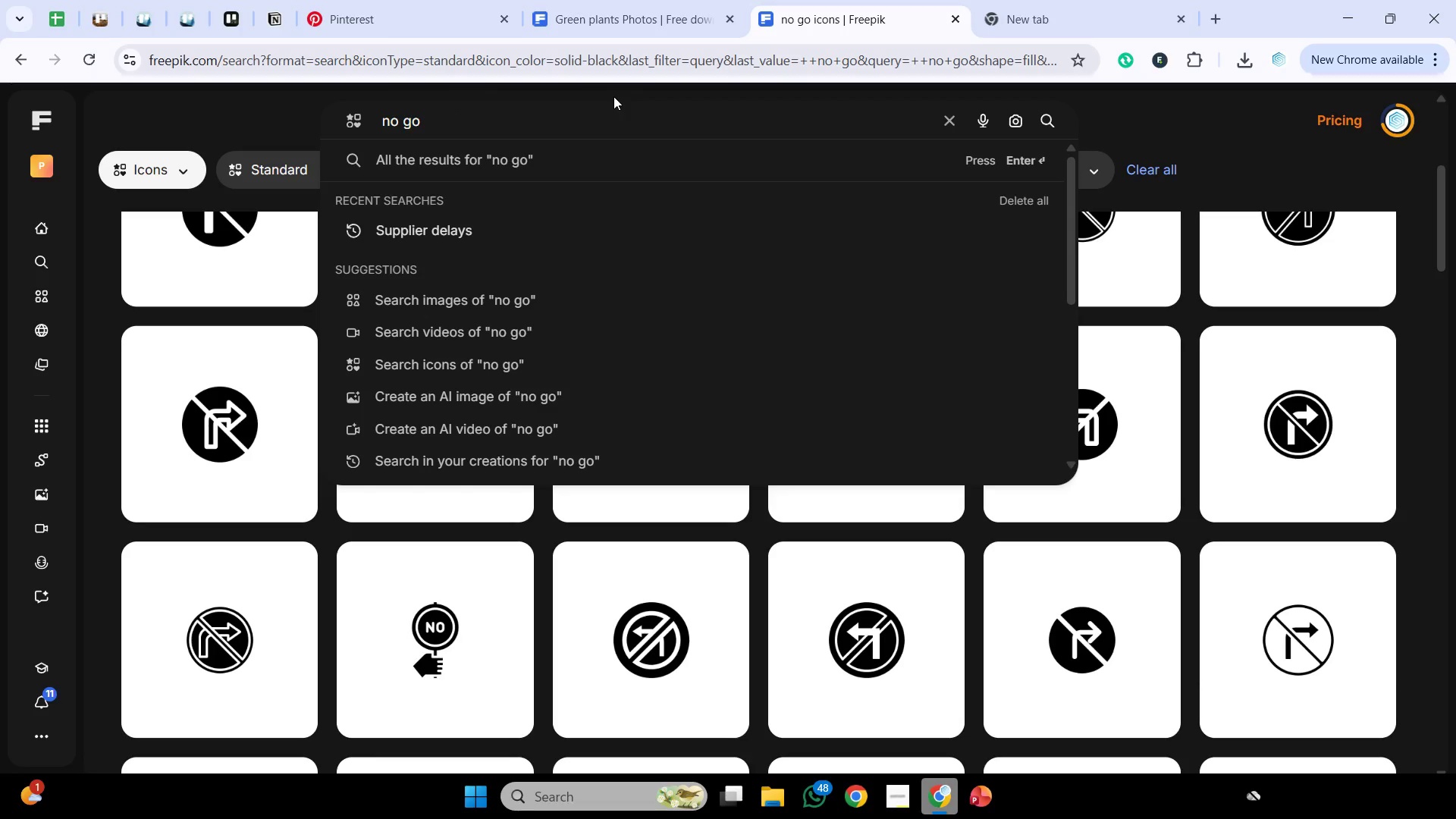 
key(Backspace)
 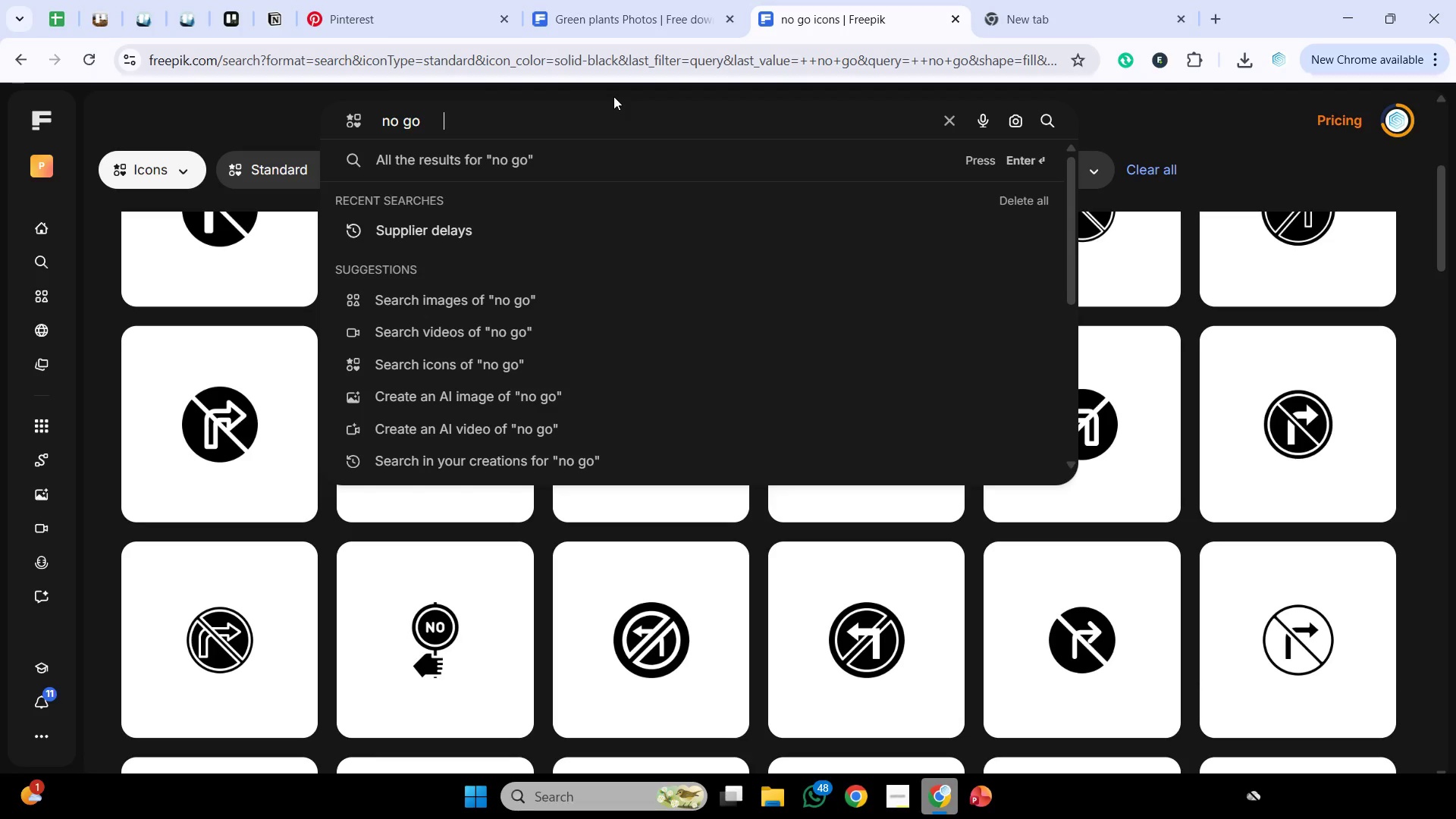 
key(Backspace)
 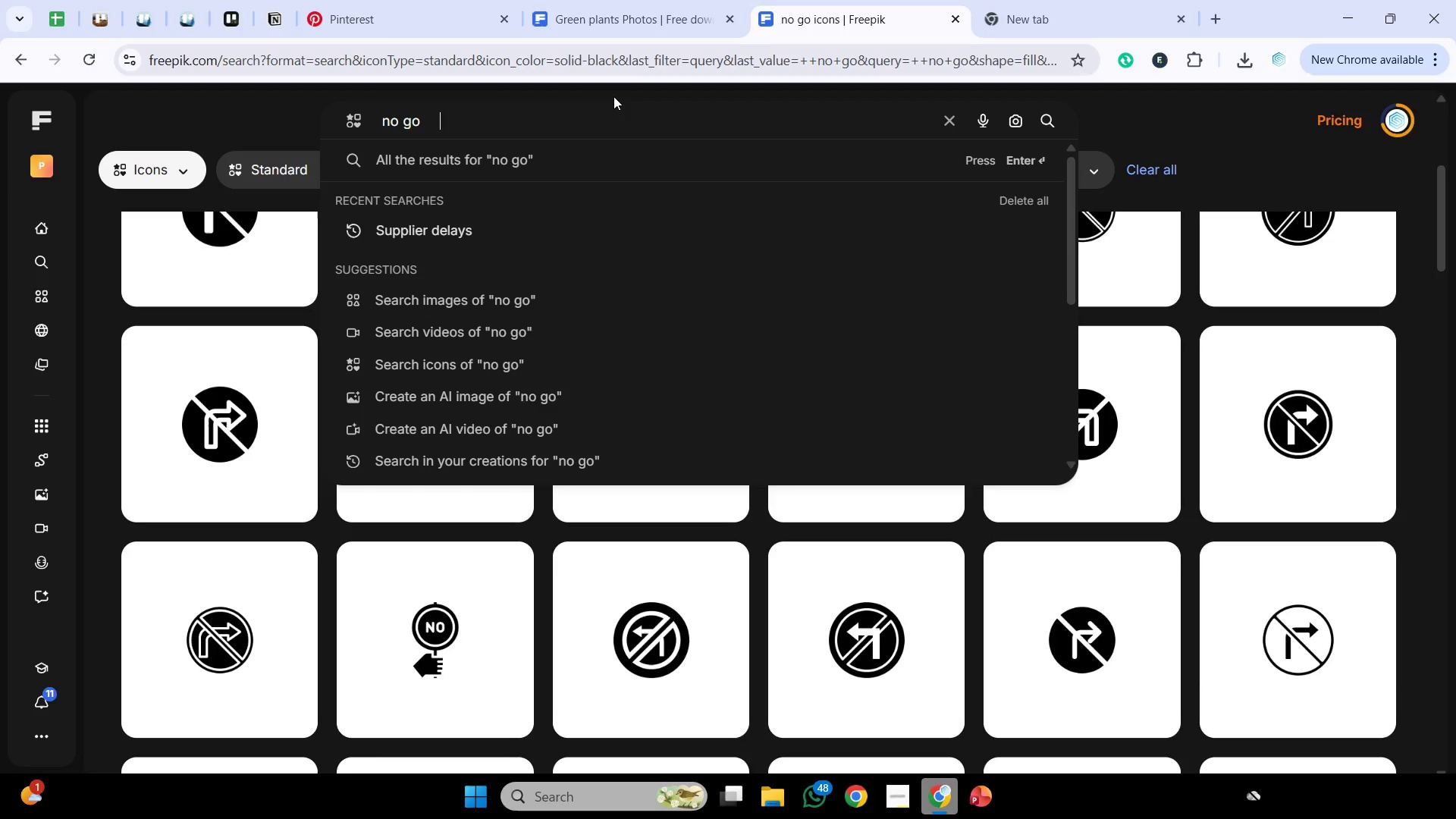 
key(Backspace)
 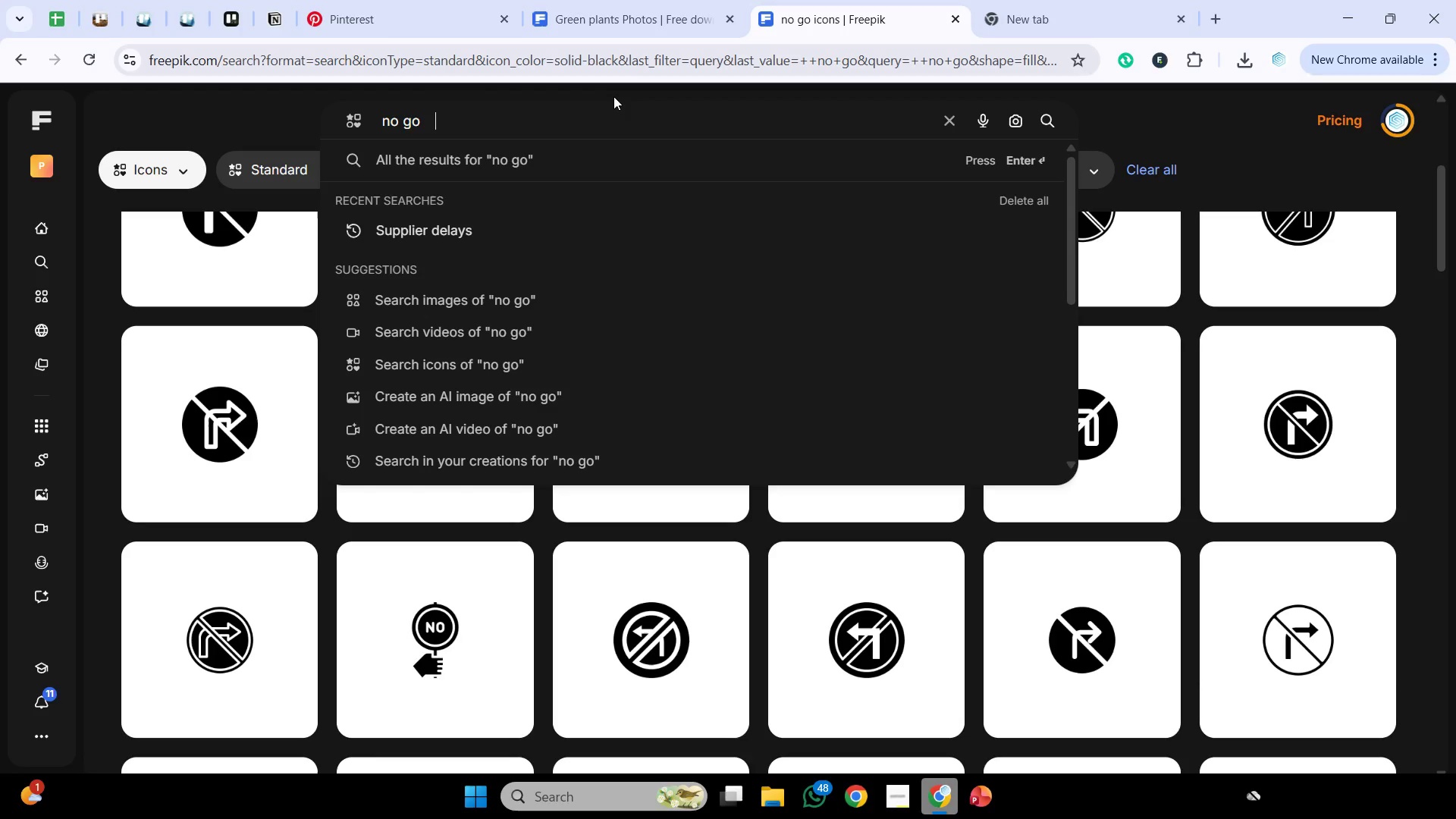 
key(Backspace)
 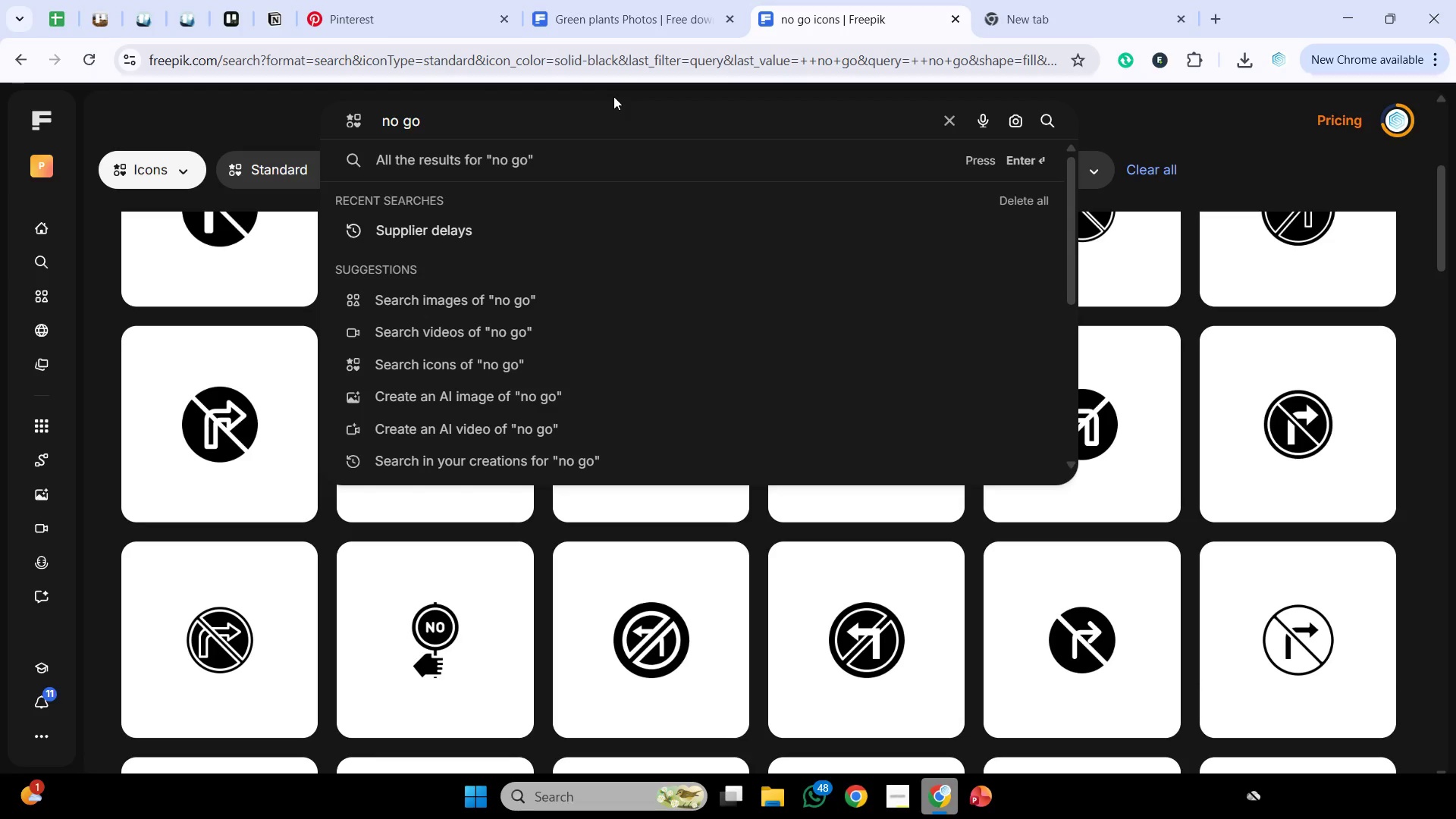 
key(Backspace)
 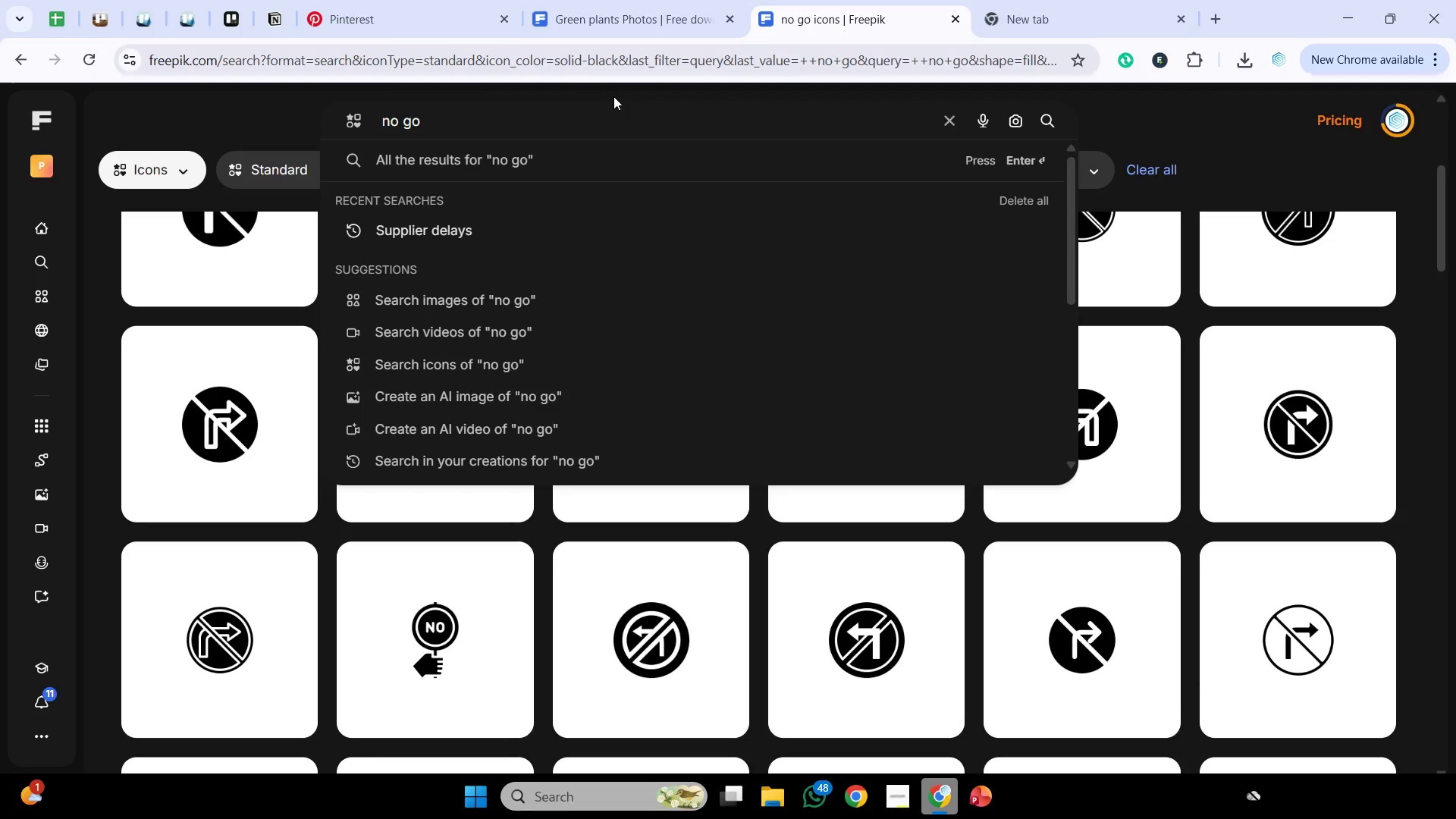 
key(Backspace)
 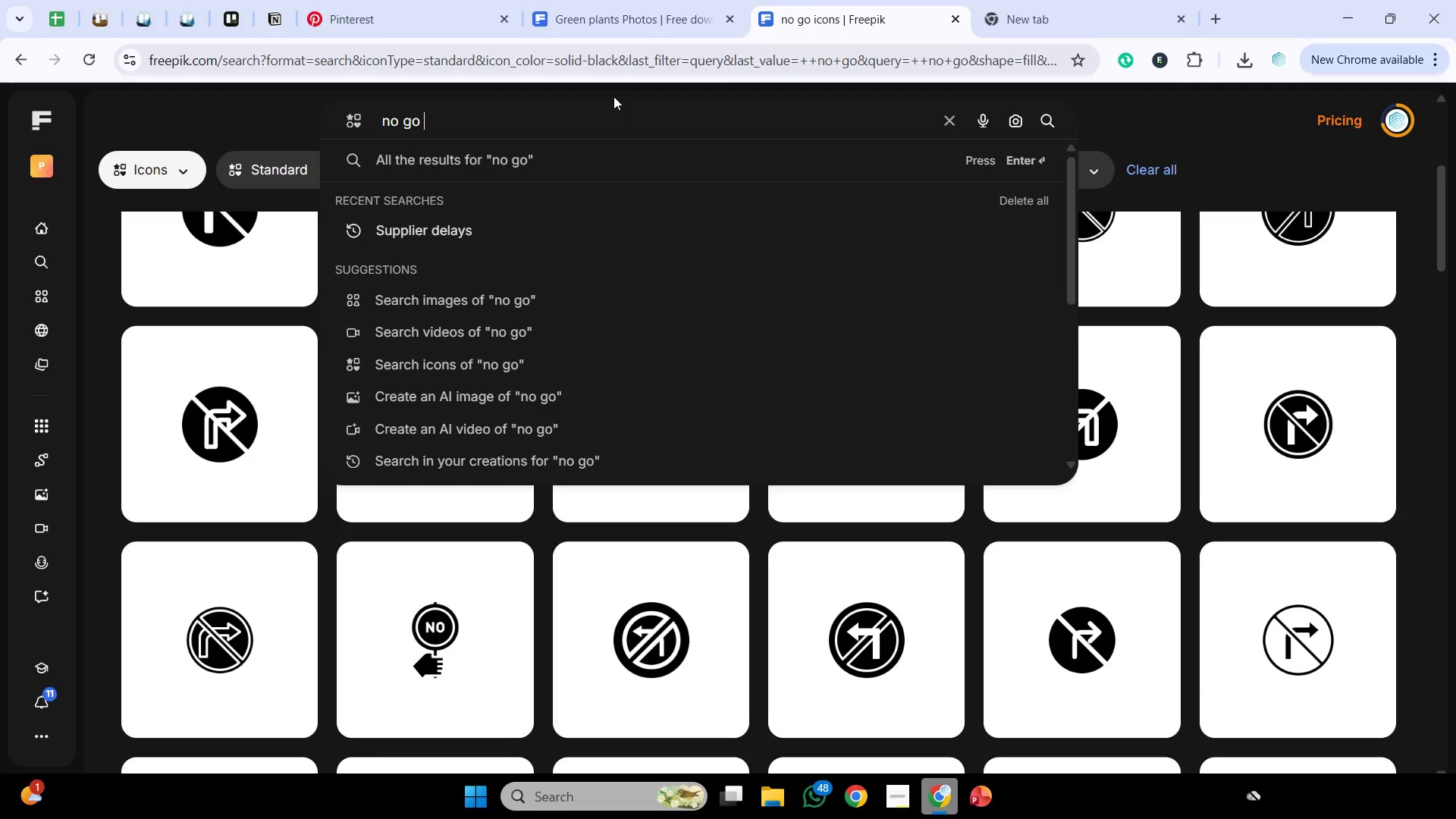 
key(Backspace)
 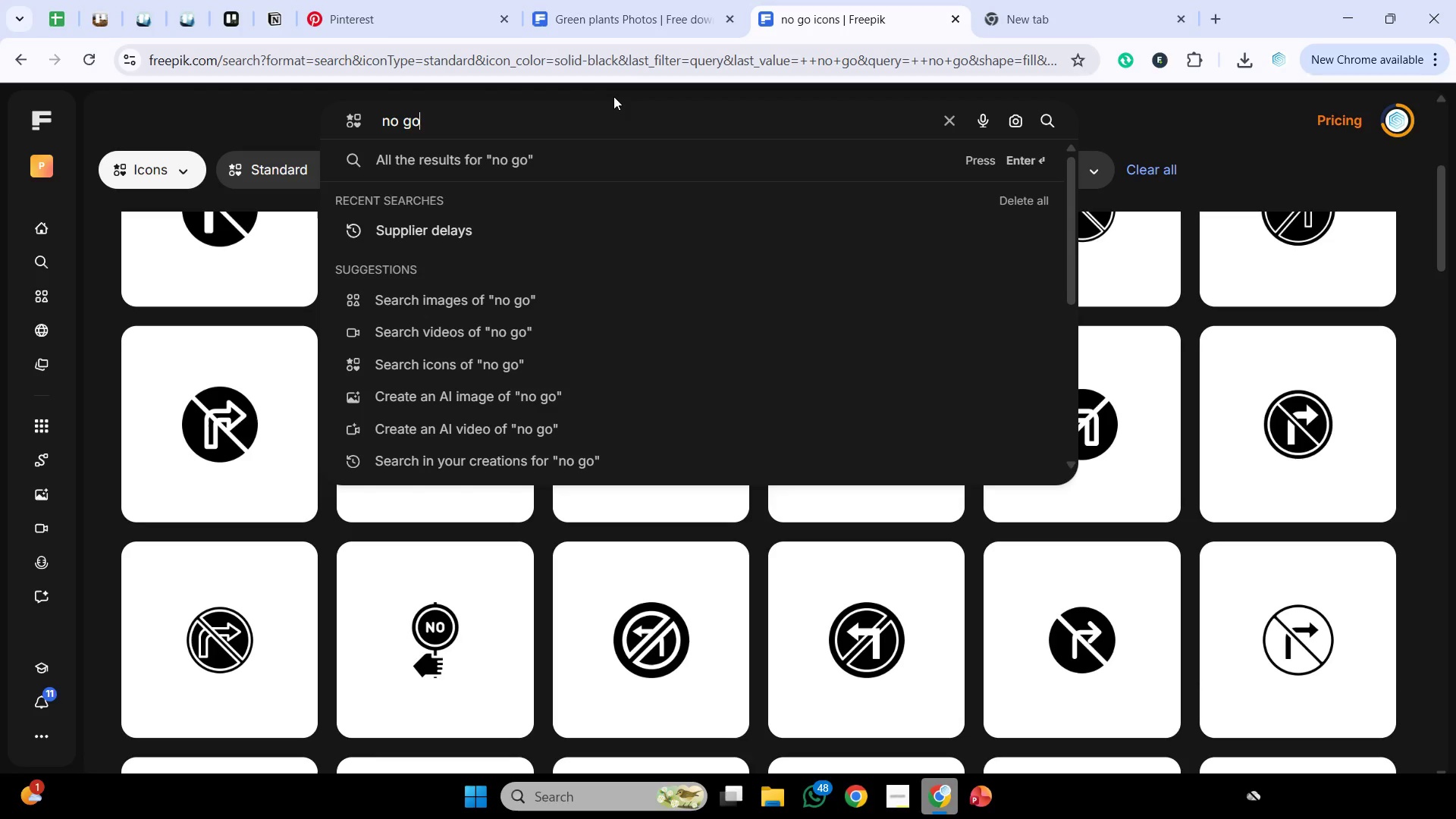 
wait(61.02)
 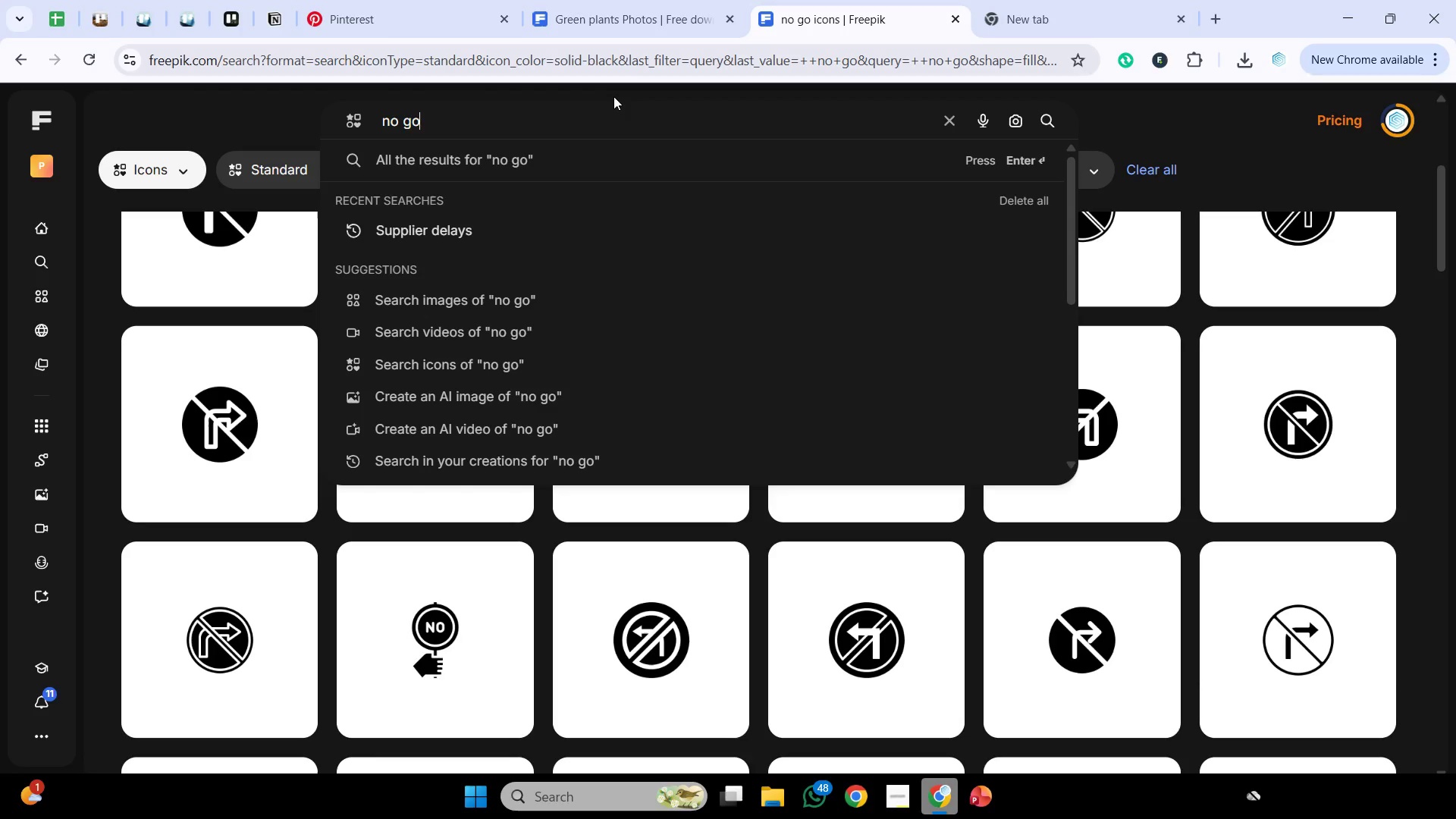 
scroll: coordinate [1250, 608], scroll_direction: down, amount: 6.0
 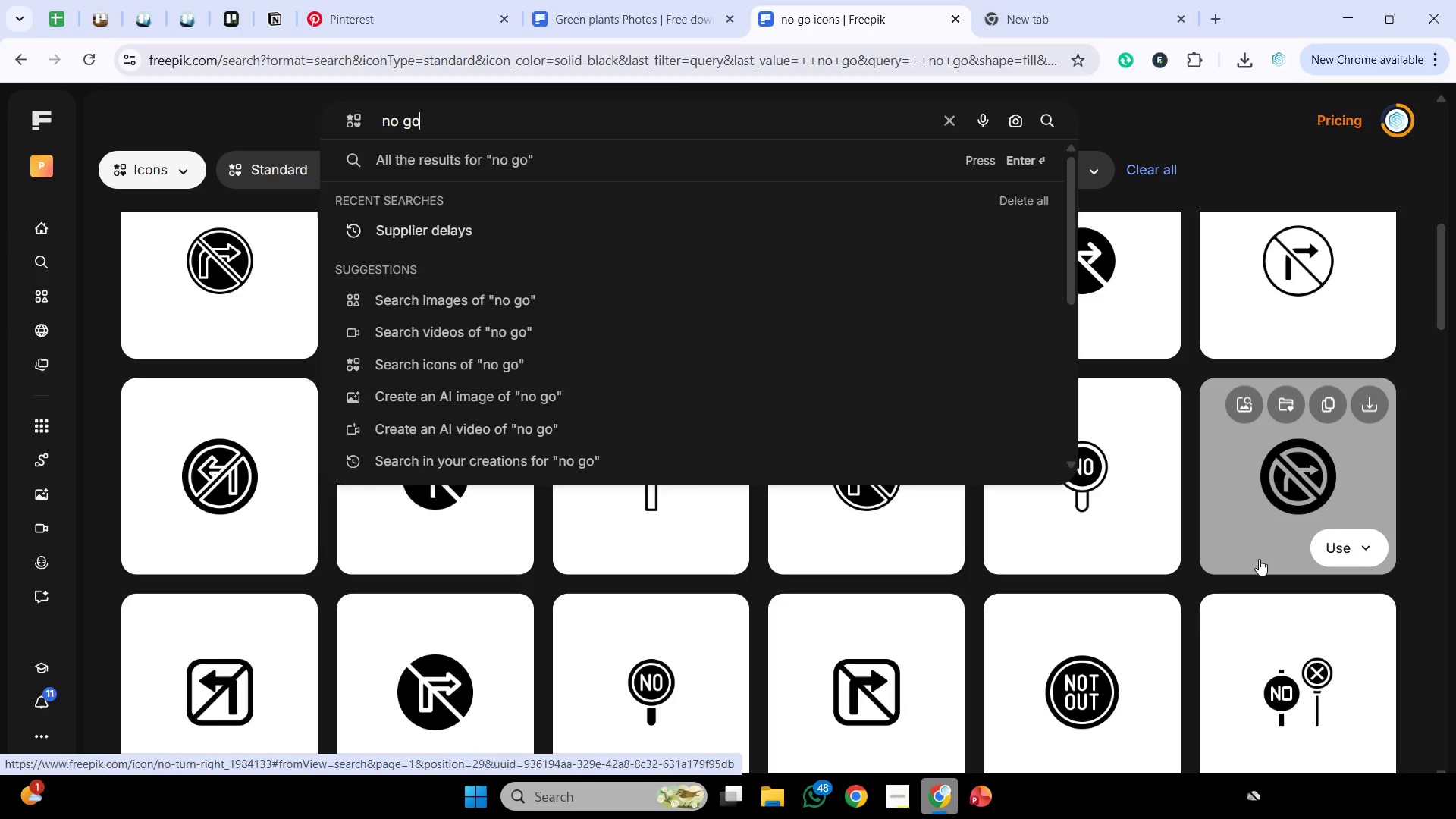 
wait(7.06)
 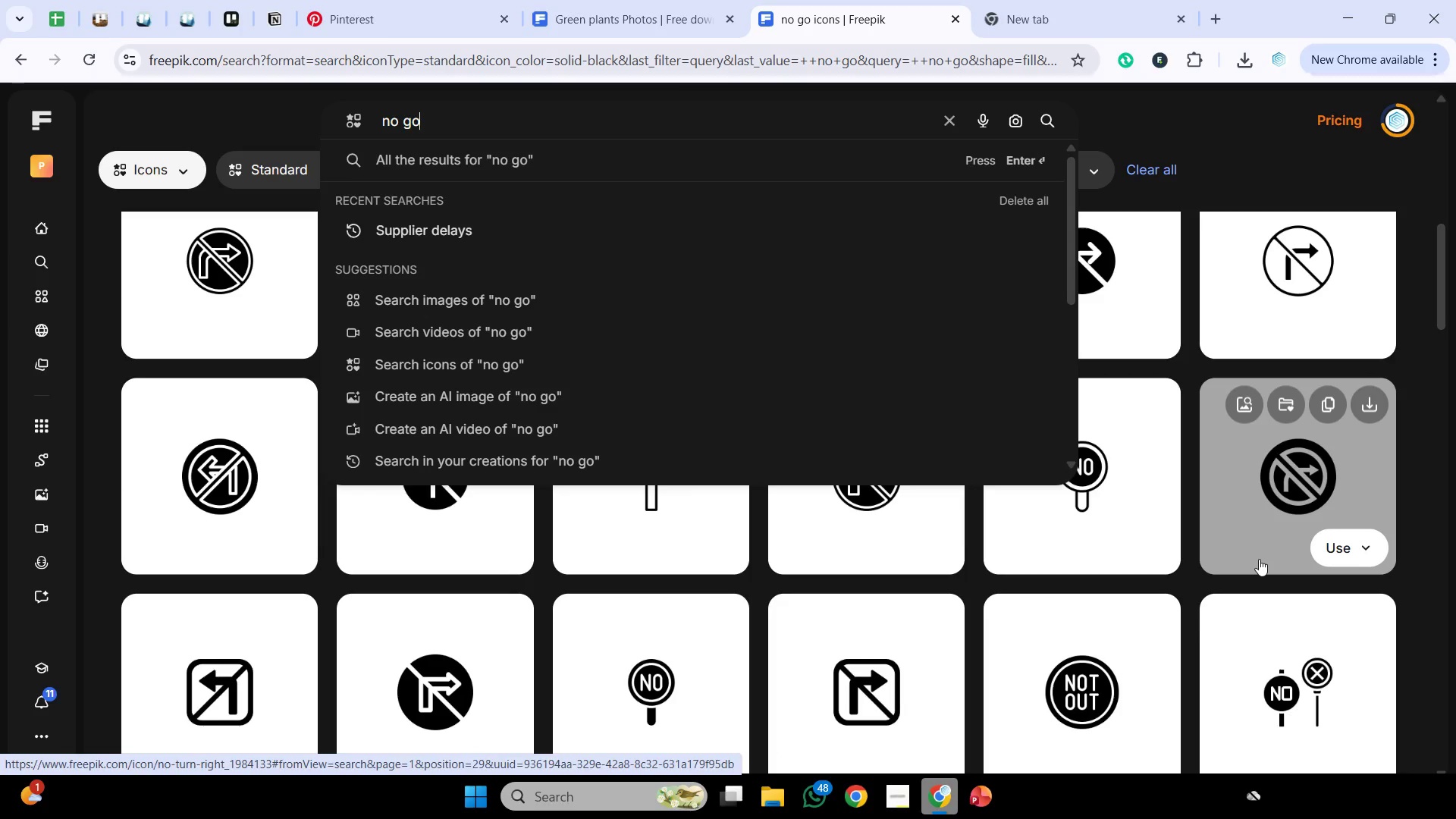 
scroll: coordinate [1166, 521], scroll_direction: down, amount: 4.0
 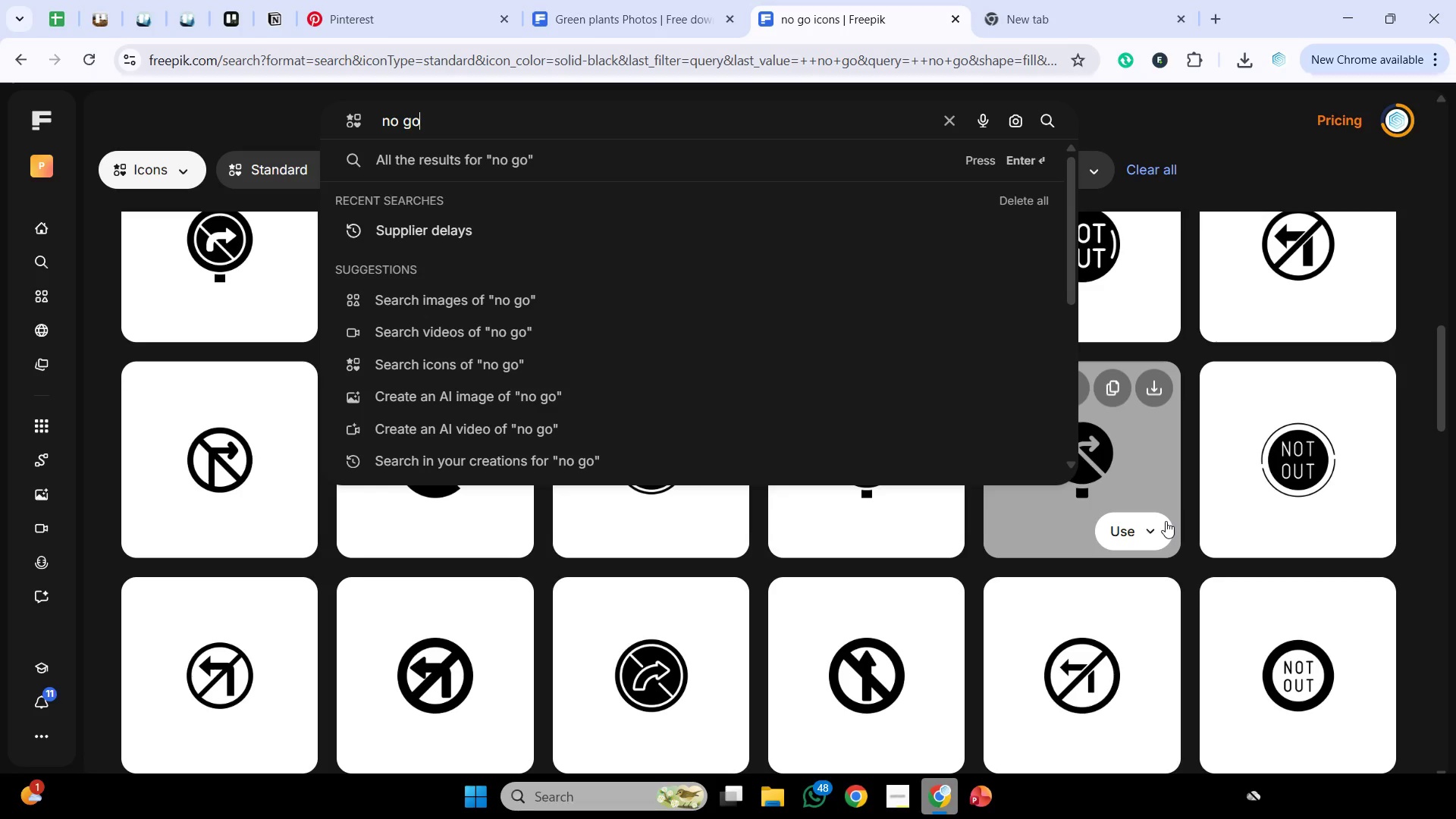 
wait(6.35)
 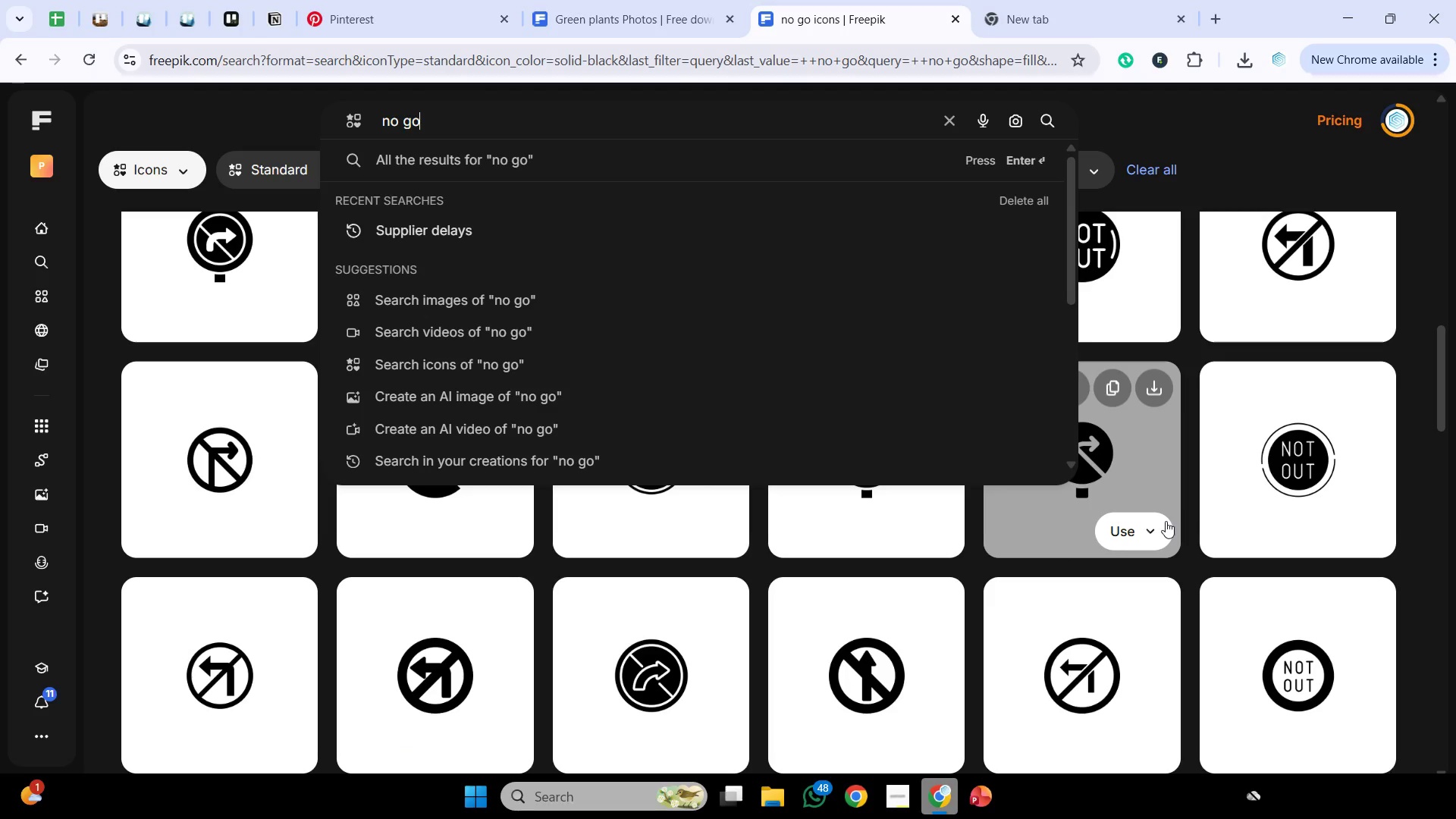 
scroll: coordinate [1166, 521], scroll_direction: down, amount: 5.0
 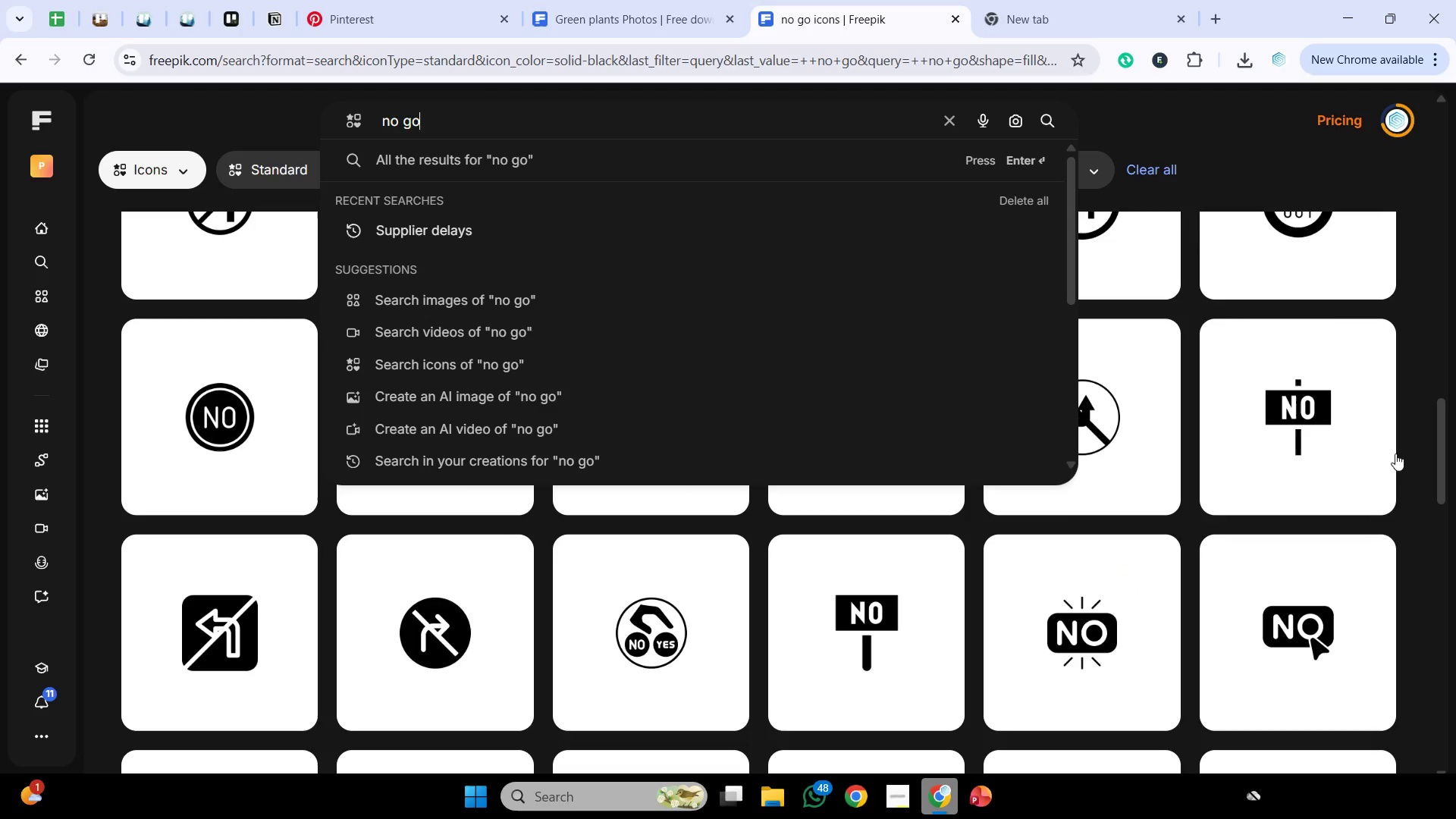 
left_click([1409, 479])
 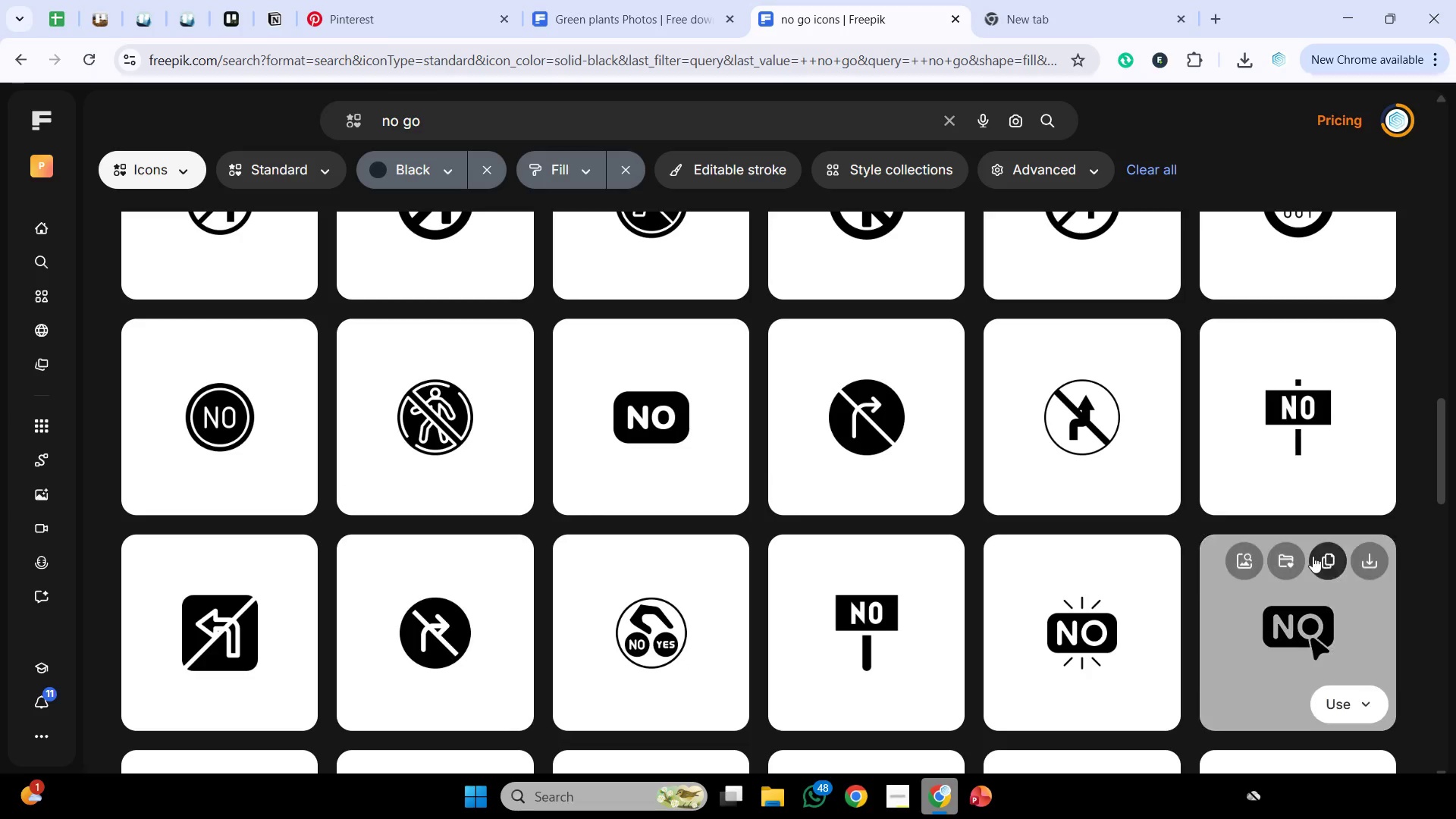 
scroll: coordinate [1313, 556], scroll_direction: down, amount: 2.0
 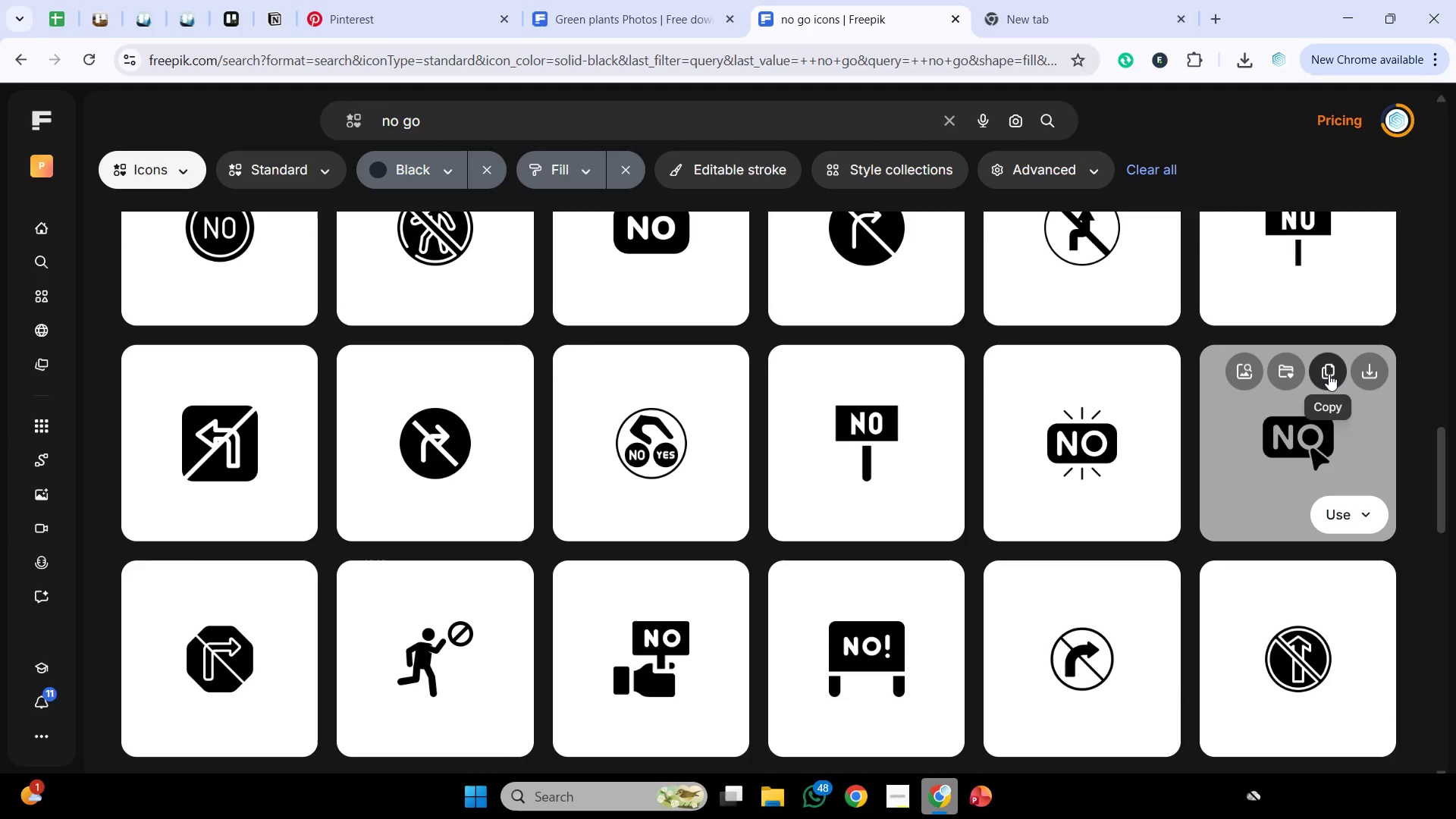 
left_click([1329, 374])
 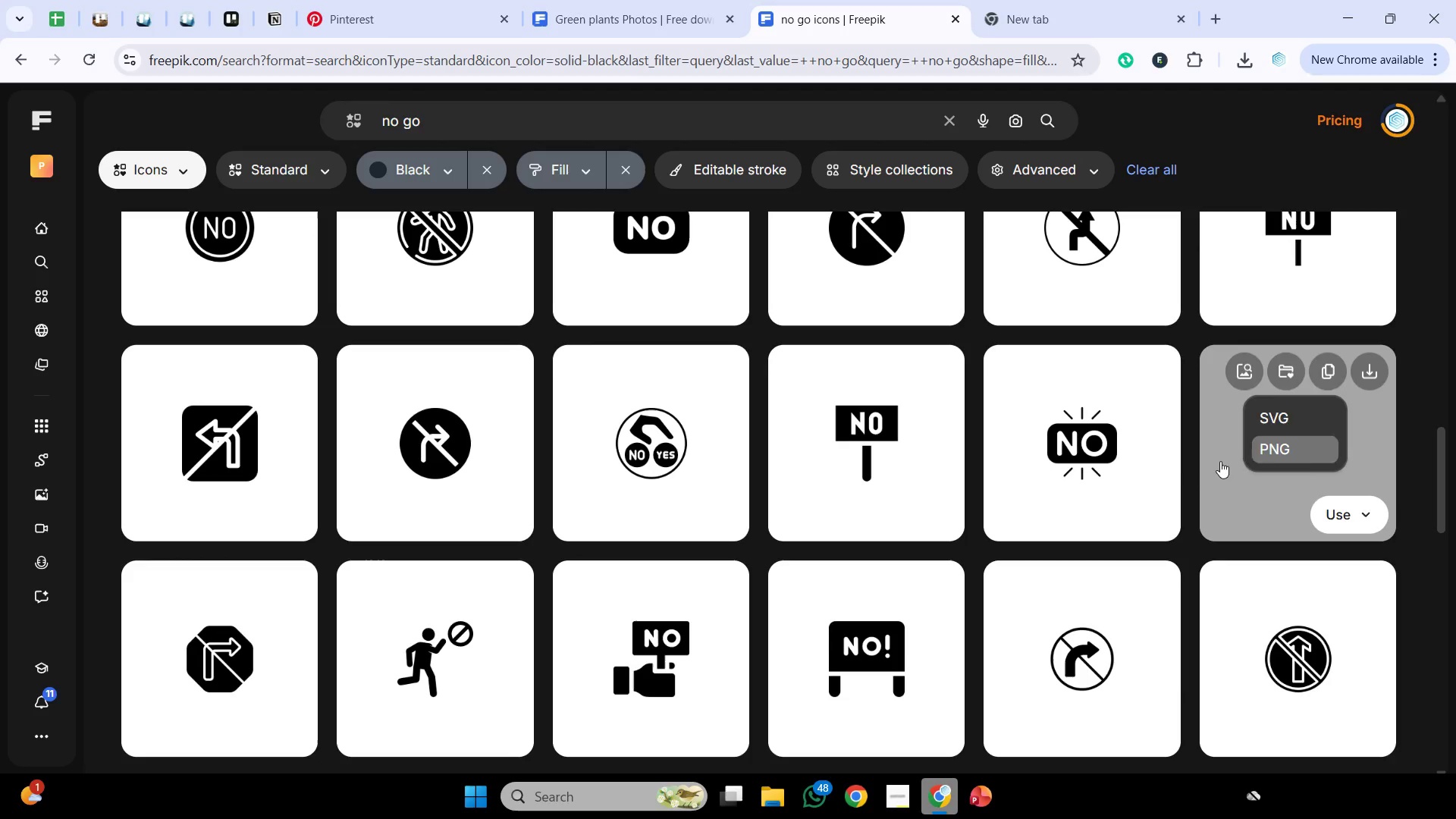 
scroll: coordinate [1179, 511], scroll_direction: down, amount: 4.0
 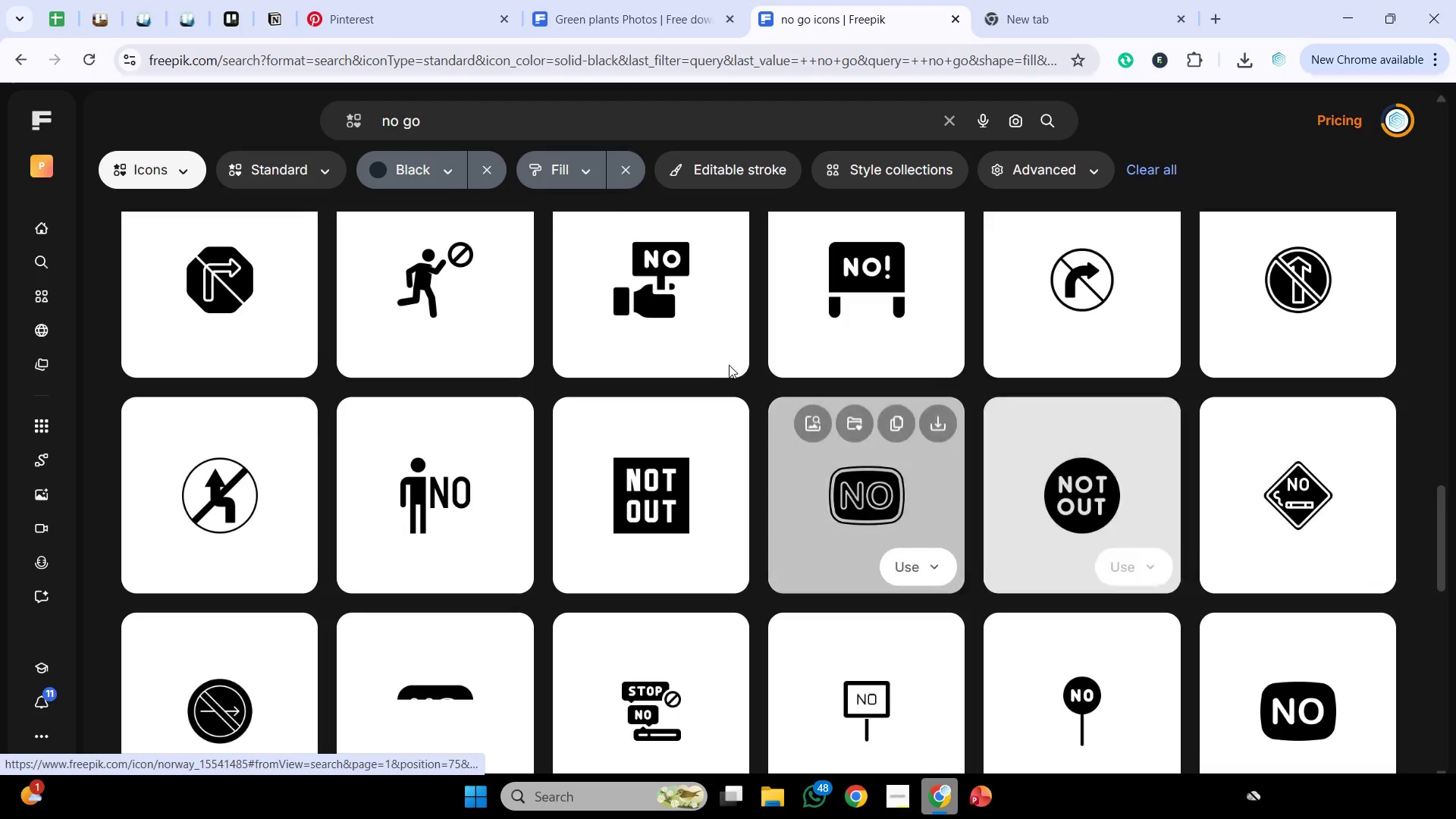 
scroll: coordinate [583, 282], scroll_direction: up, amount: 1.0
 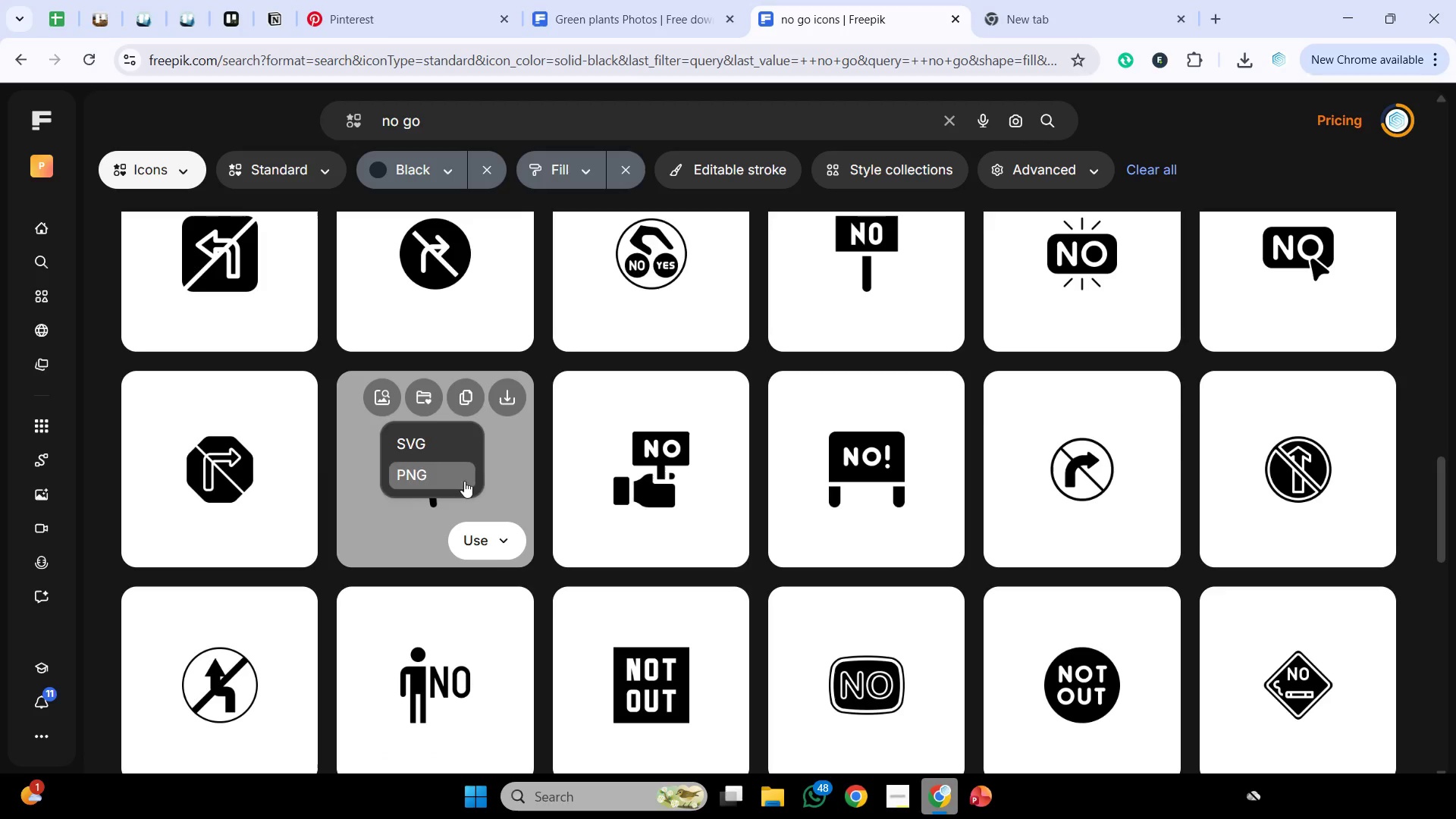 
left_click_drag(start_coordinate=[444, 479], to_coordinate=[448, 466])
 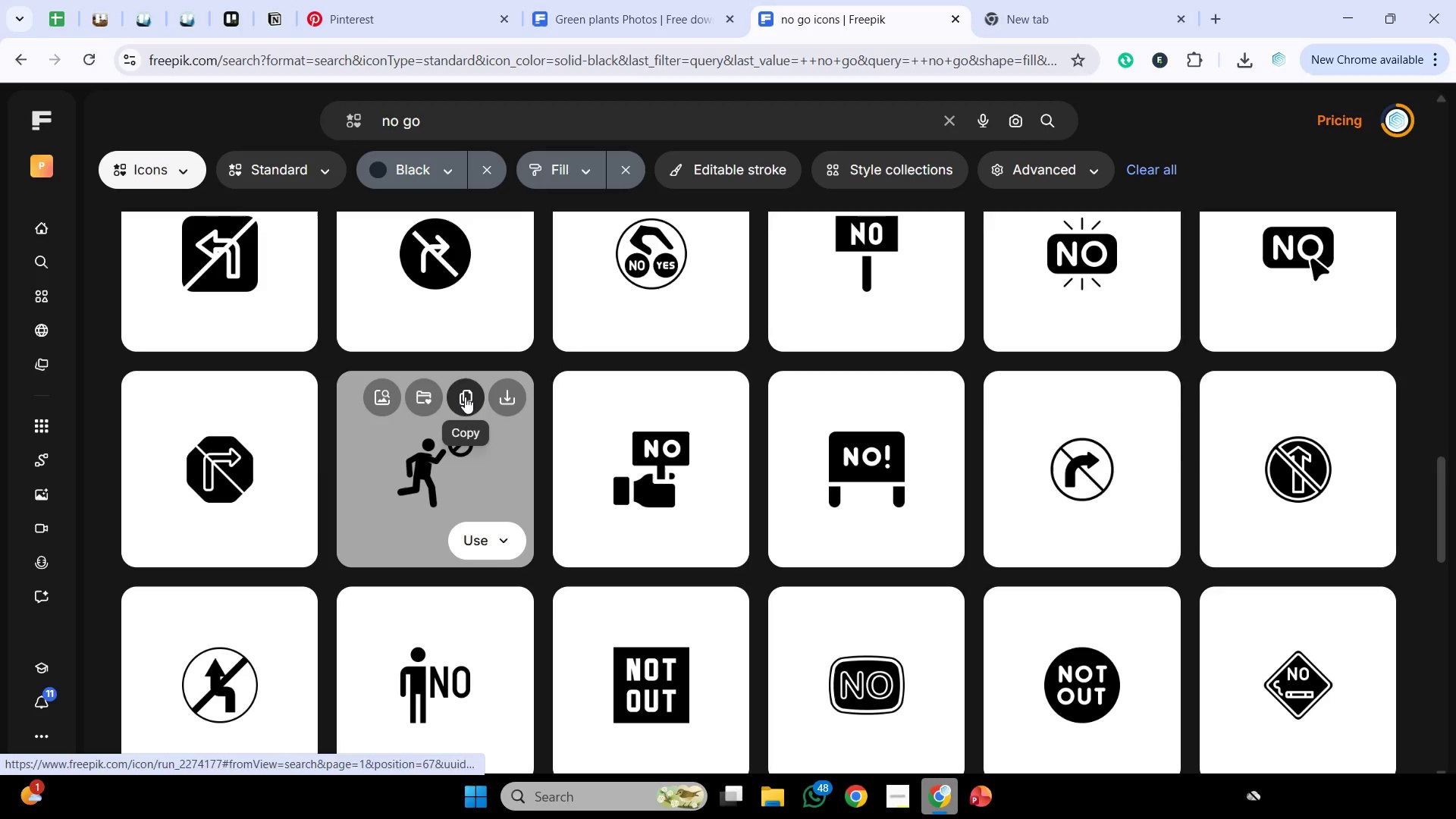 
left_click([465, 397])
 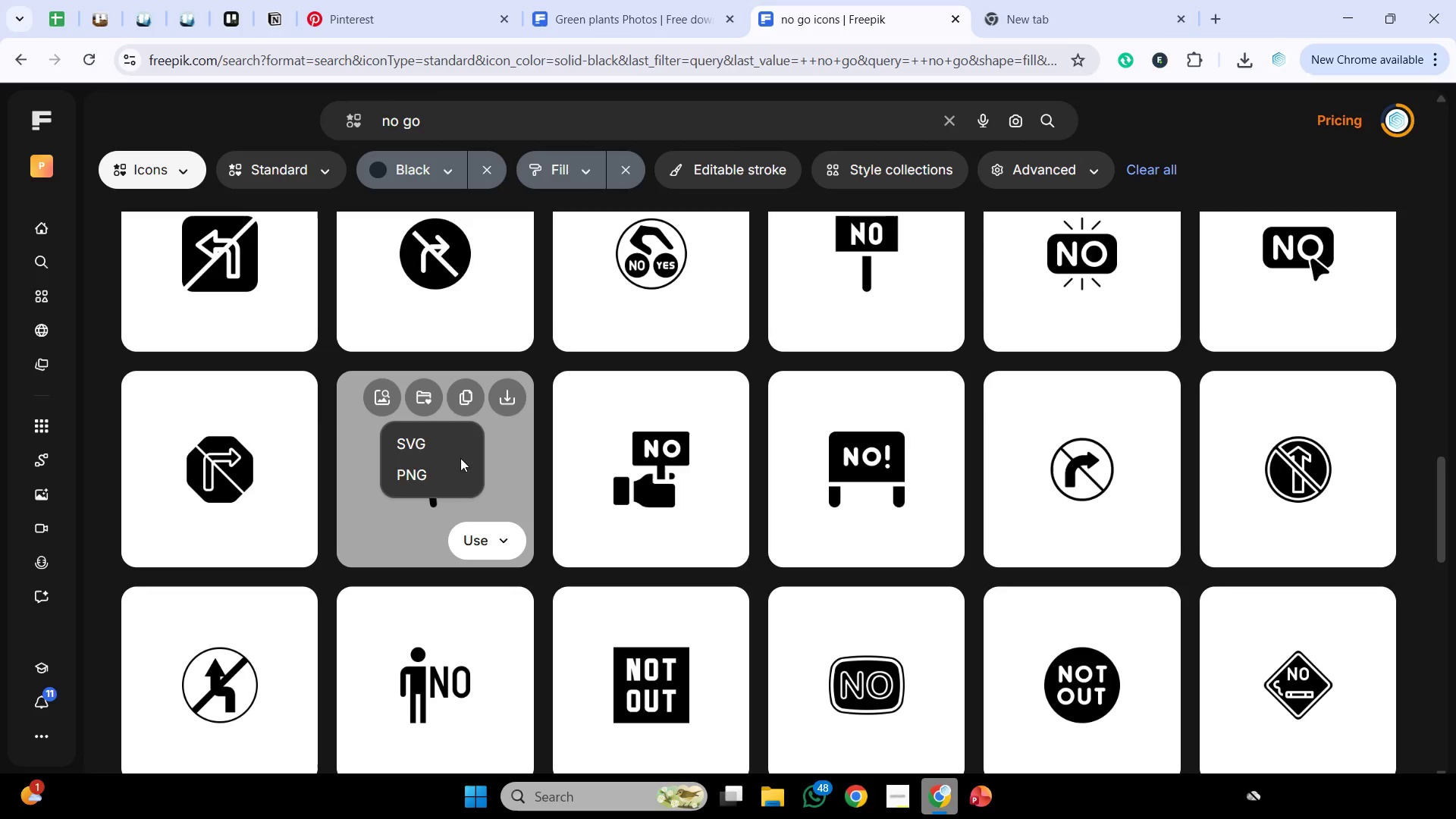 
left_click([433, 471])
 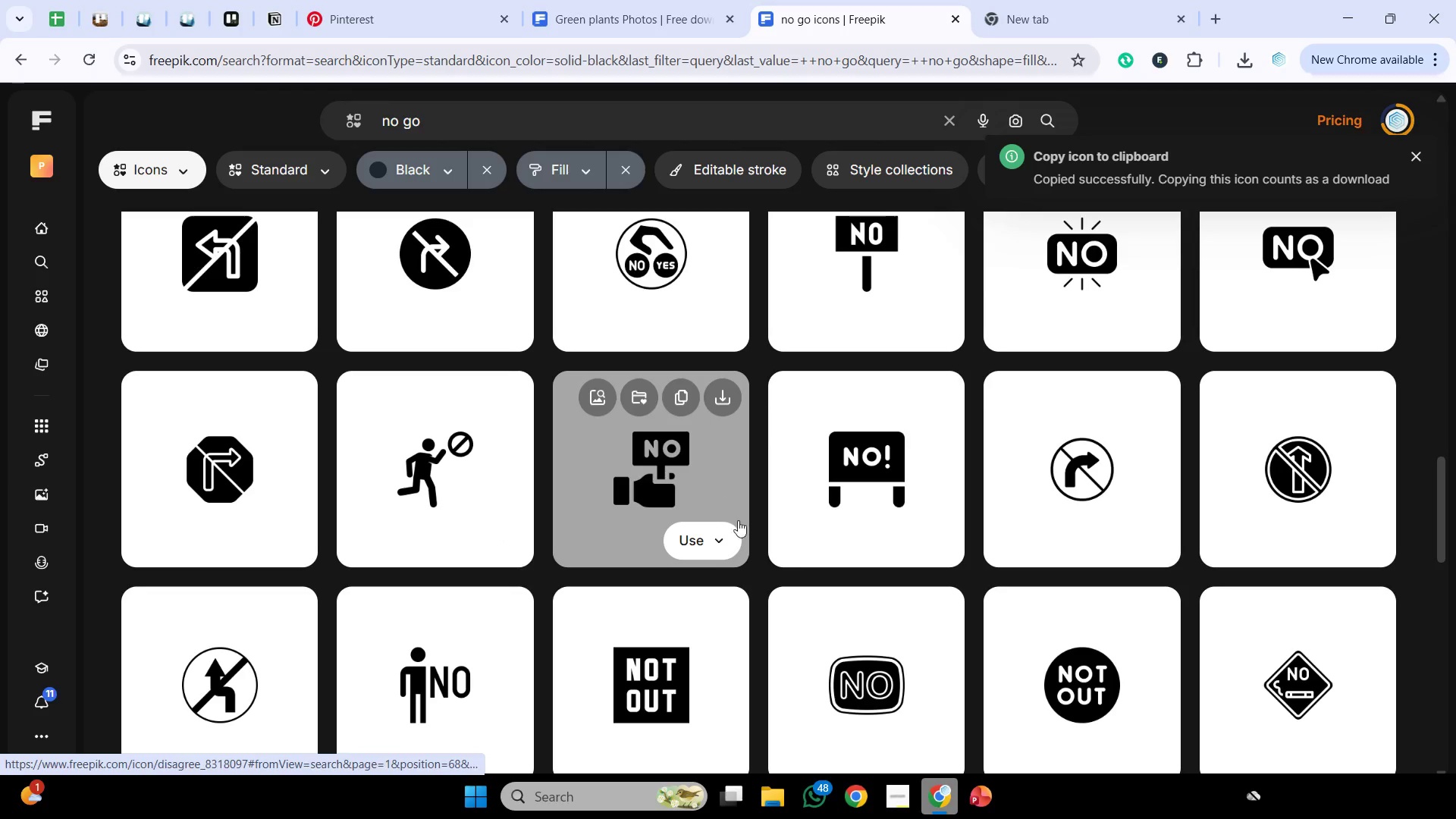 
key(Control+V)
 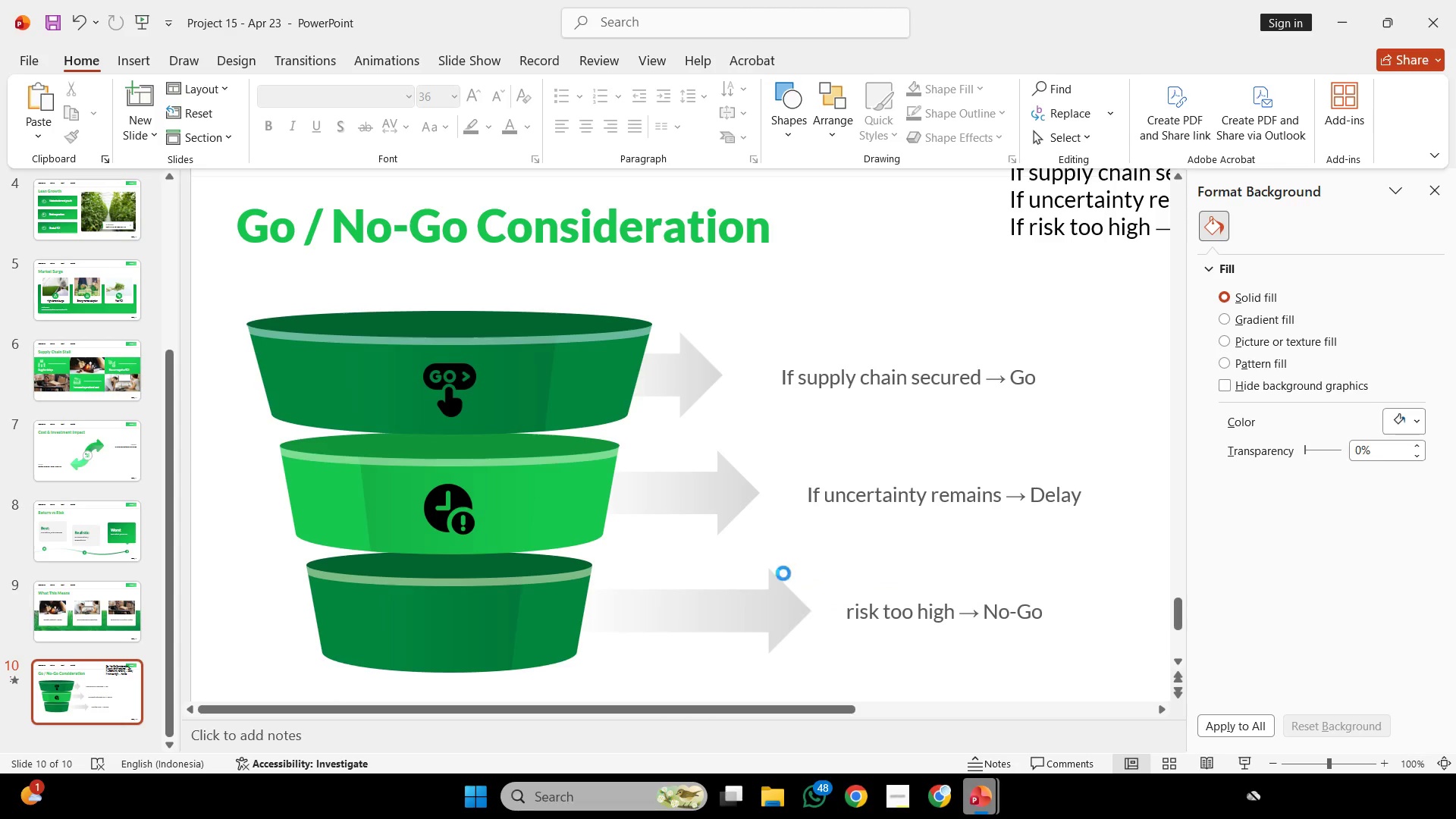 
hold_key(key=ControlLeft, duration=0.31)
scroll: coordinate [755, 533], scroll_direction: none, amount: 0.0
 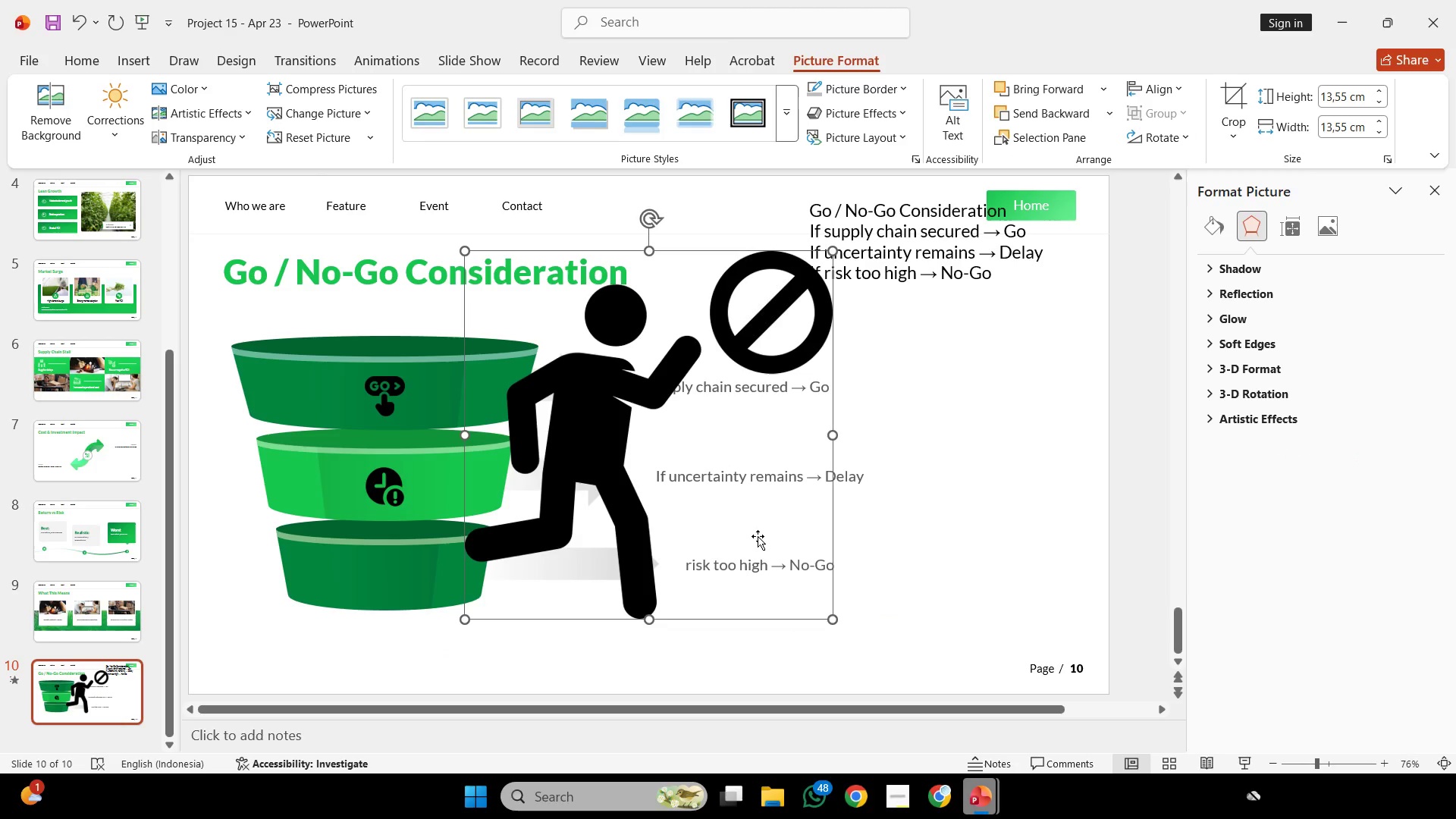 
wait(6.17)
 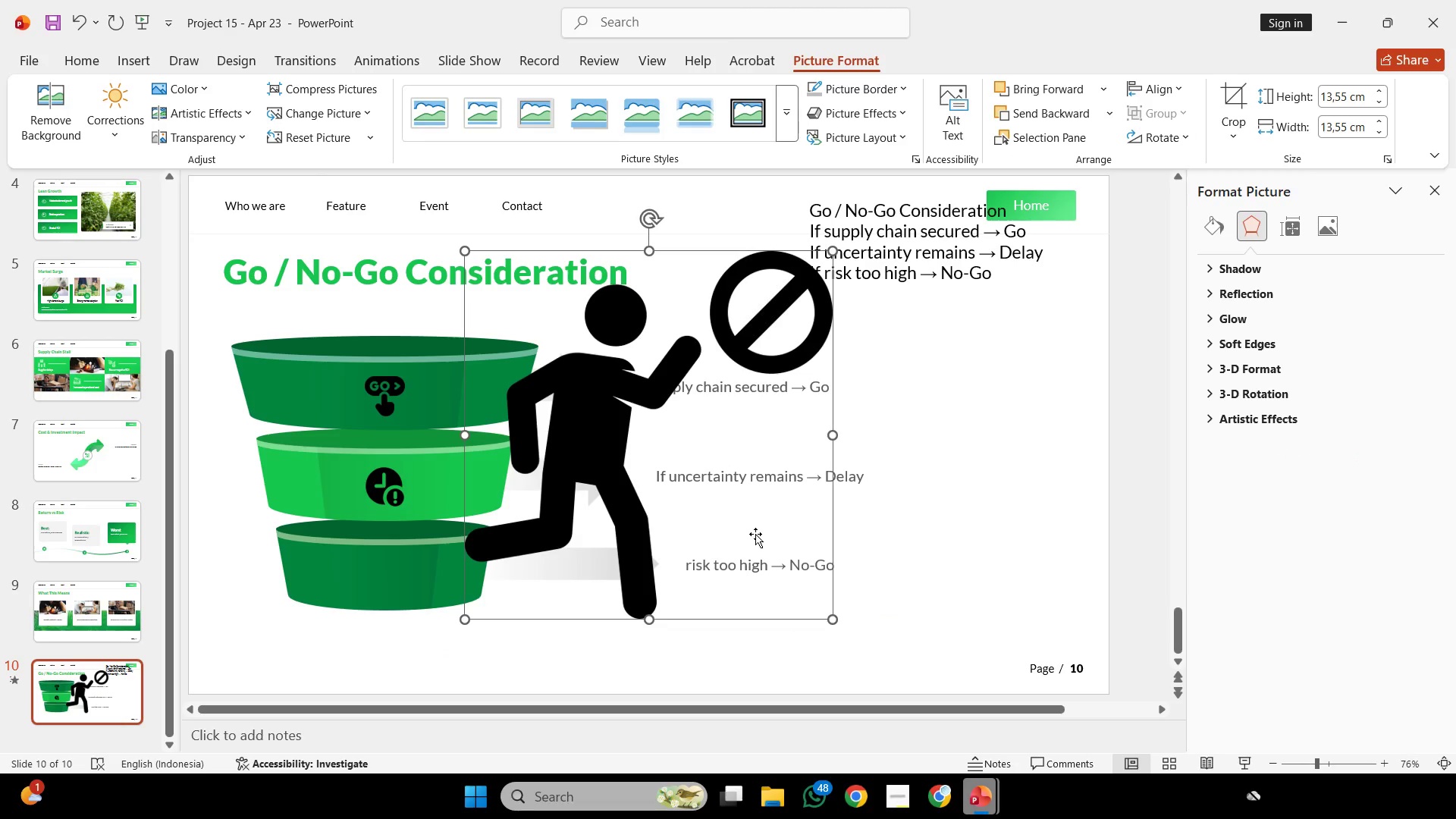 
left_click_drag(start_coordinate=[833, 618], to_coordinate=[477, 291])
 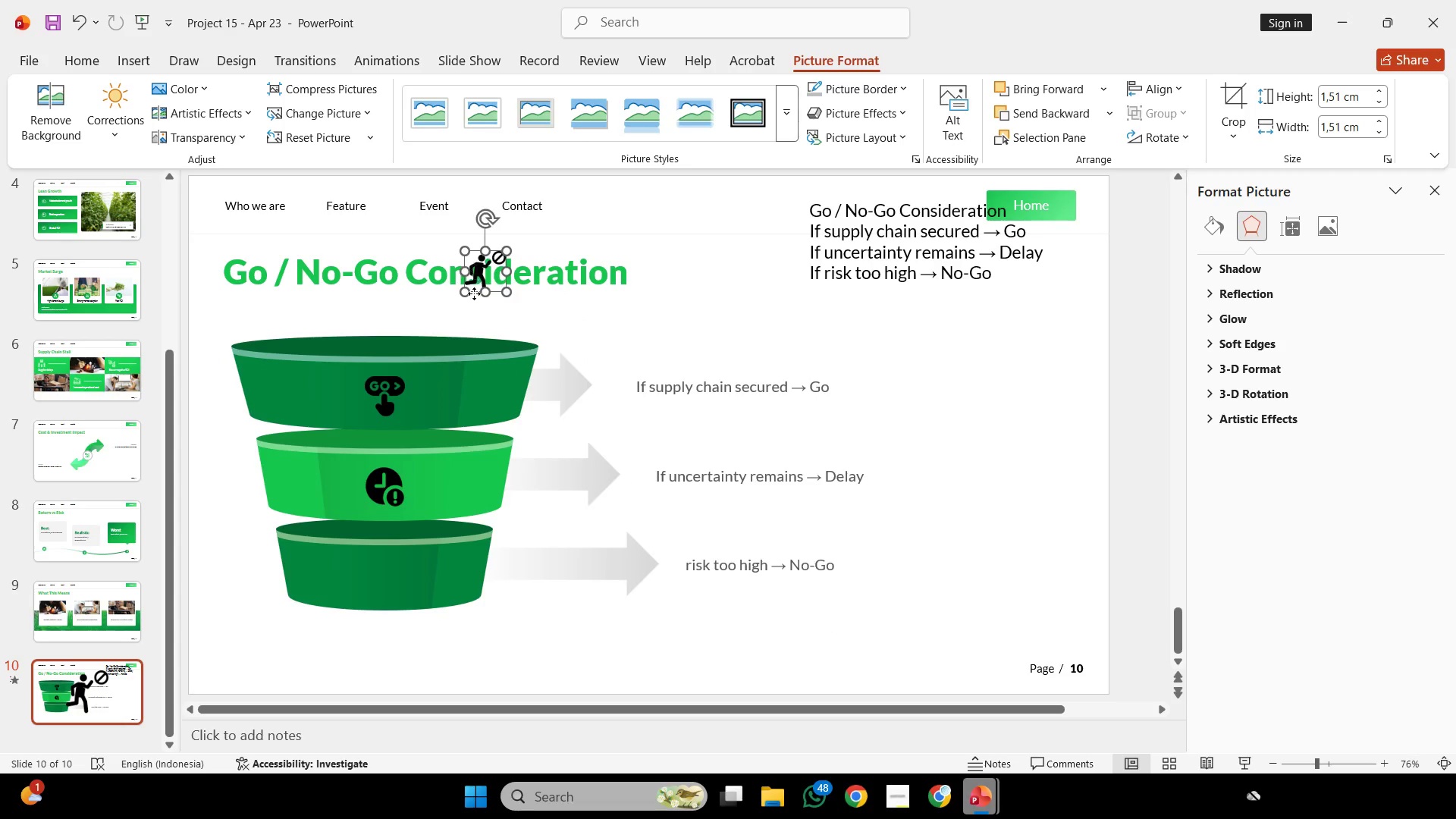 
left_click_drag(start_coordinate=[474, 270], to_coordinate=[380, 574])
 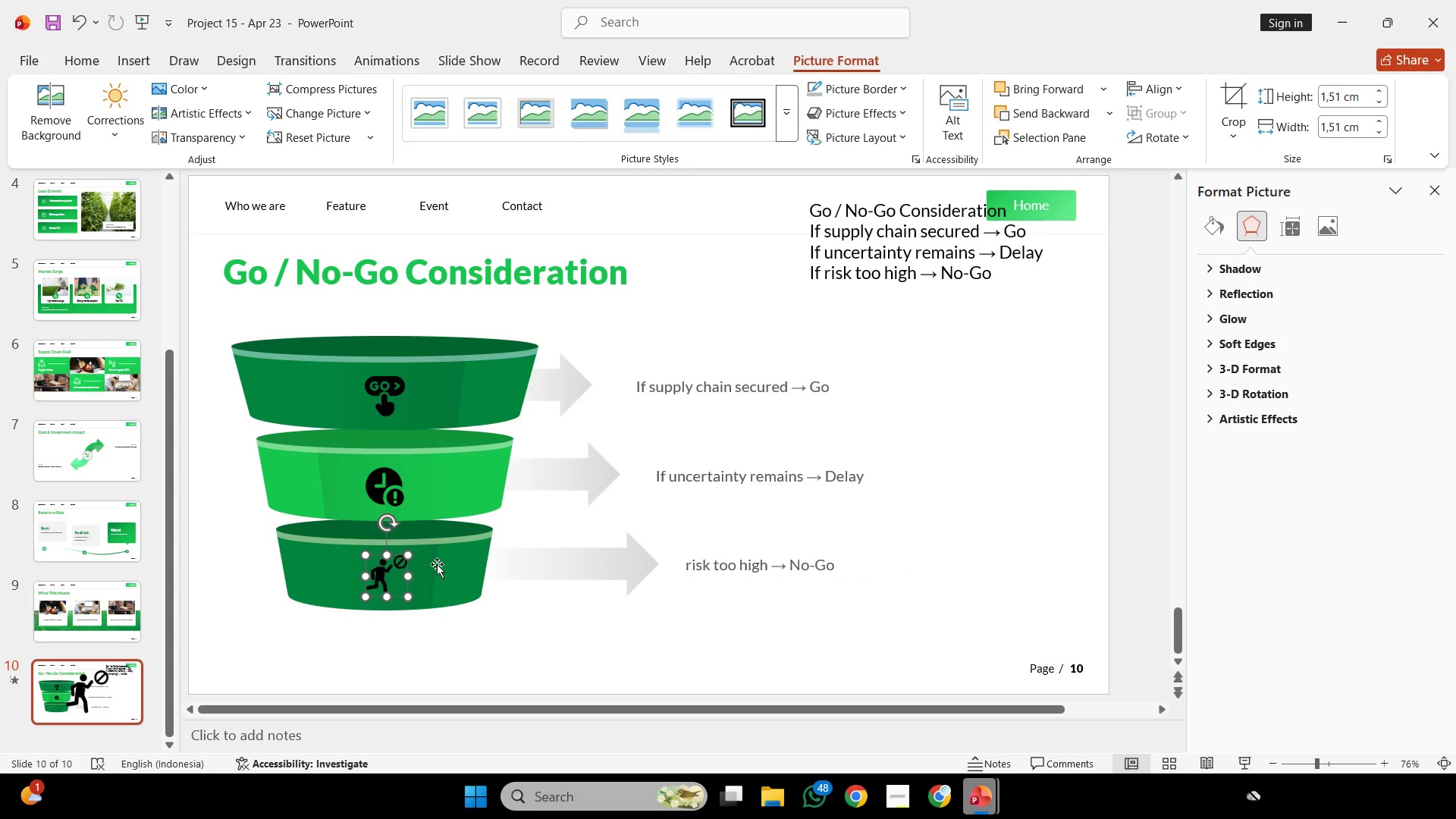 
hold_key(key=ShiftLeft, duration=0.59)
left_click([443, 564])
 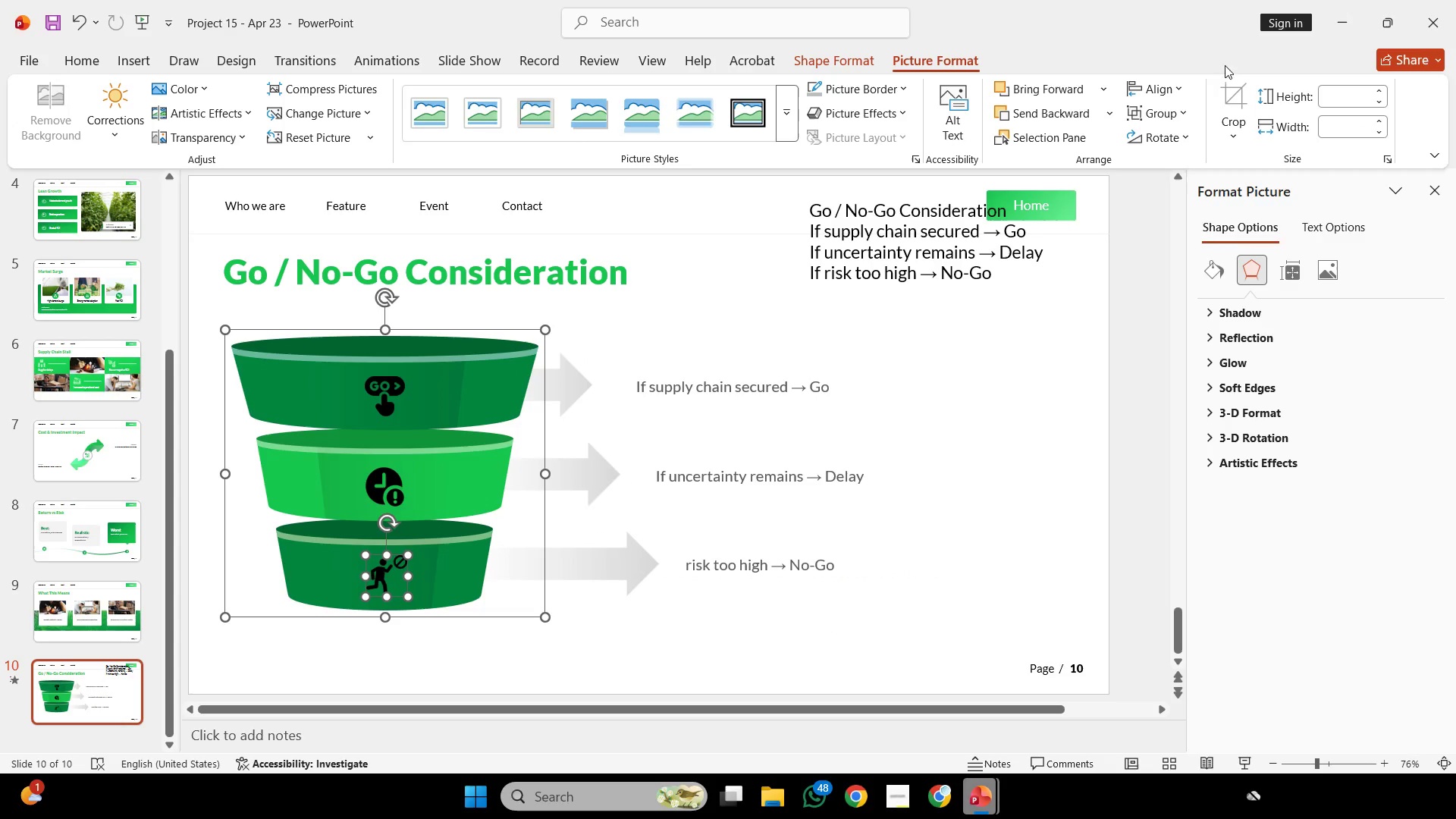 
left_click([1175, 101])
 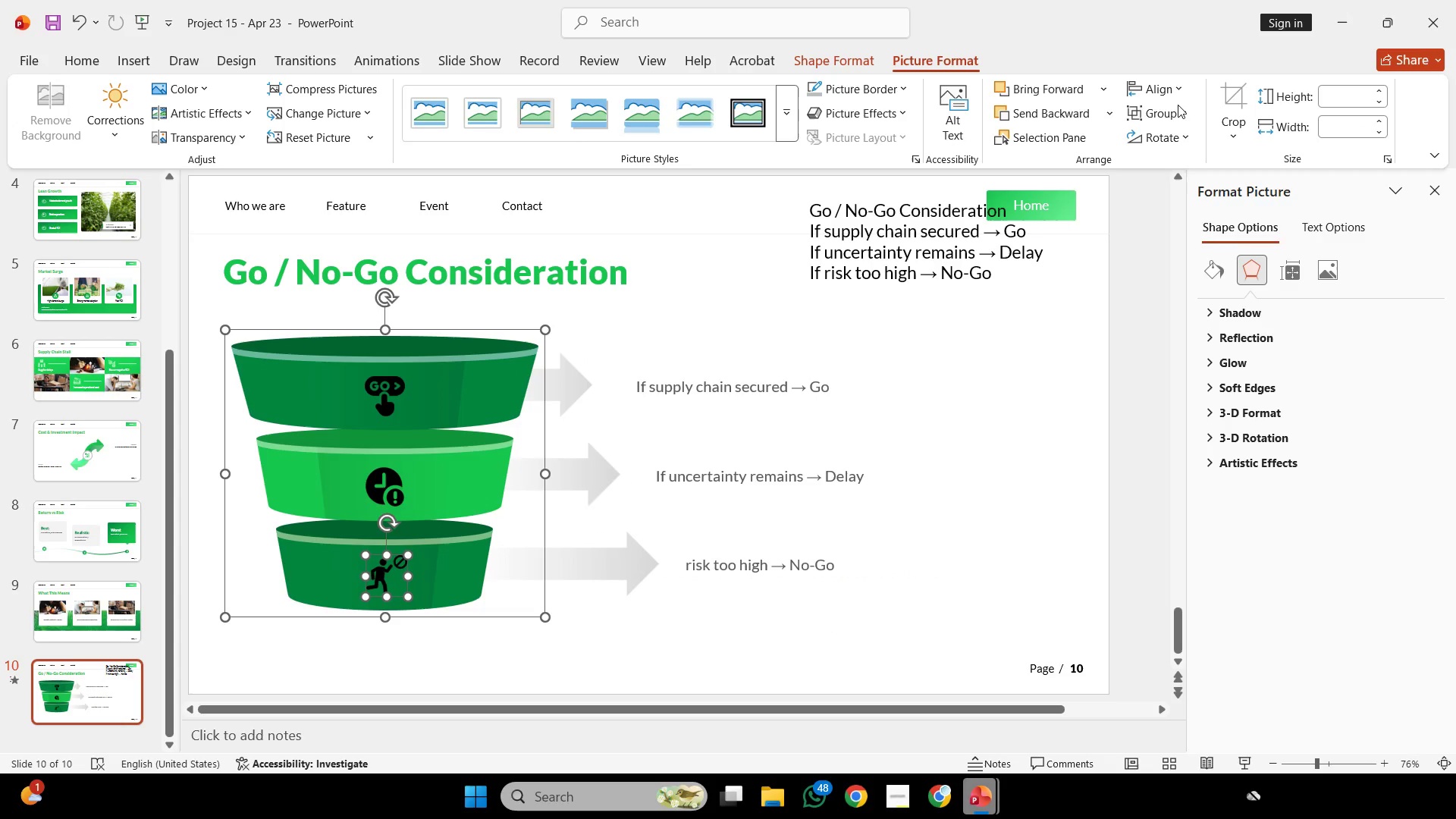 
left_click_drag(start_coordinate=[1174, 100], to_coordinate=[1178, 105])
 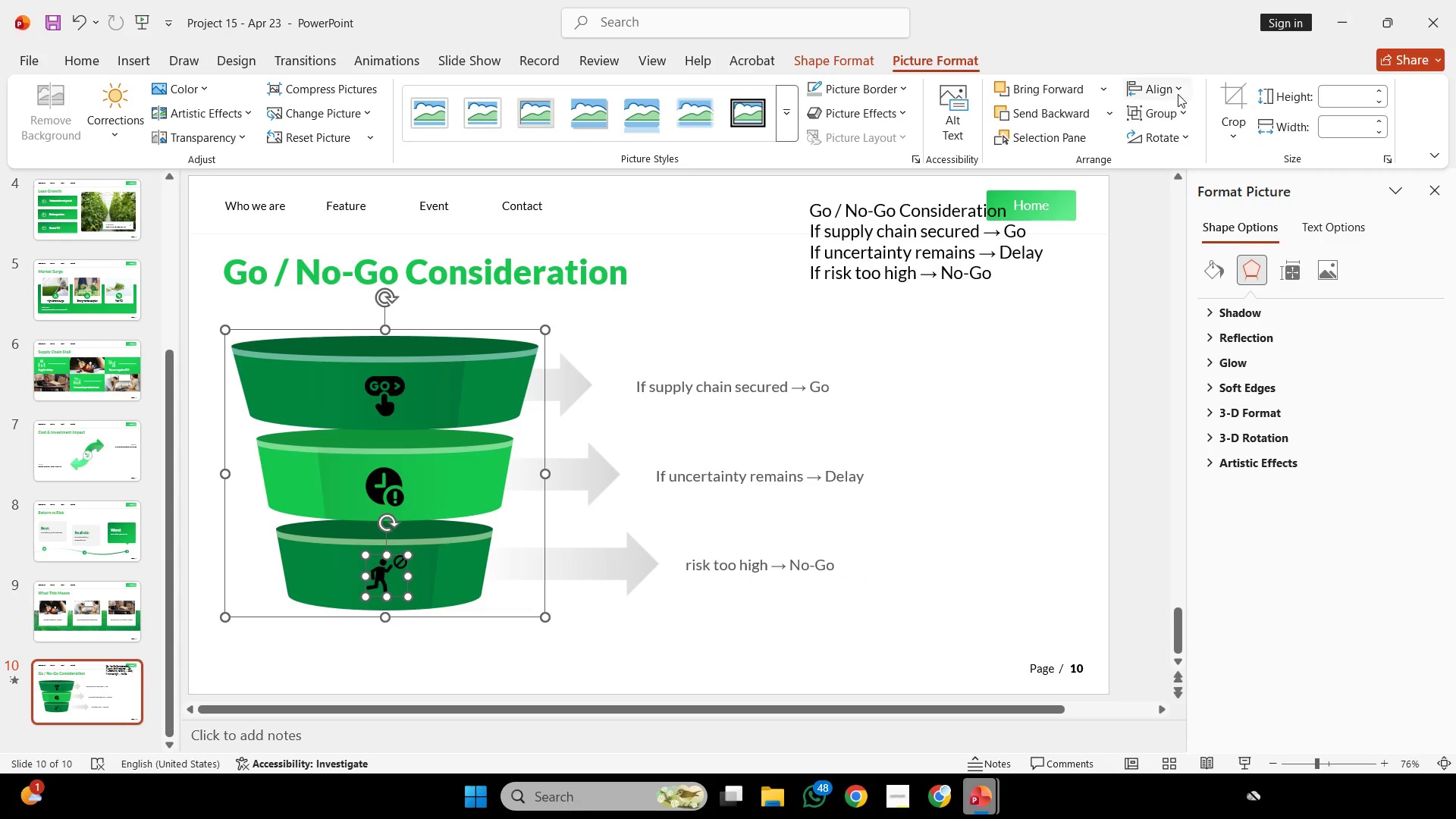 
left_click([1175, 90])
 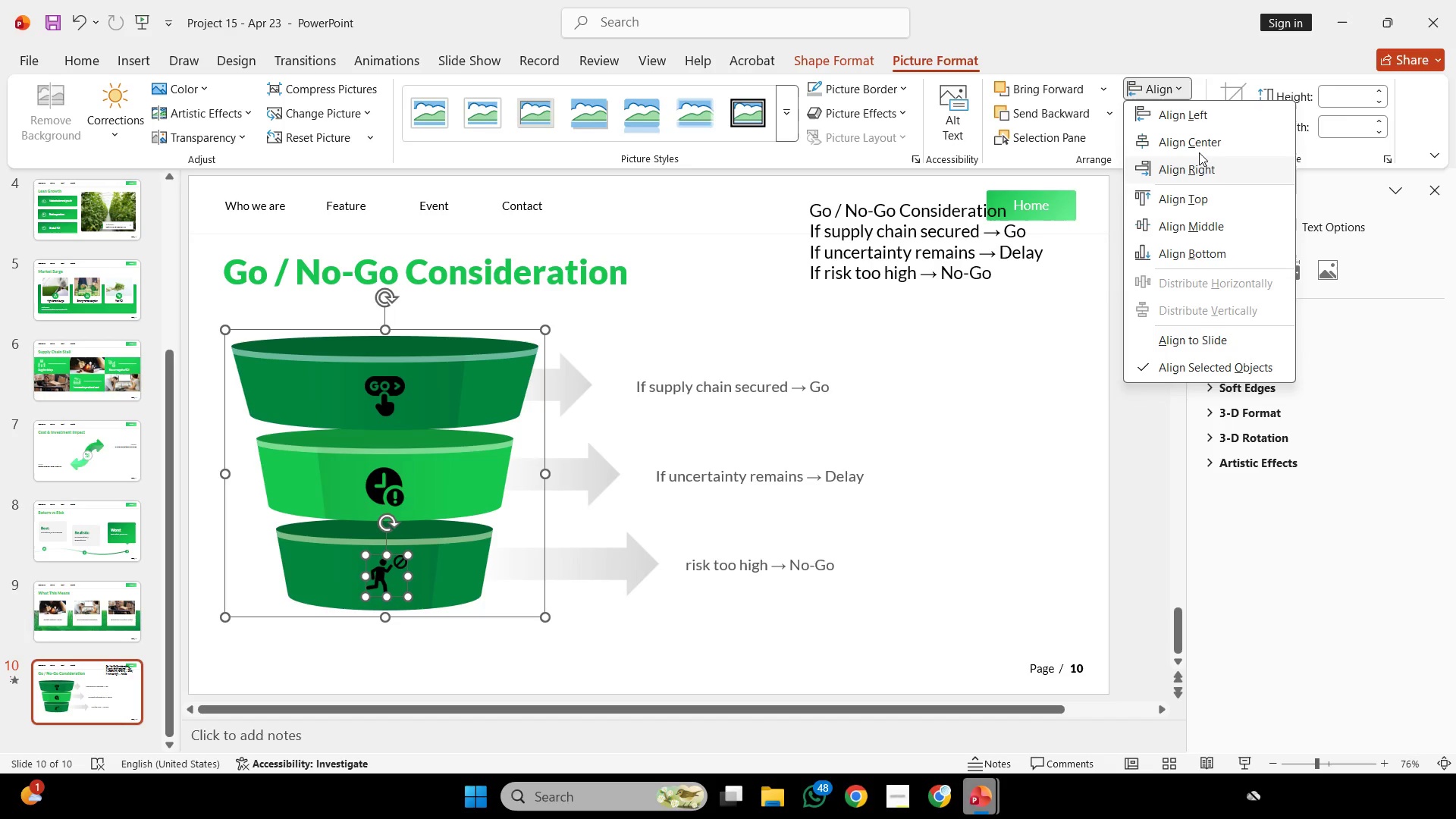 
left_click([1203, 145])
 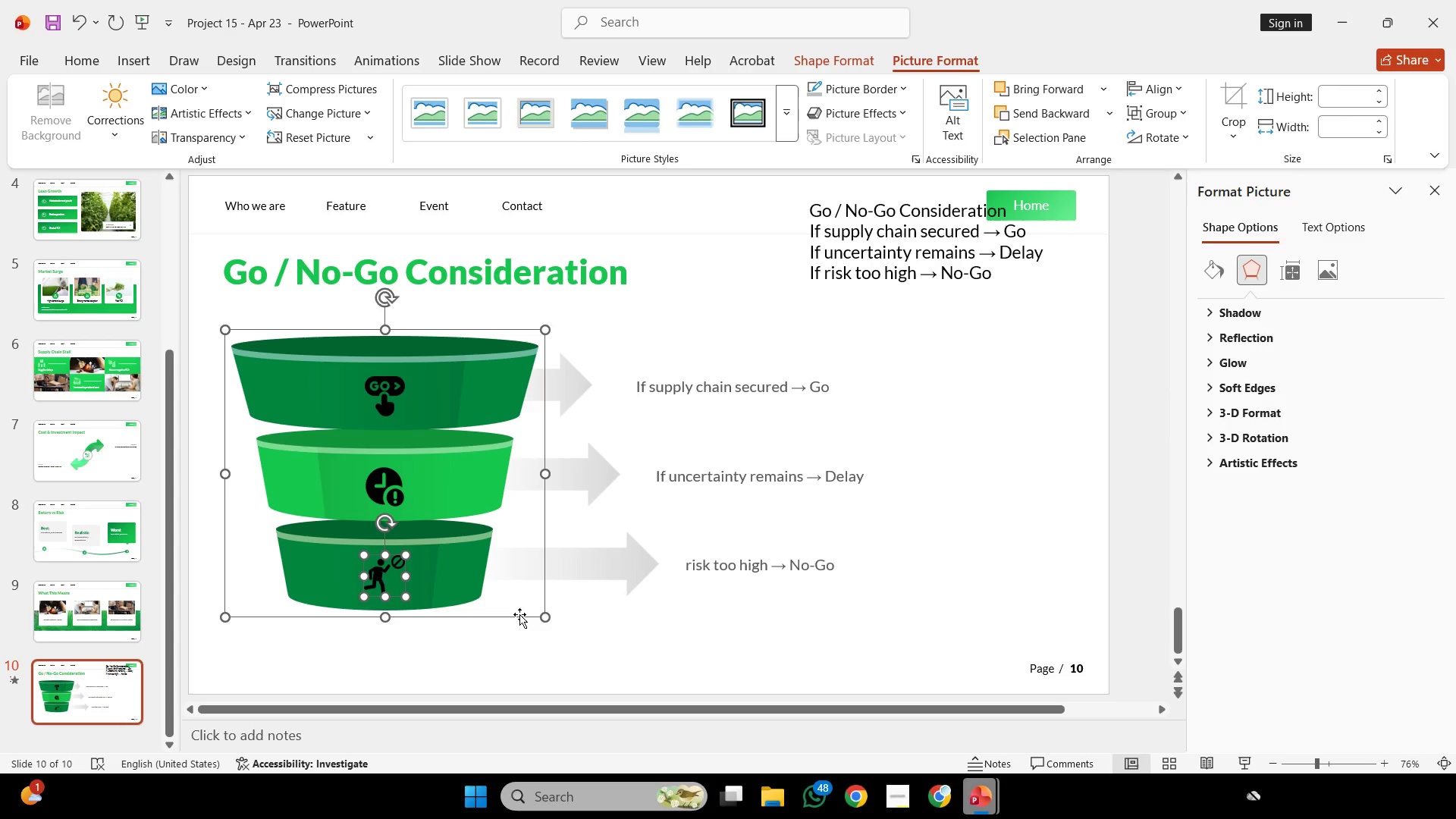 
left_click([486, 632])
 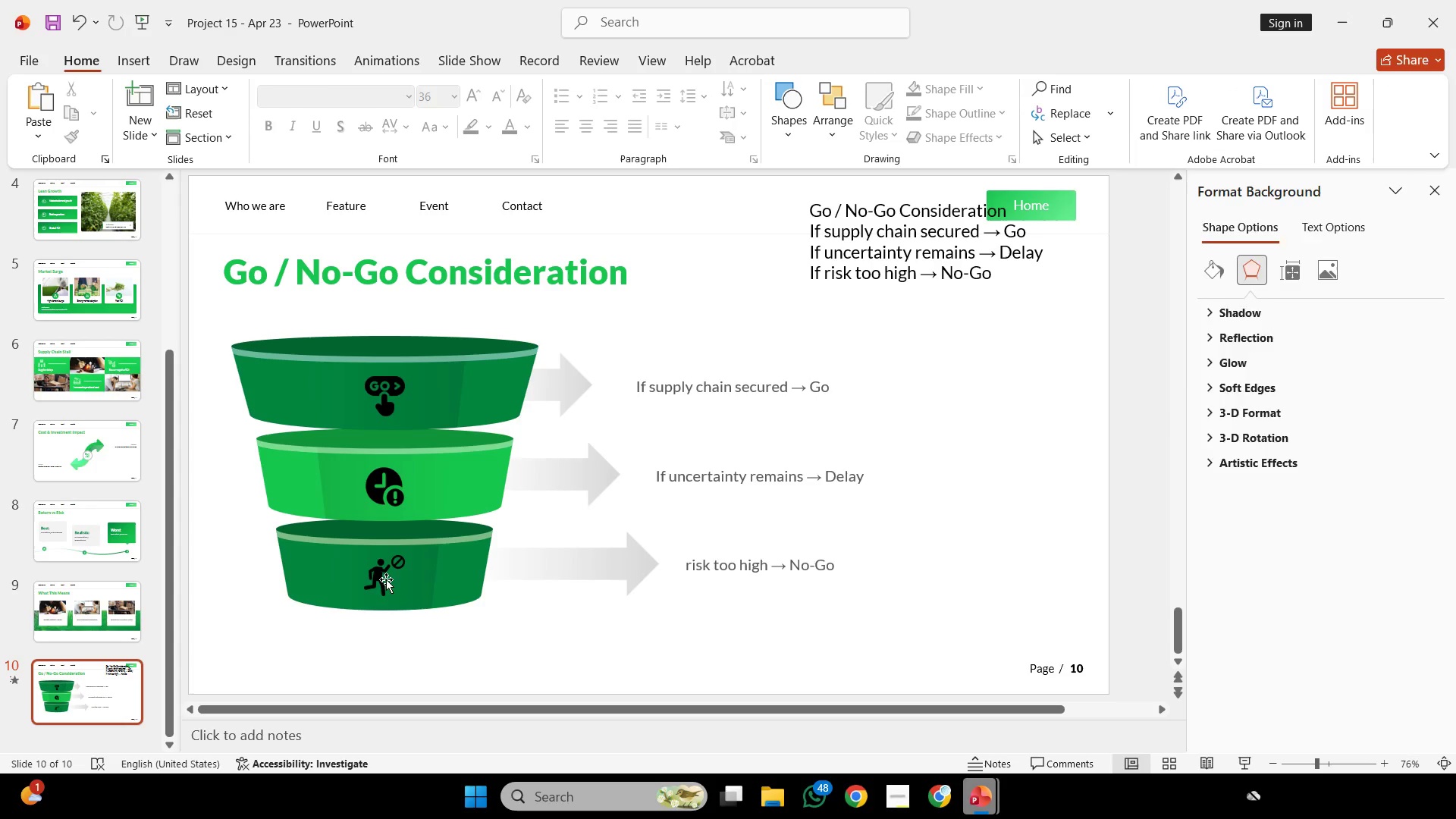 
left_click([382, 575])
 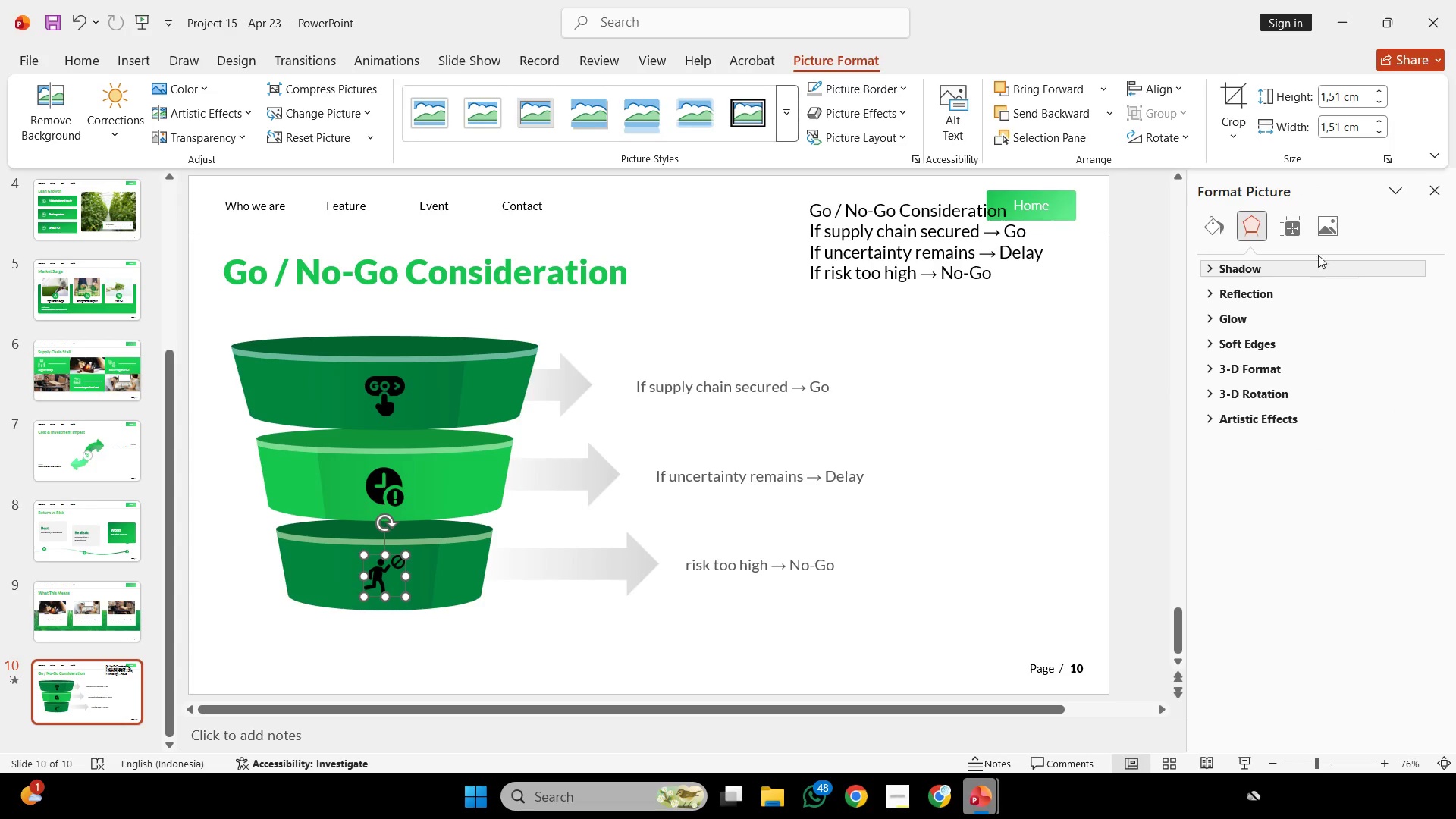 
left_click([1327, 234])
 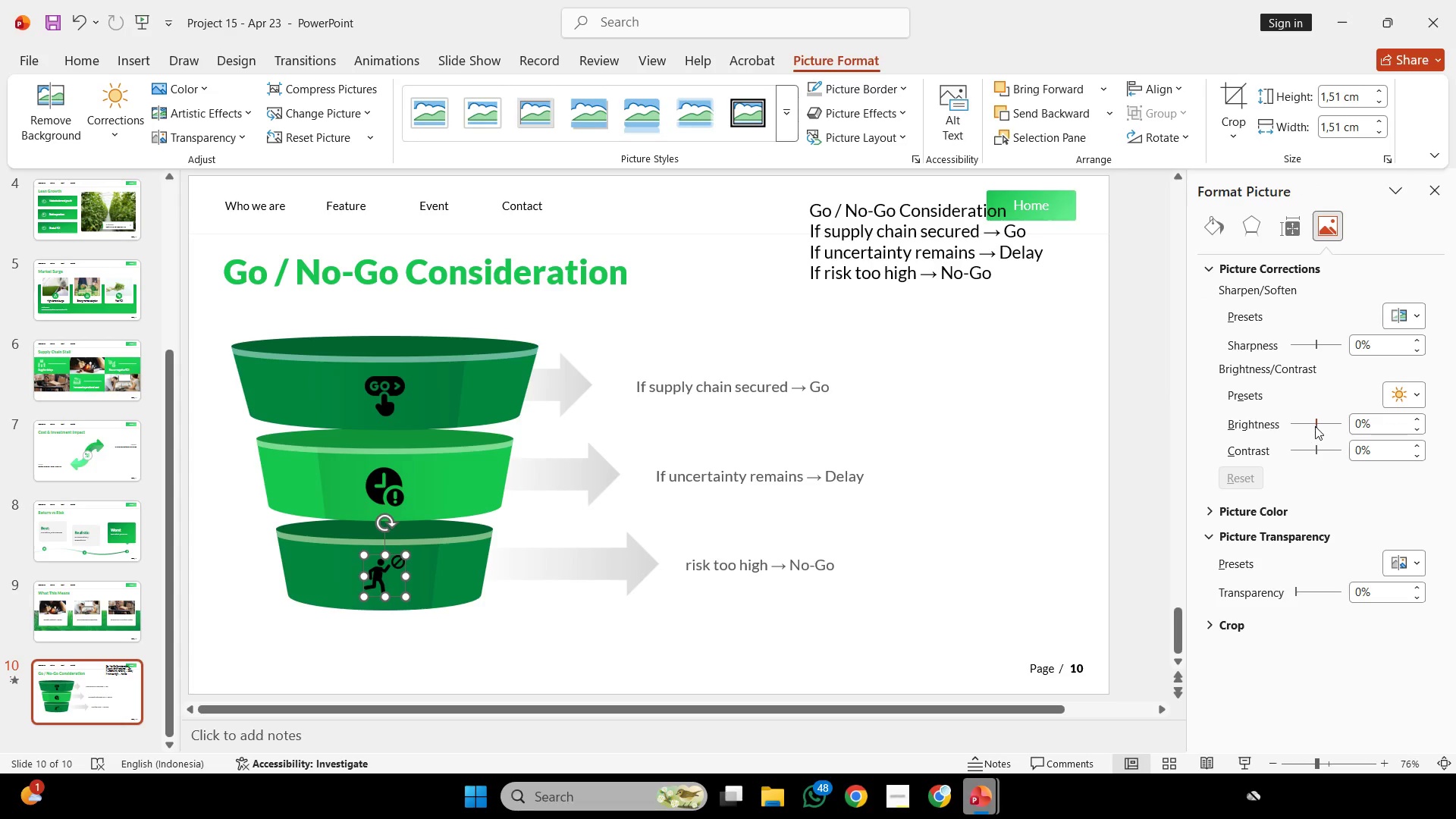 
left_click_drag(start_coordinate=[1315, 426], to_coordinate=[1455, 438])
 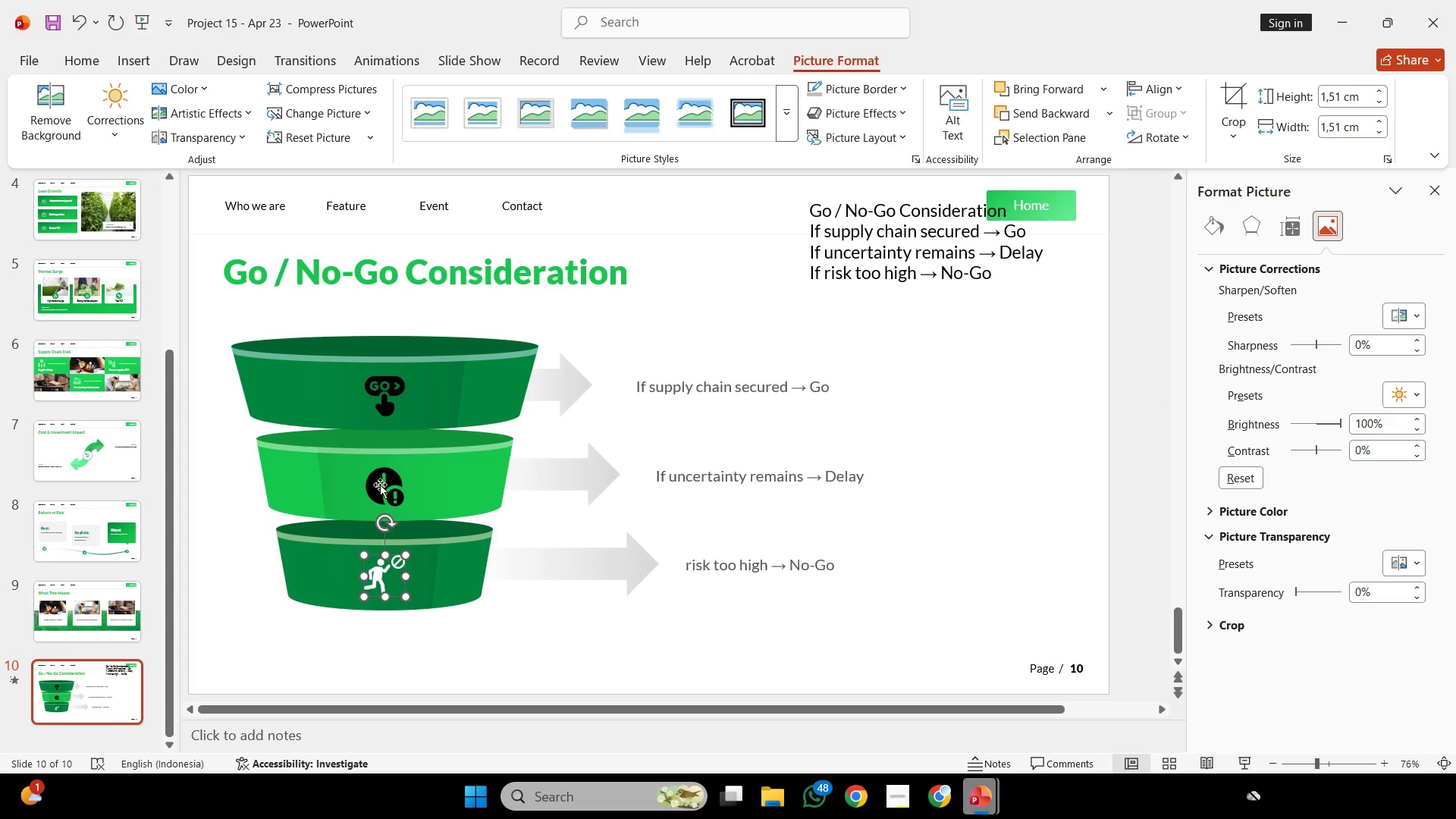 
left_click([381, 485])
 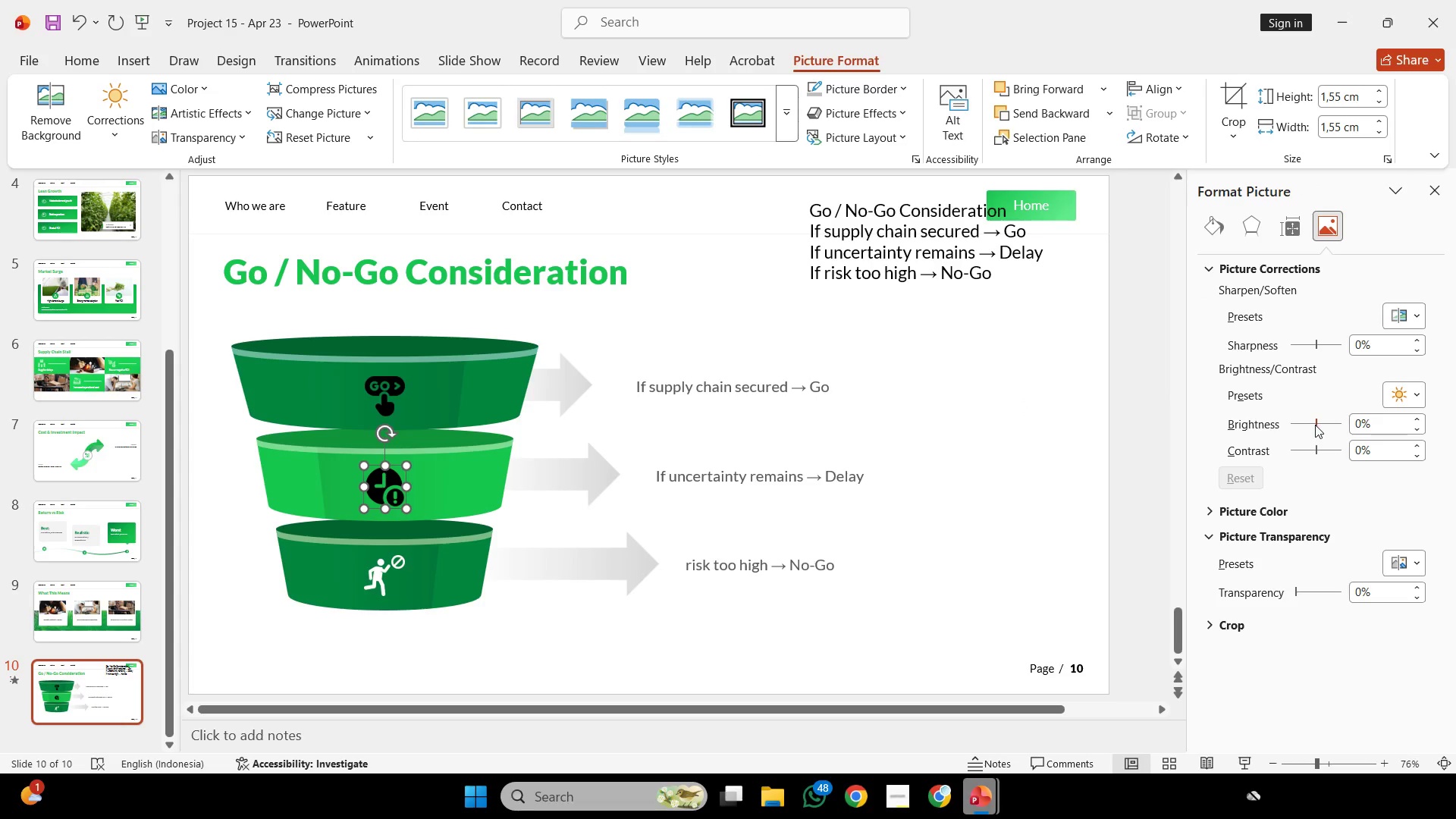 
left_click_drag(start_coordinate=[1315, 425], to_coordinate=[1455, 432])
 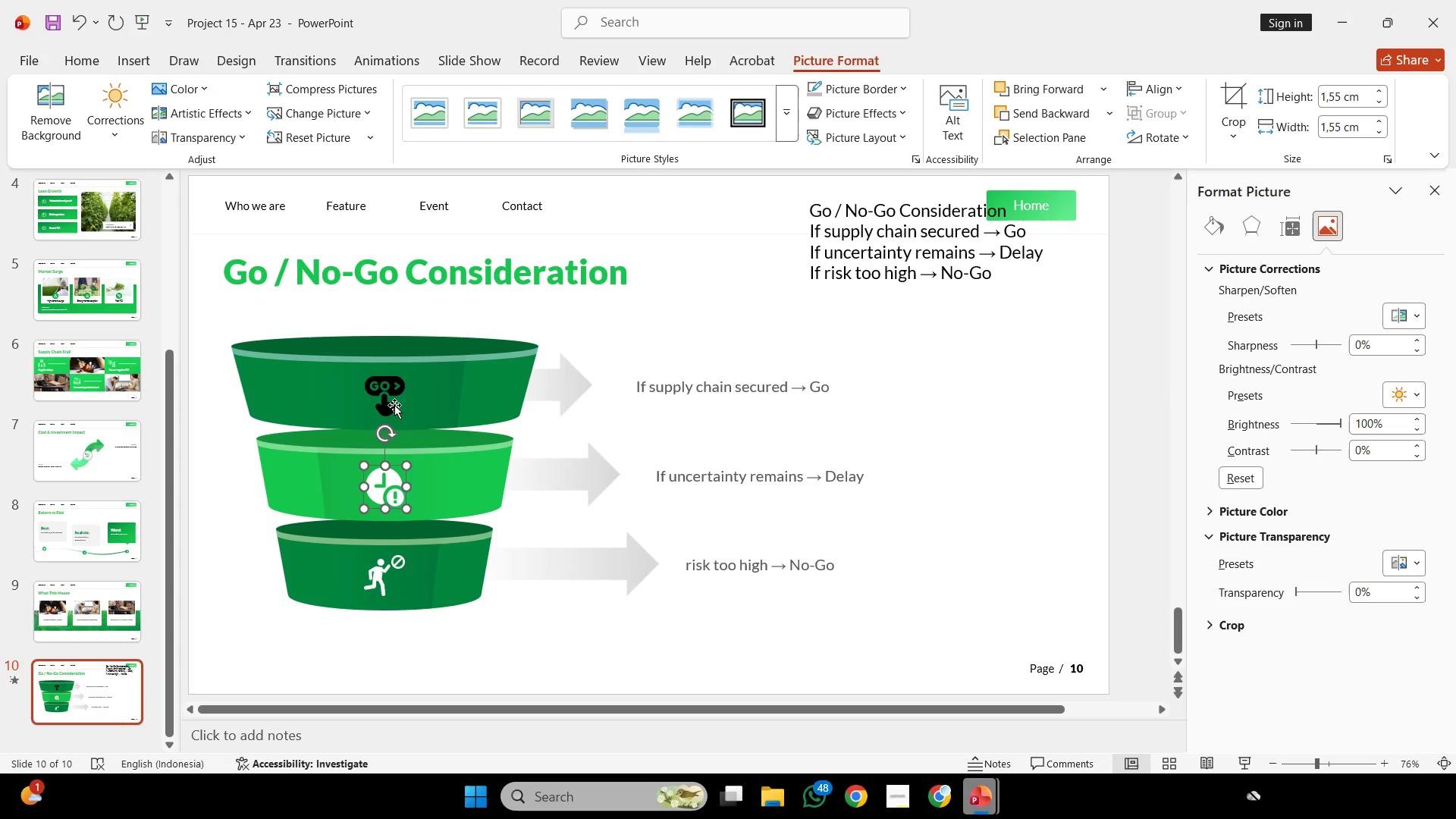 
left_click([392, 403])
 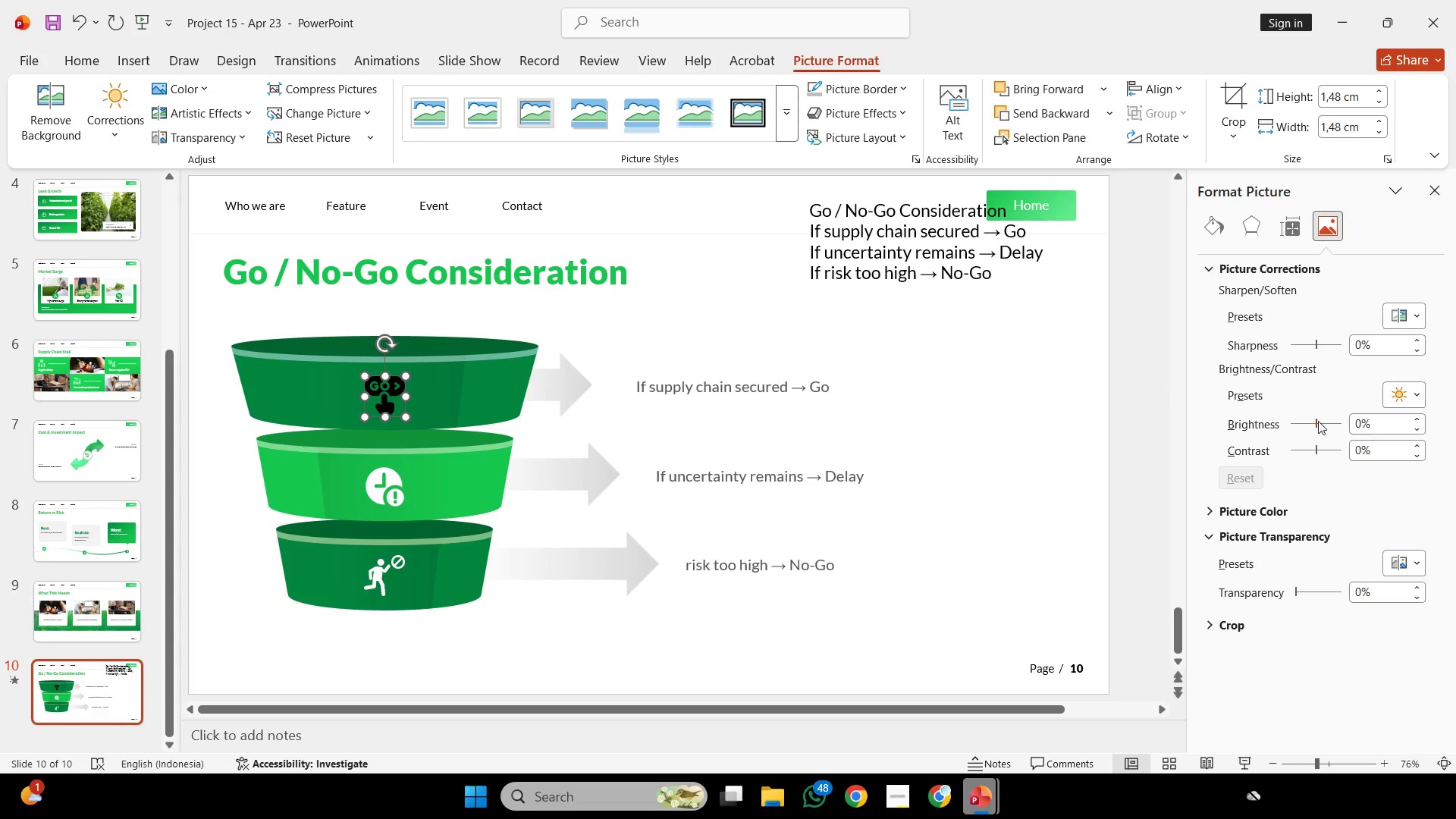 
left_click_drag(start_coordinate=[1316, 422], to_coordinate=[1455, 430])
 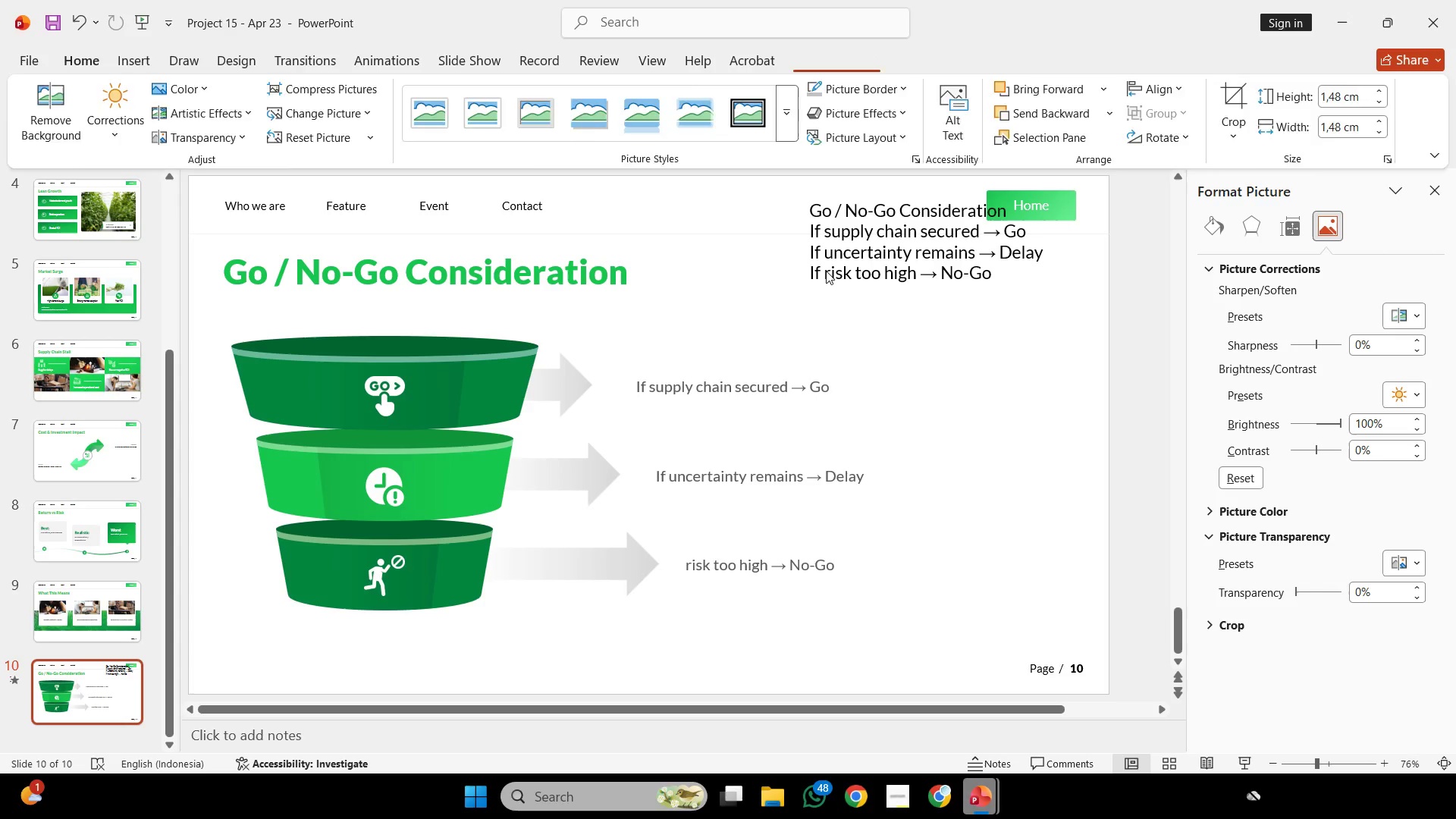 
double_click([857, 281])
 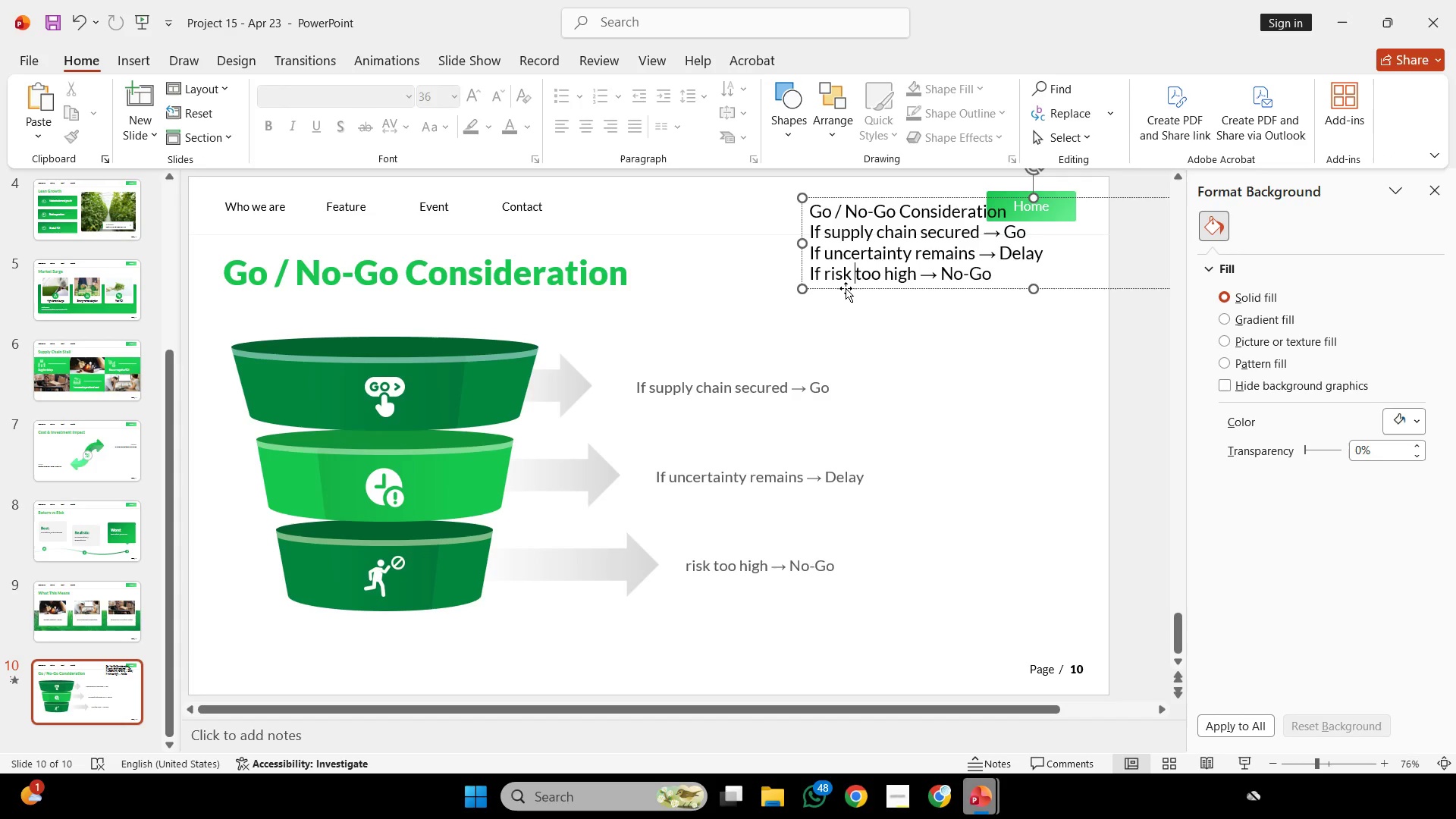 
left_click([846, 288])
 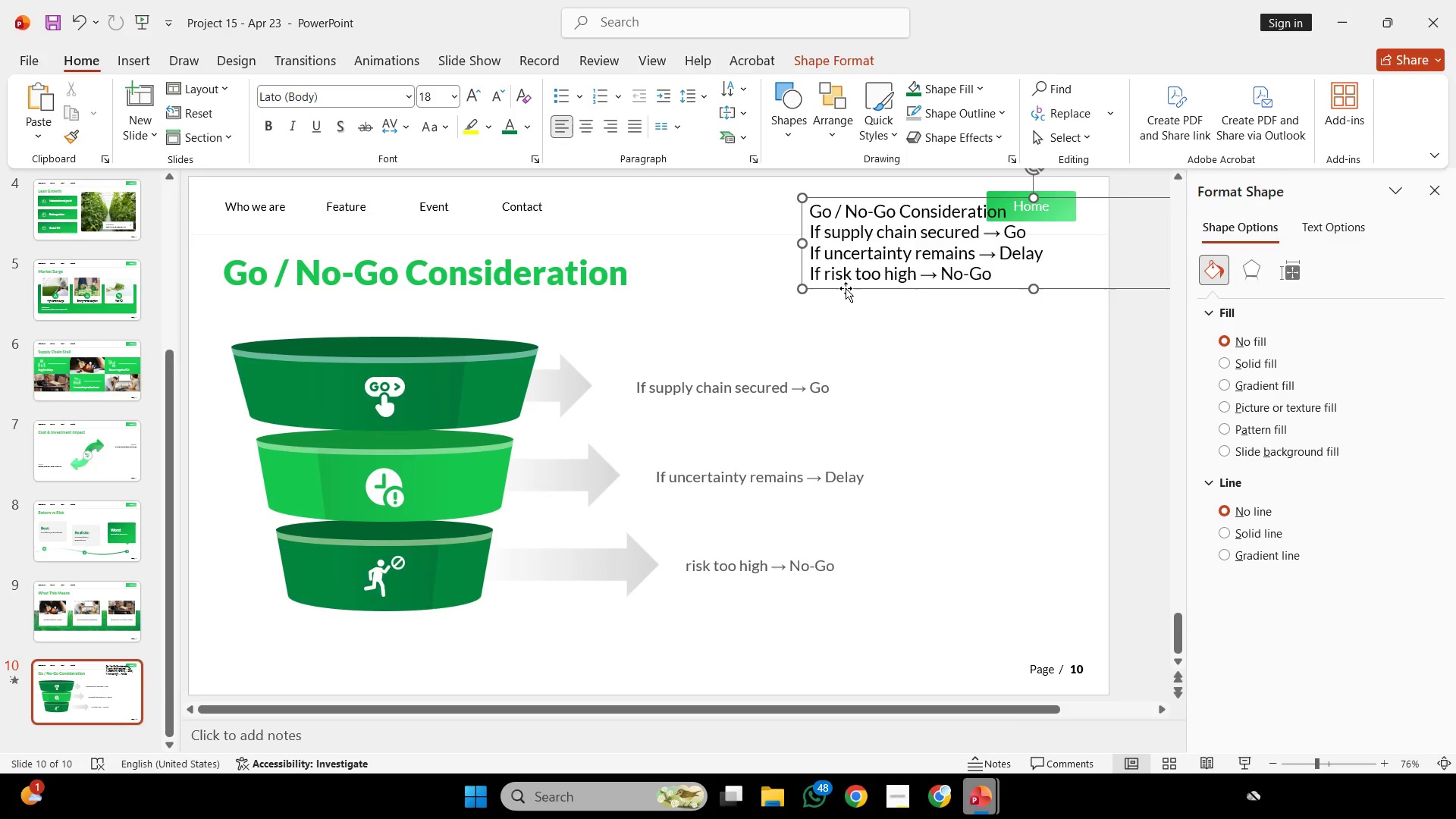 
key(Backspace)
 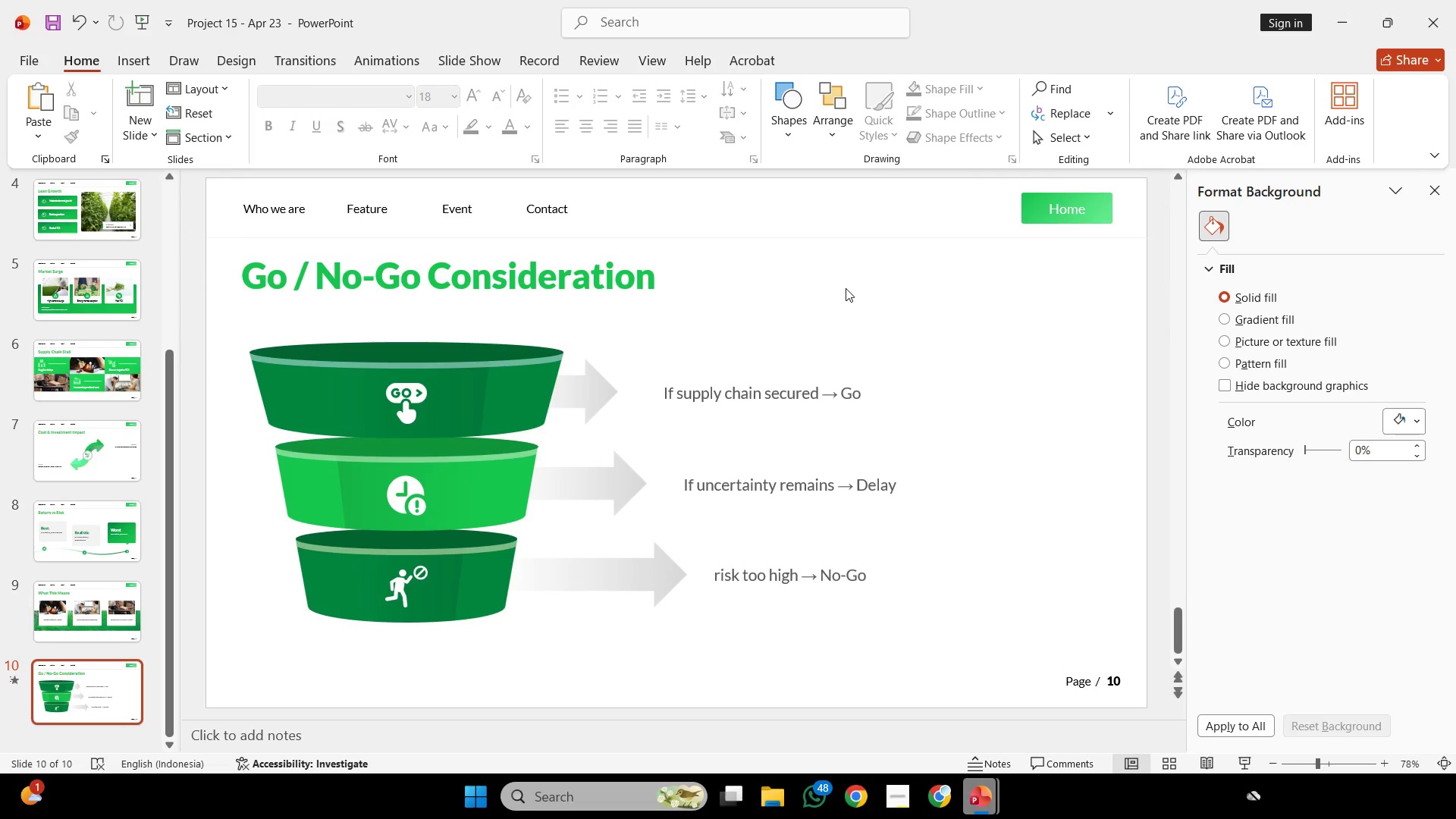 
hold_key(key=ControlLeft, duration=0.97)
scroll: coordinate [846, 288], scroll_direction: down, amount: 1.0
 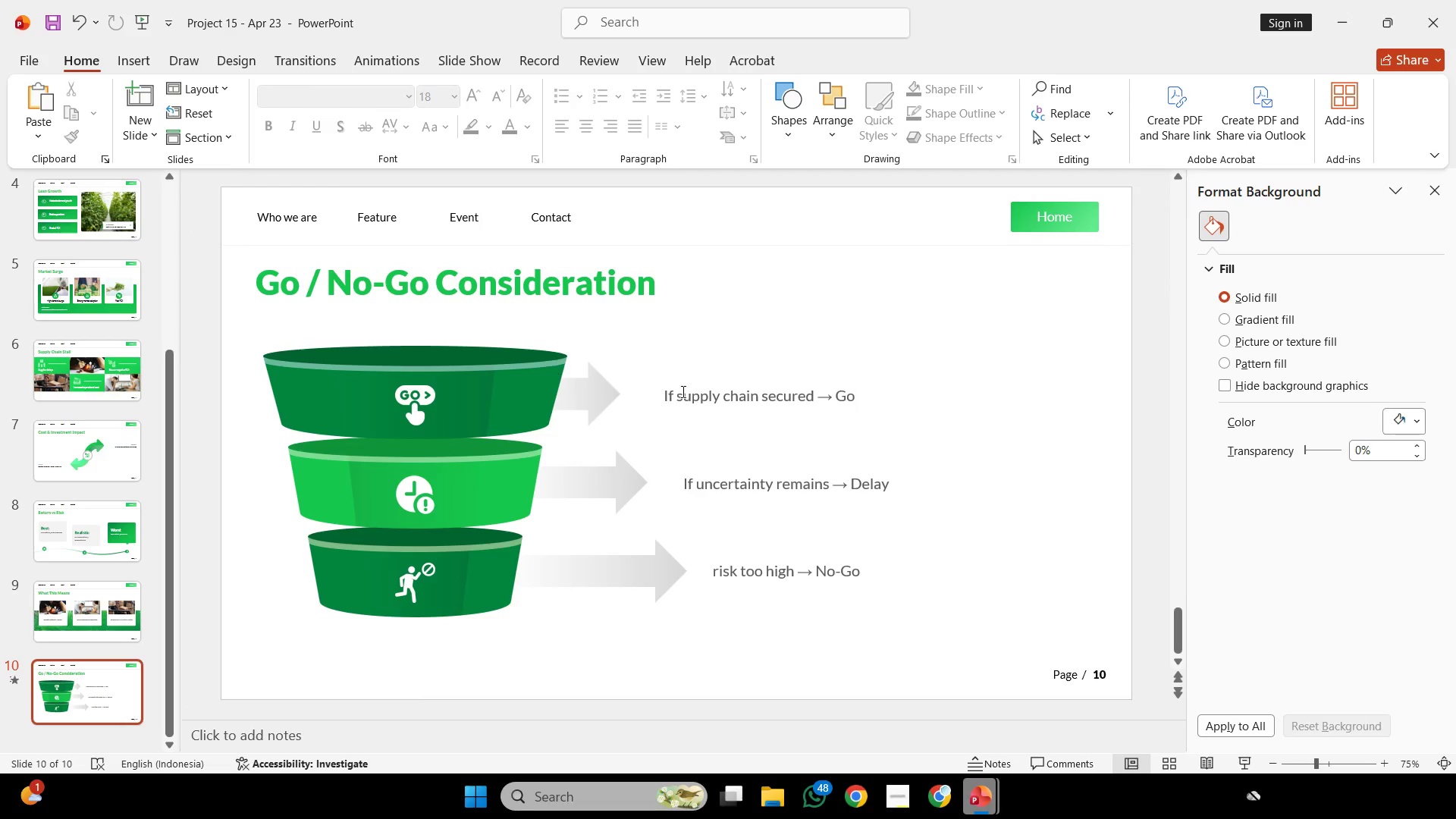 
left_click([772, 397])
 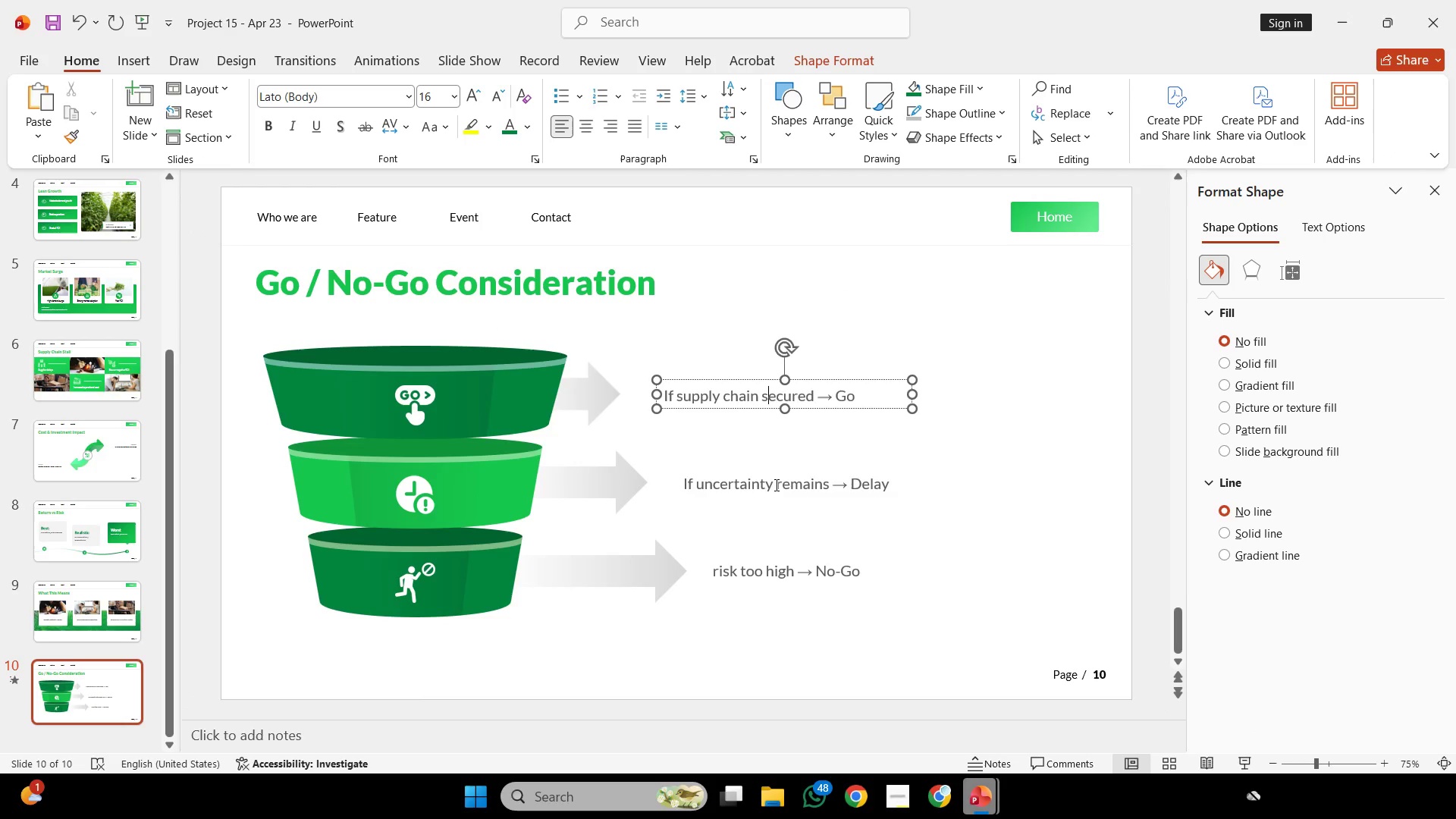 
left_click([758, 485])
 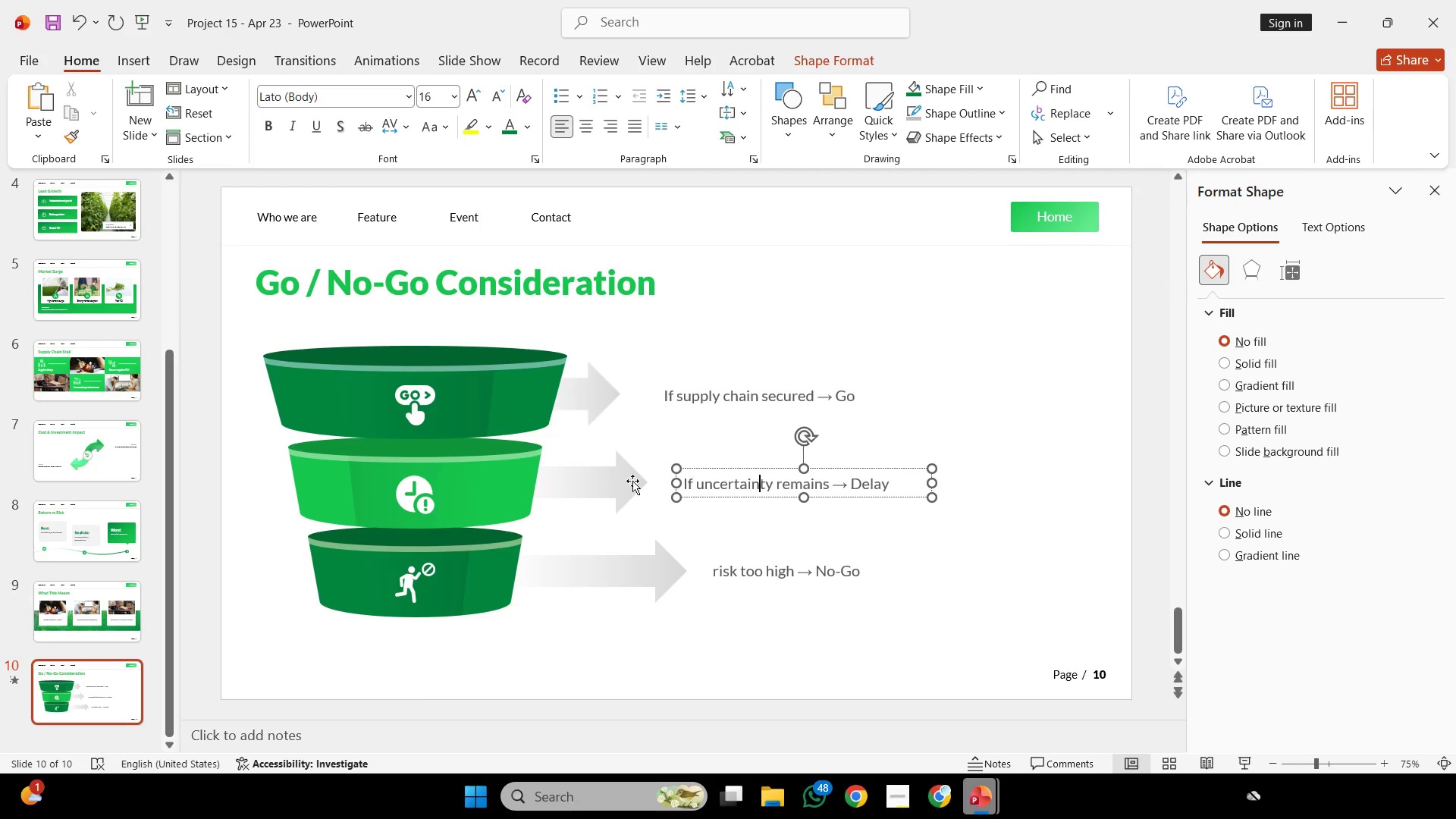 
hold_key(key=ShiftLeft, duration=0.5)
double_click([606, 483])
 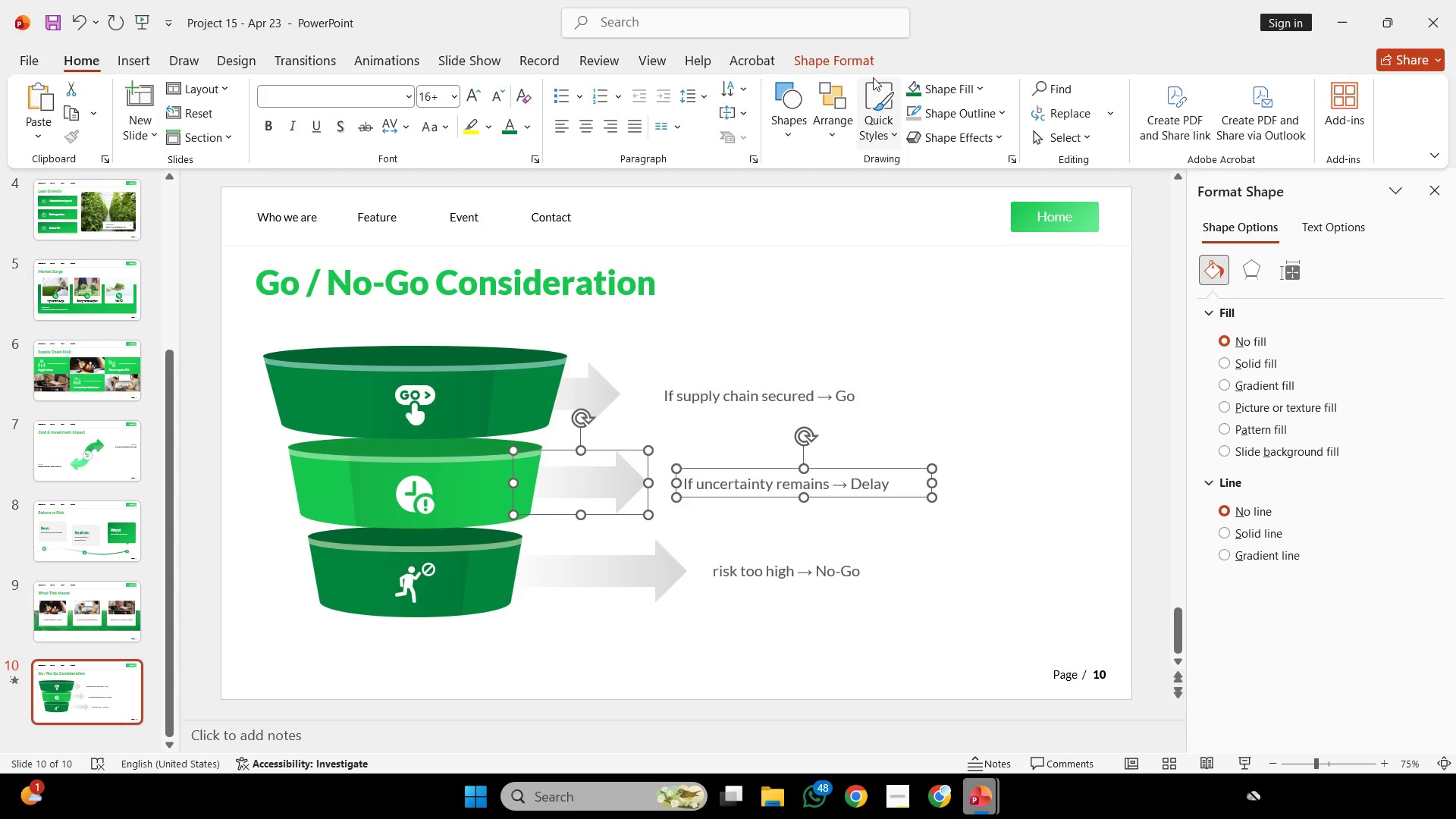 
left_click([864, 61])
 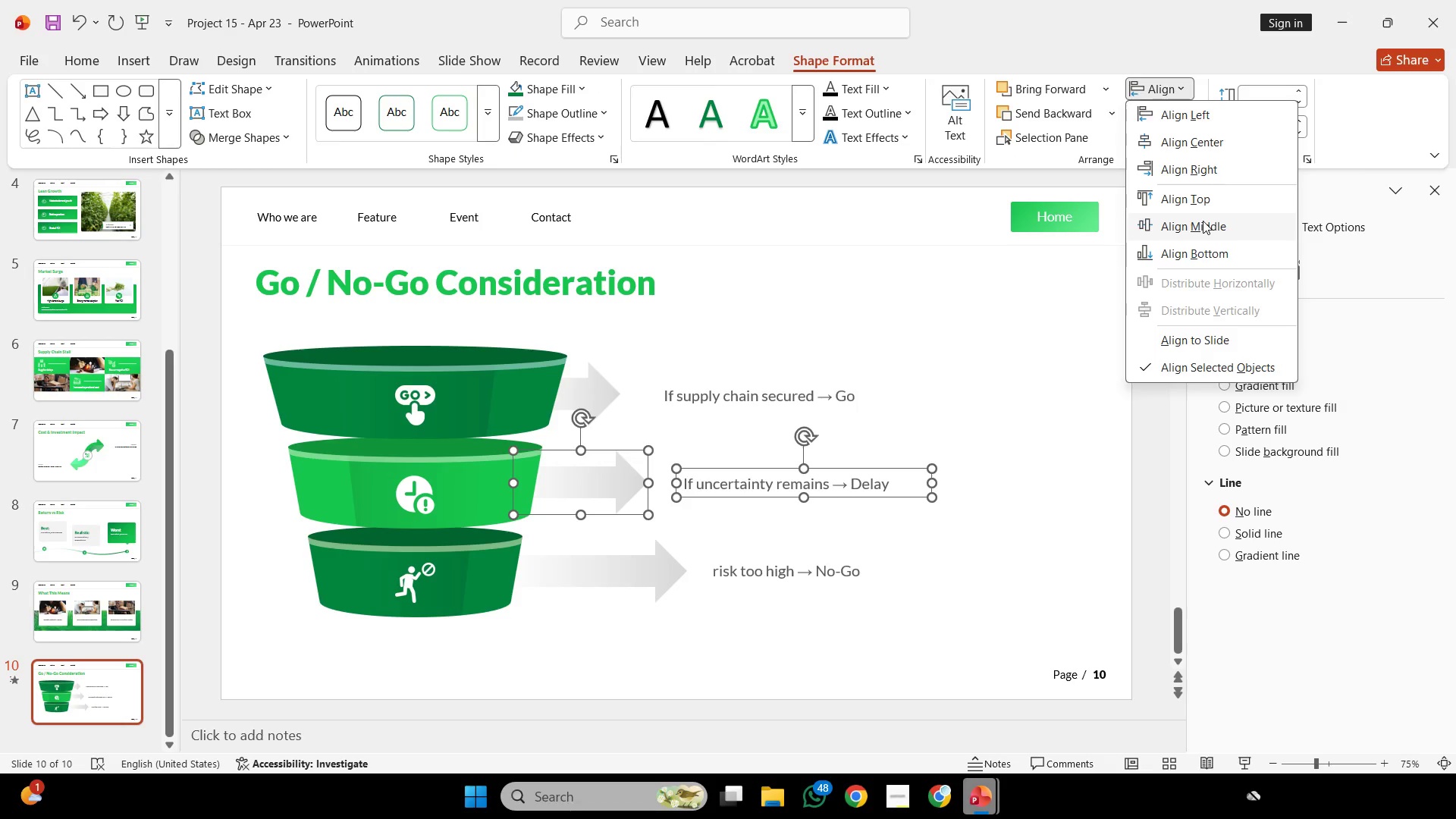 
double_click([1019, 397])
 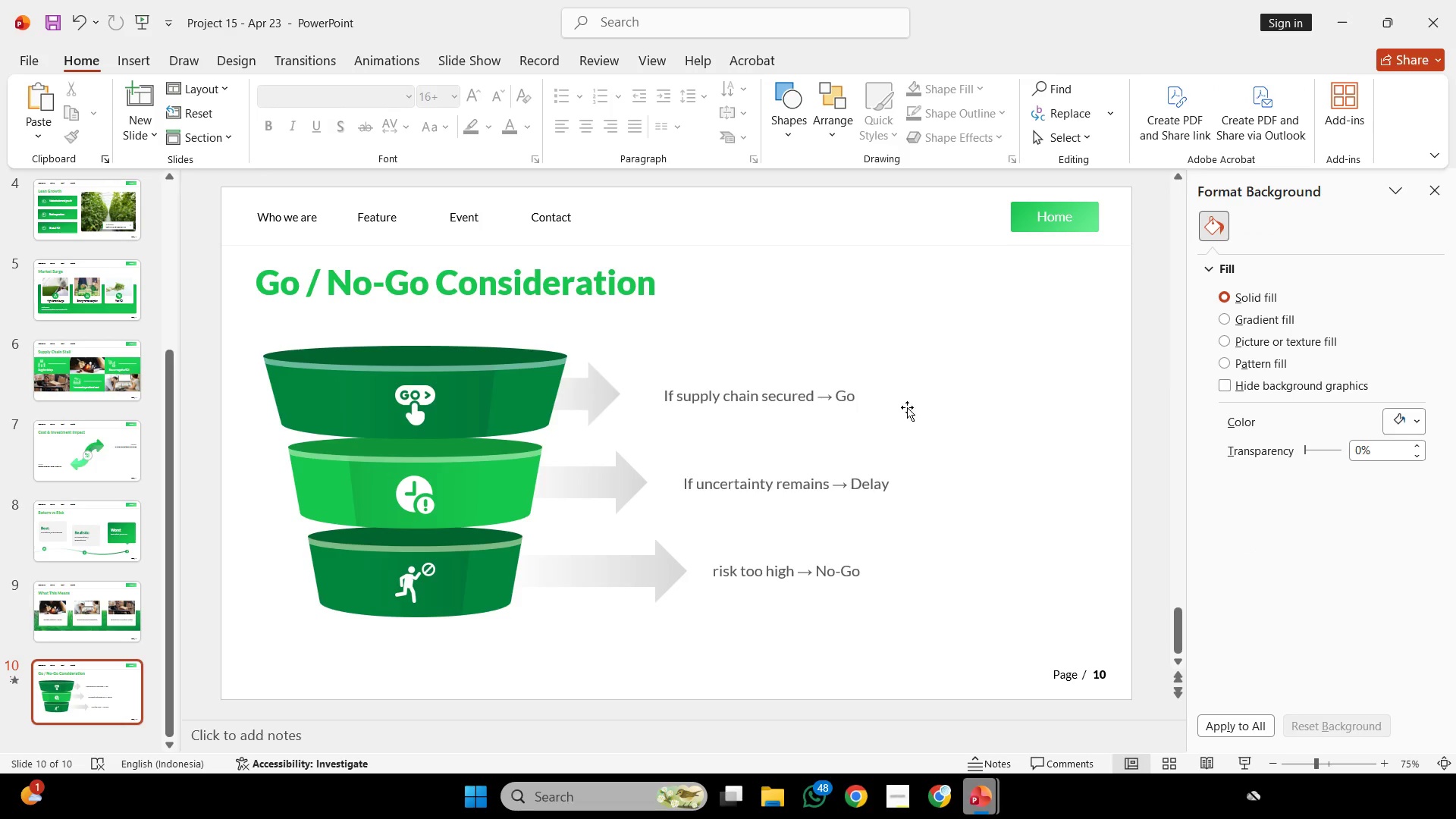 
left_click([815, 410])
 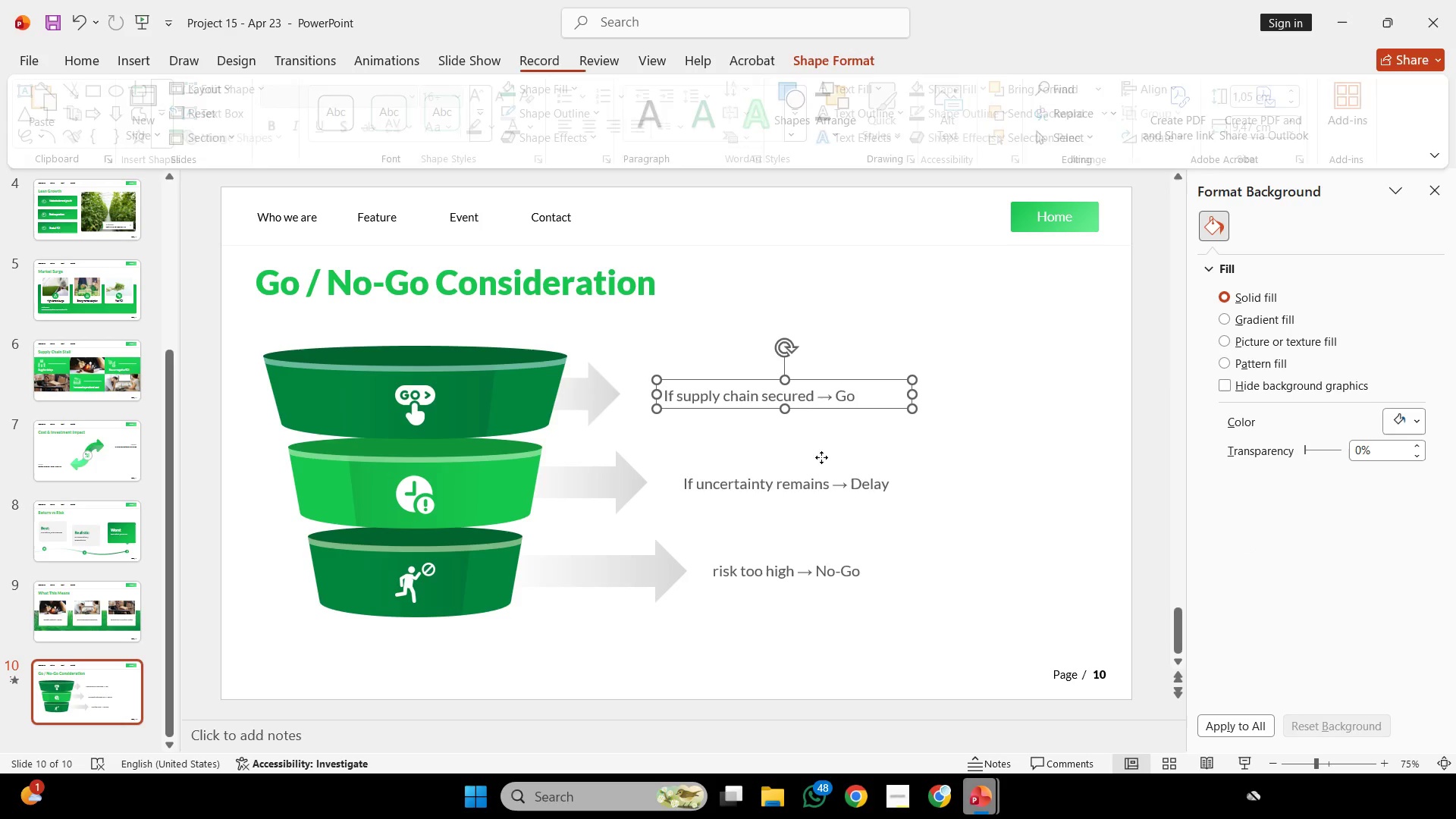 
hold_key(key=ShiftLeft, duration=2.12)
left_click([830, 497])
 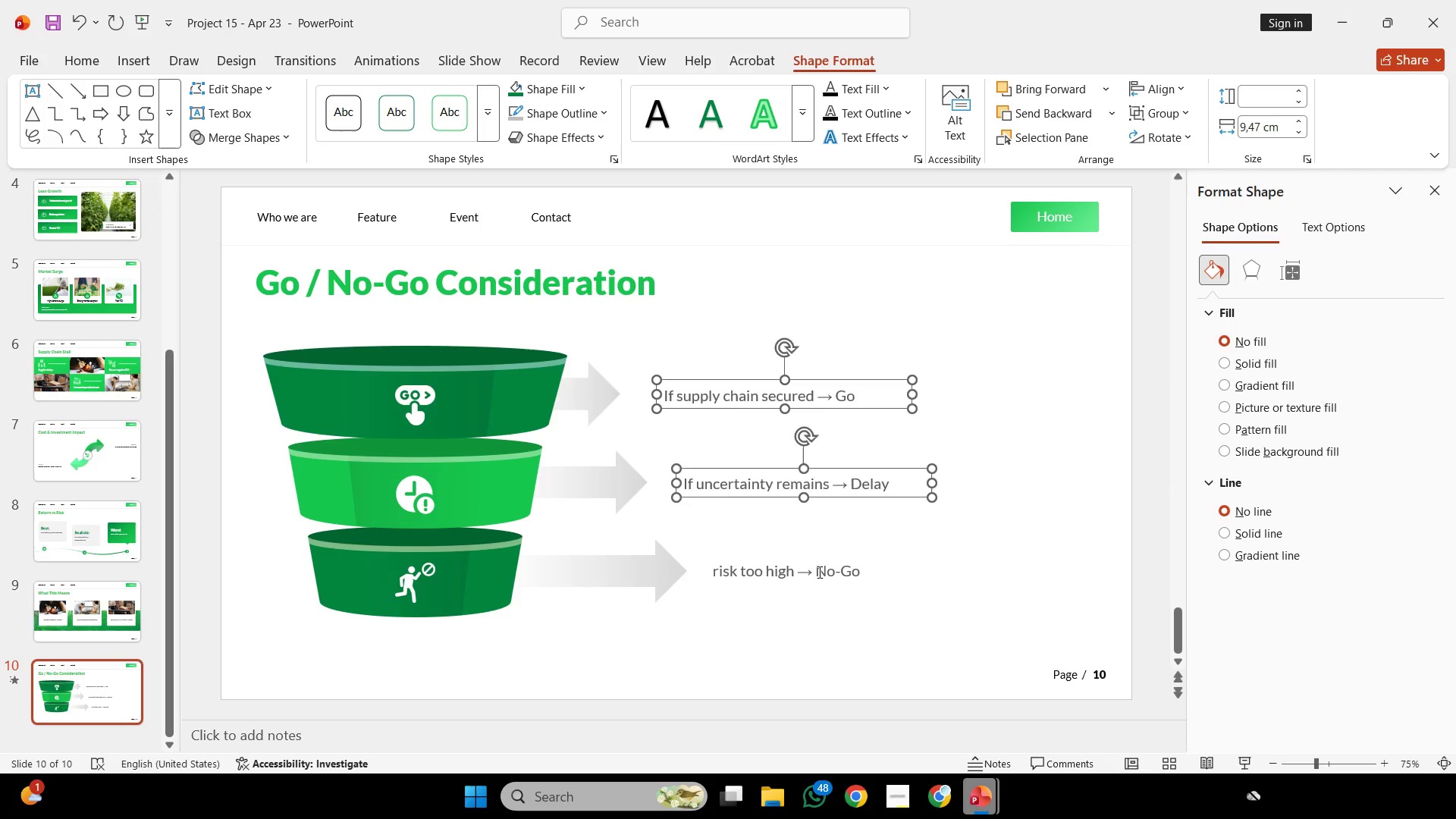 
left_click_drag(start_coordinate=[818, 572], to_coordinate=[844, 579])
 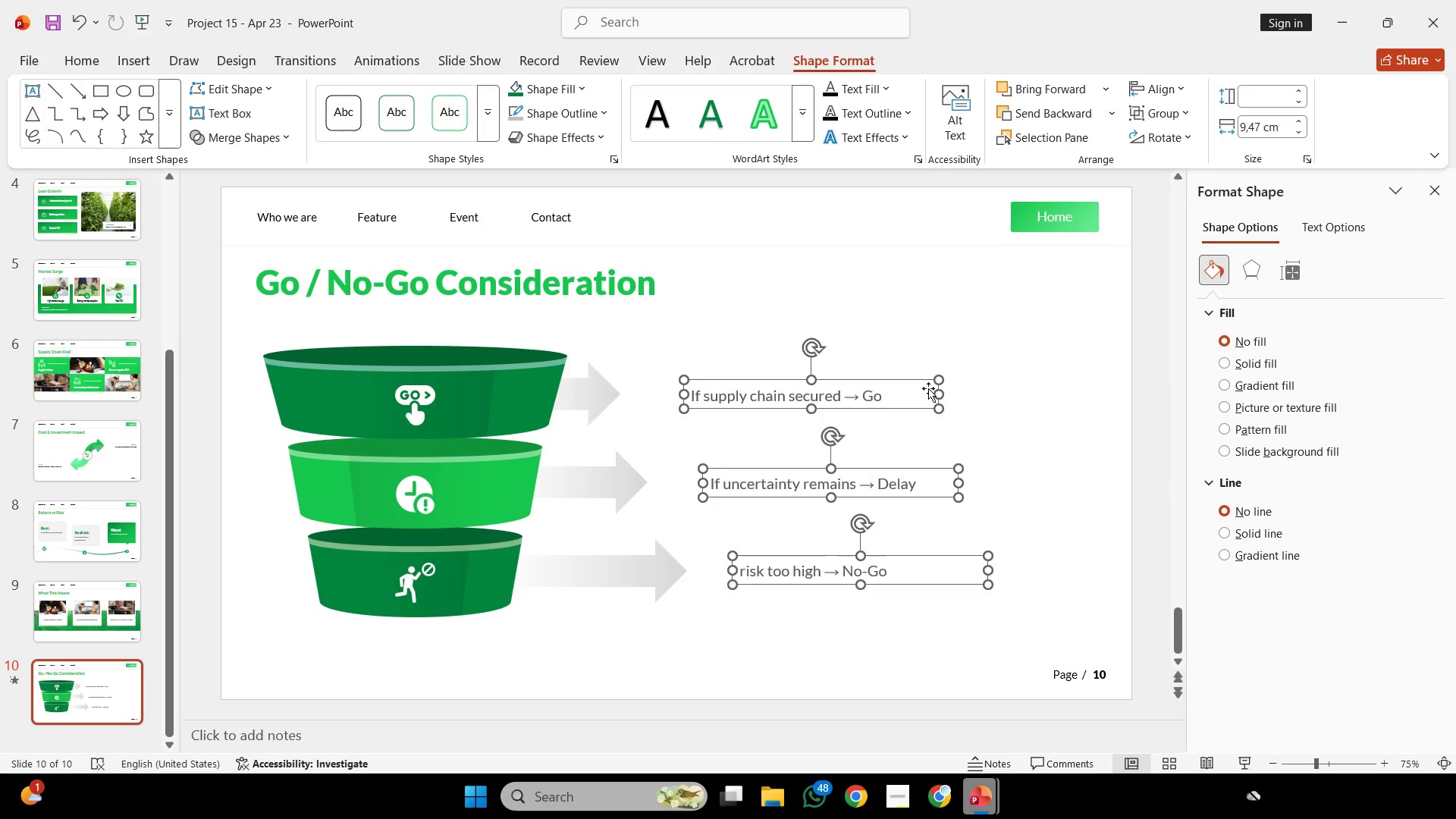 
left_click([928, 388])
 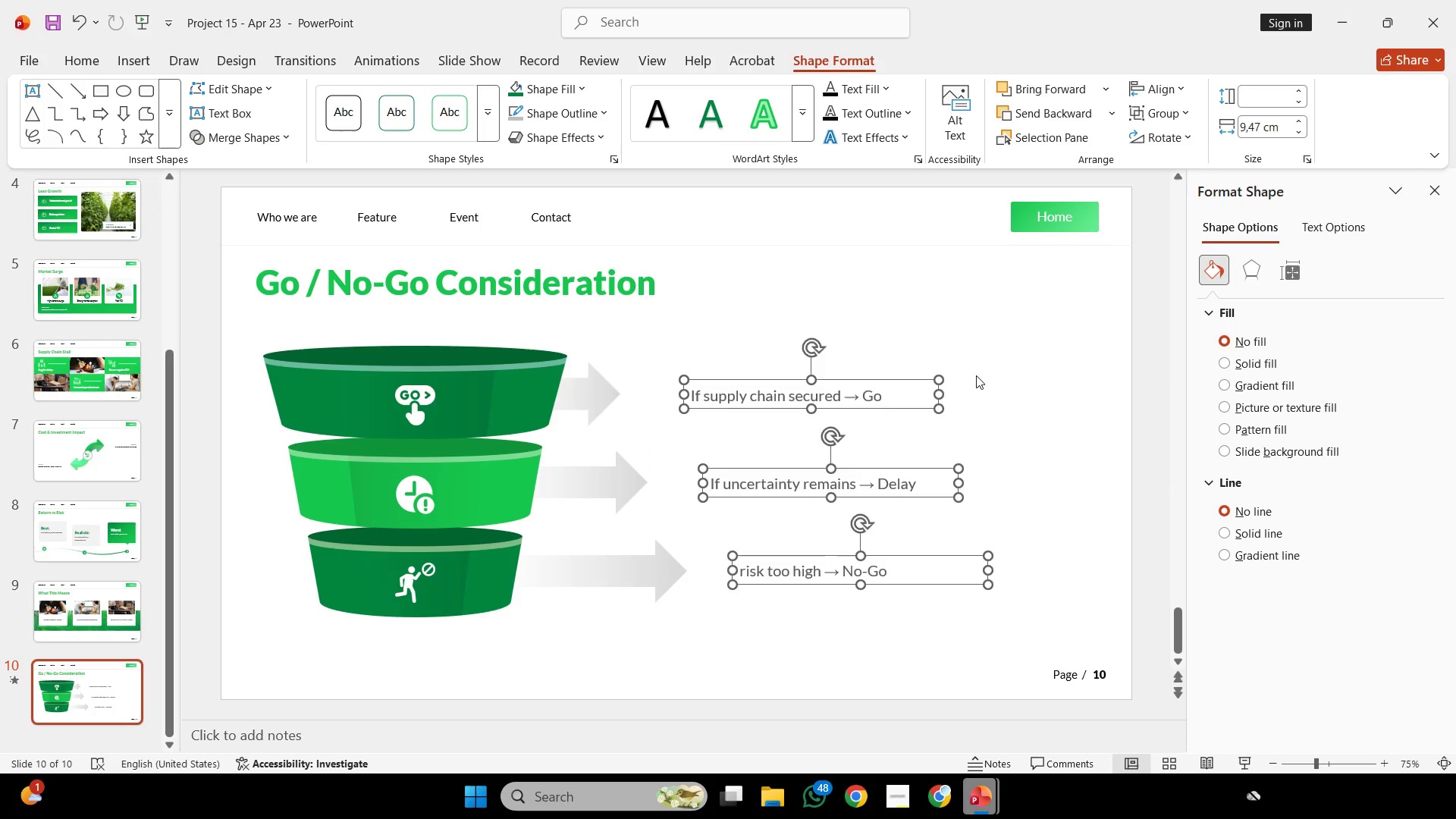 
left_click_drag(start_coordinate=[980, 375], to_coordinate=[616, 397])
 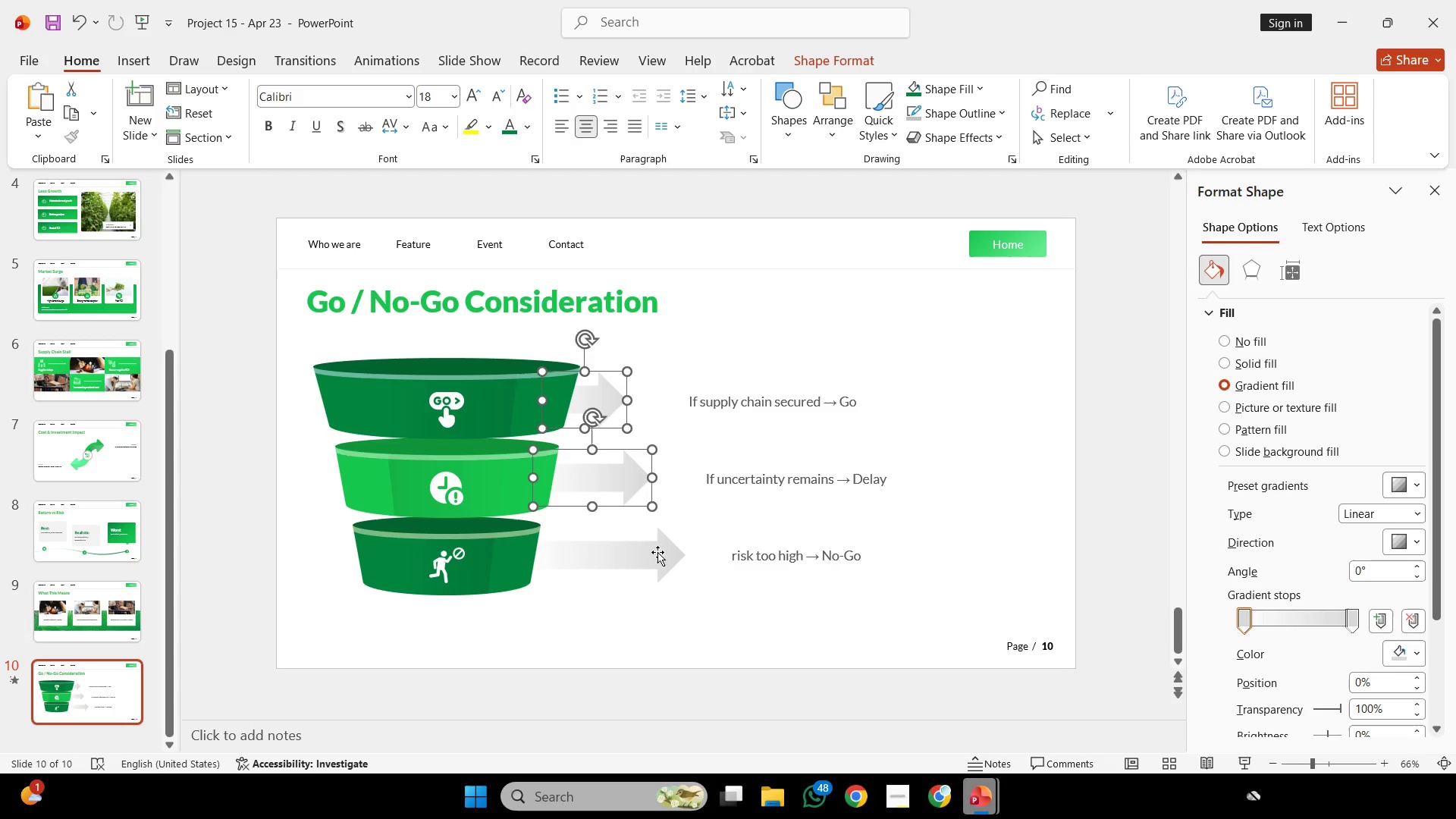 
hold_key(key=ControlLeft, duration=0.88)
scroll: coordinate [982, 375], scroll_direction: down, amount: 1.0
 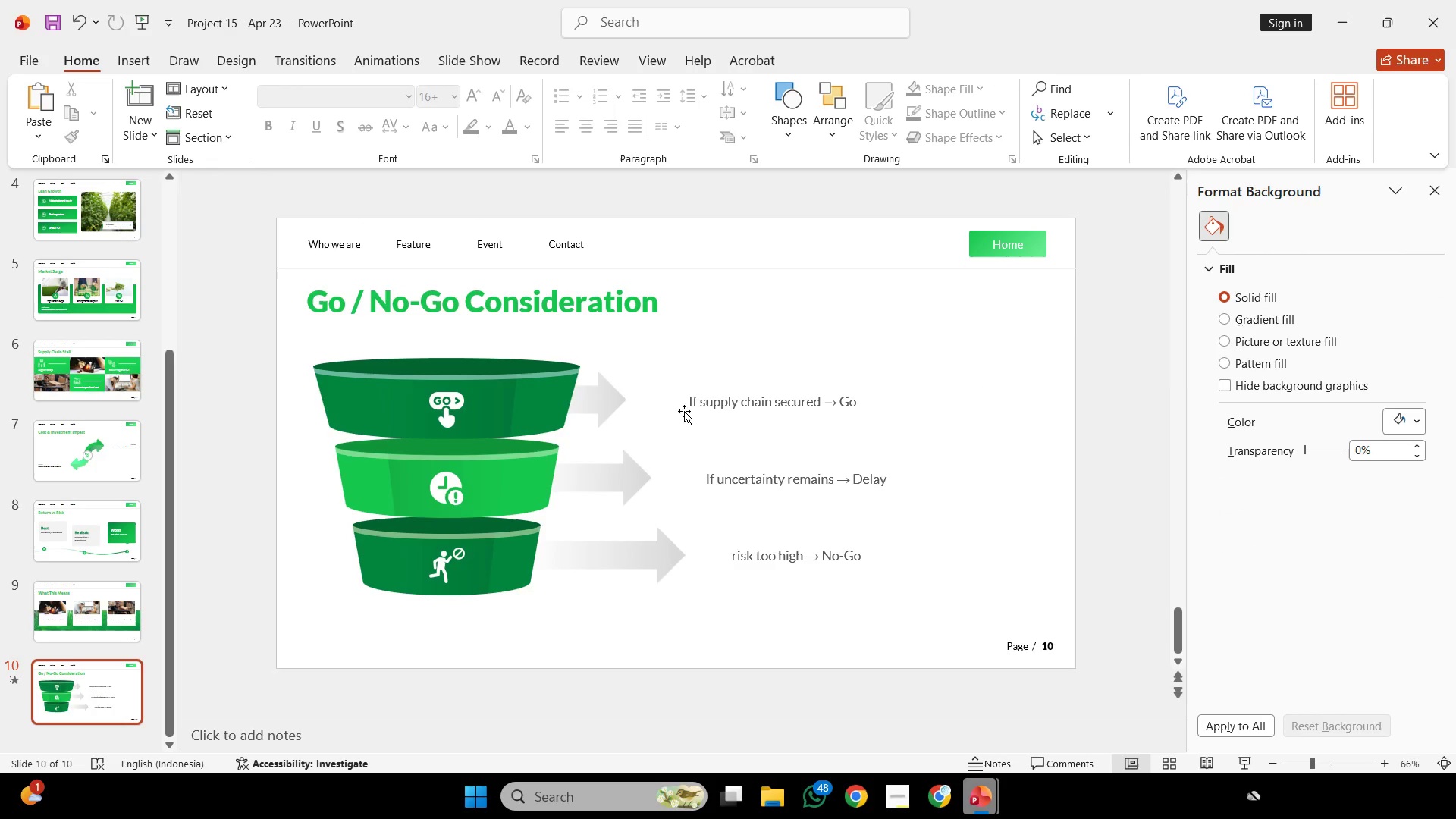 
left_click([616, 397])
 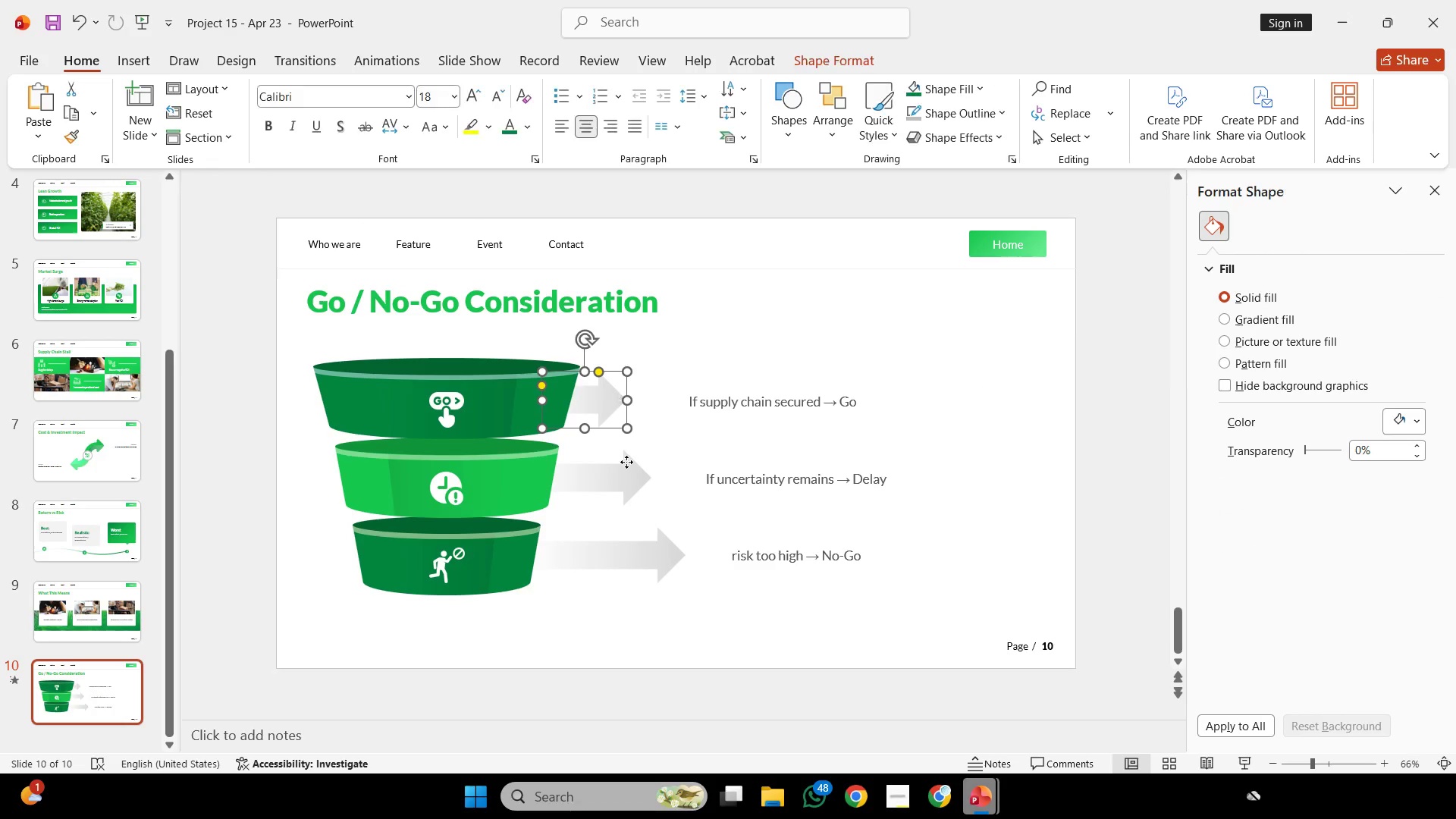 
hold_key(key=ShiftLeft, duration=0.89)
double_click([627, 463])
 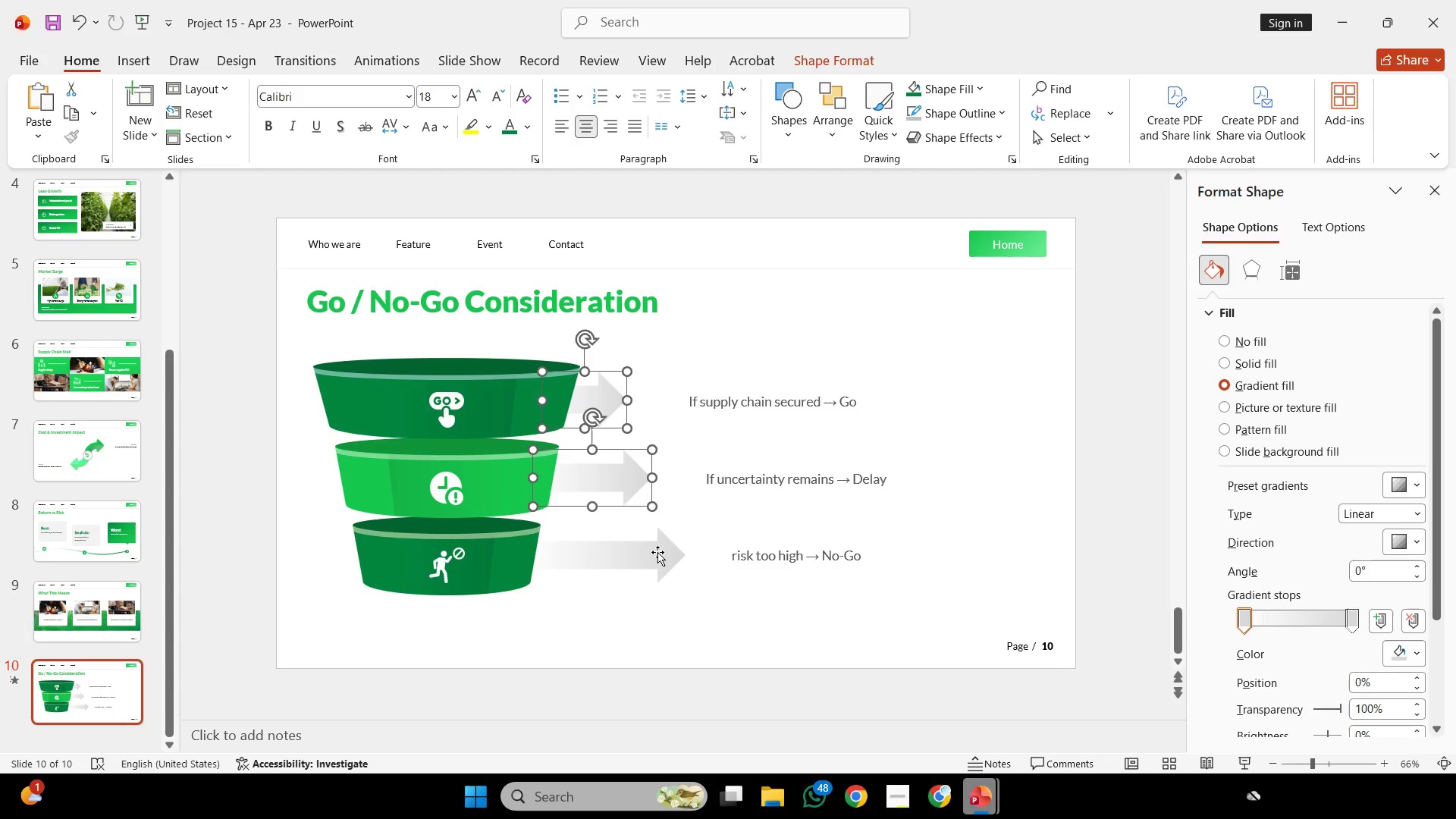 
triple_click([657, 552])
 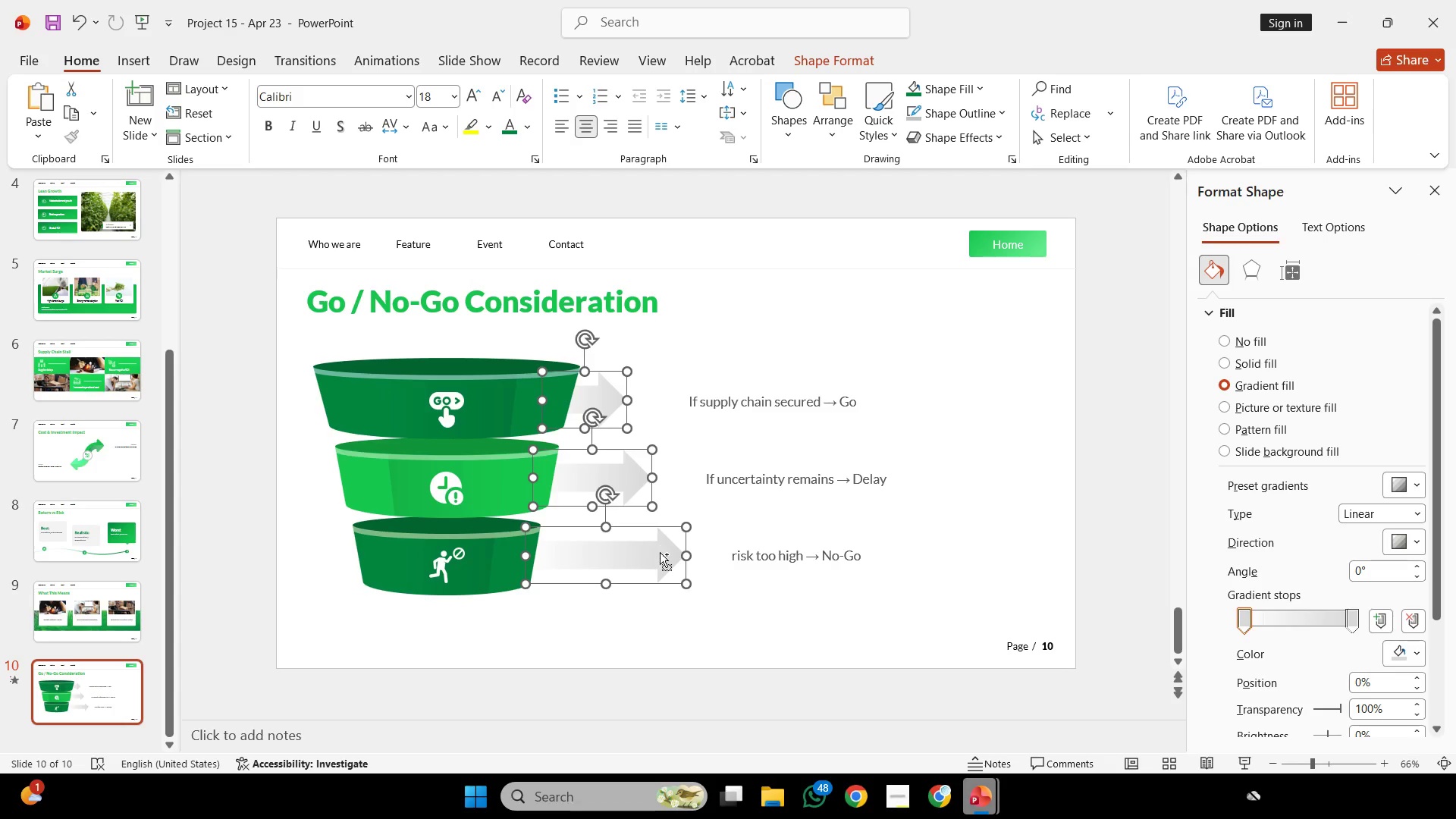 
key(Control+G)
 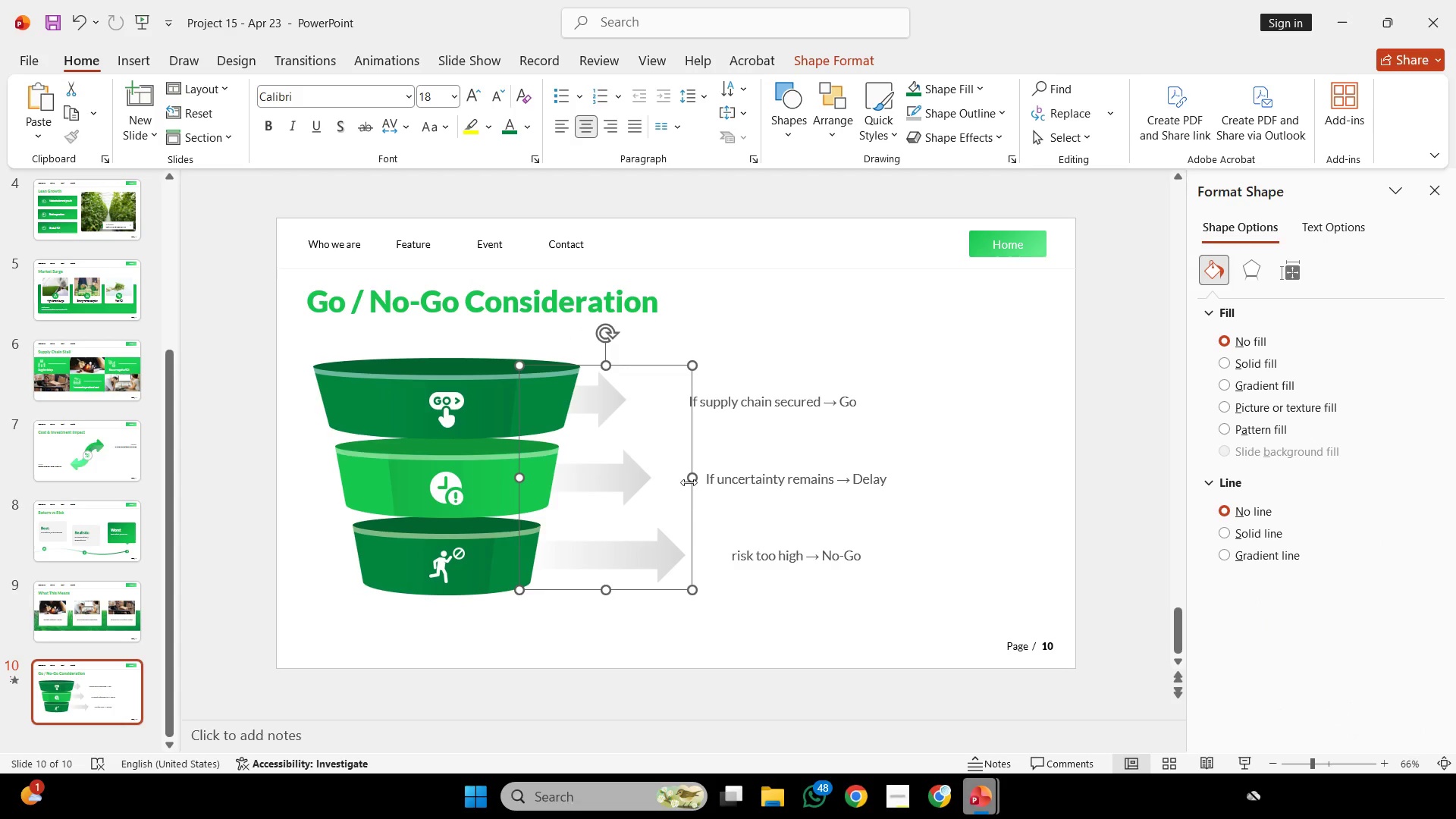 
hold_key(key=ShiftLeft, duration=2.34)
left_click_drag(start_coordinate=[690, 474], to_coordinate=[718, 485])
 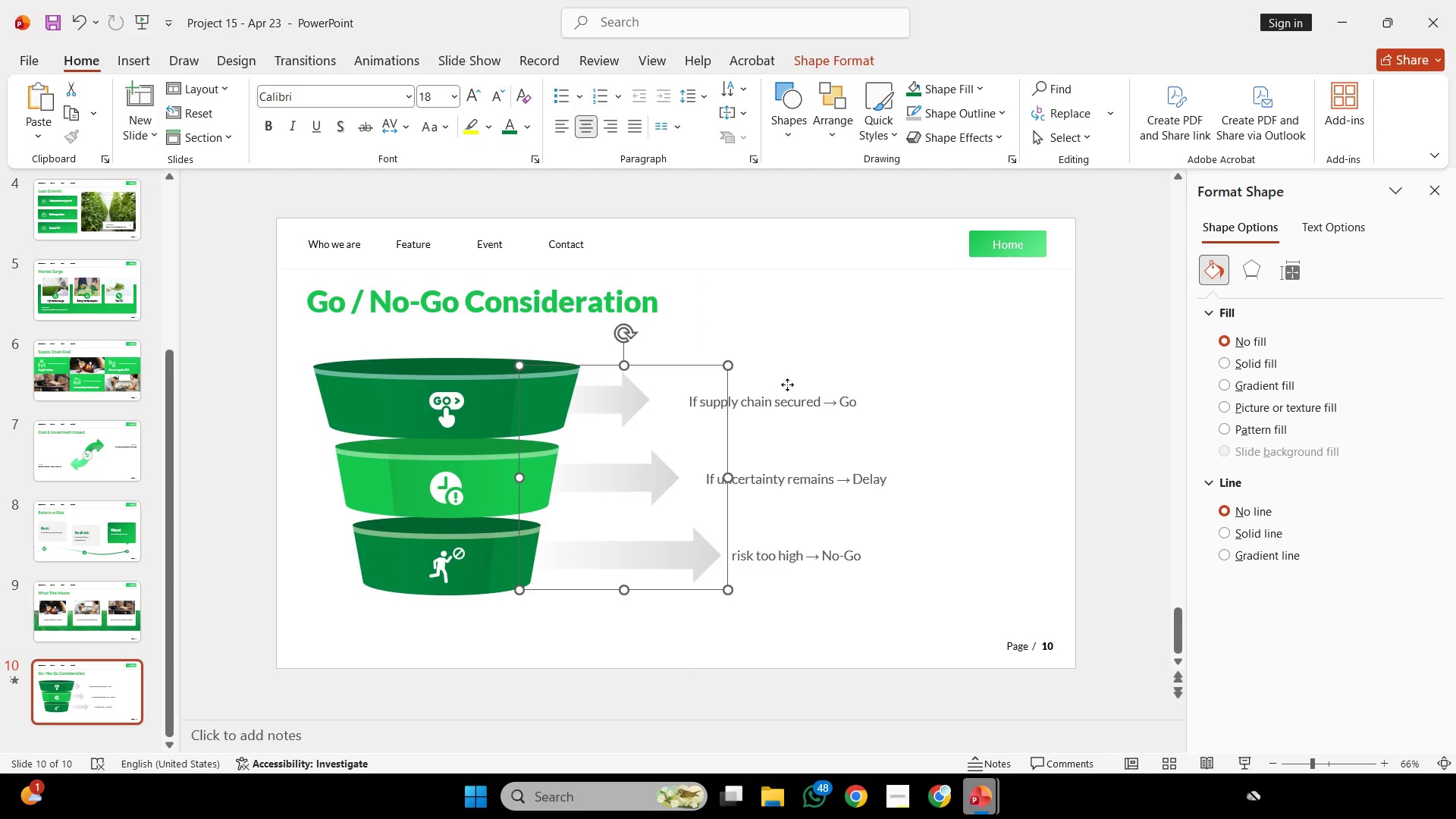 
left_click([787, 384])
 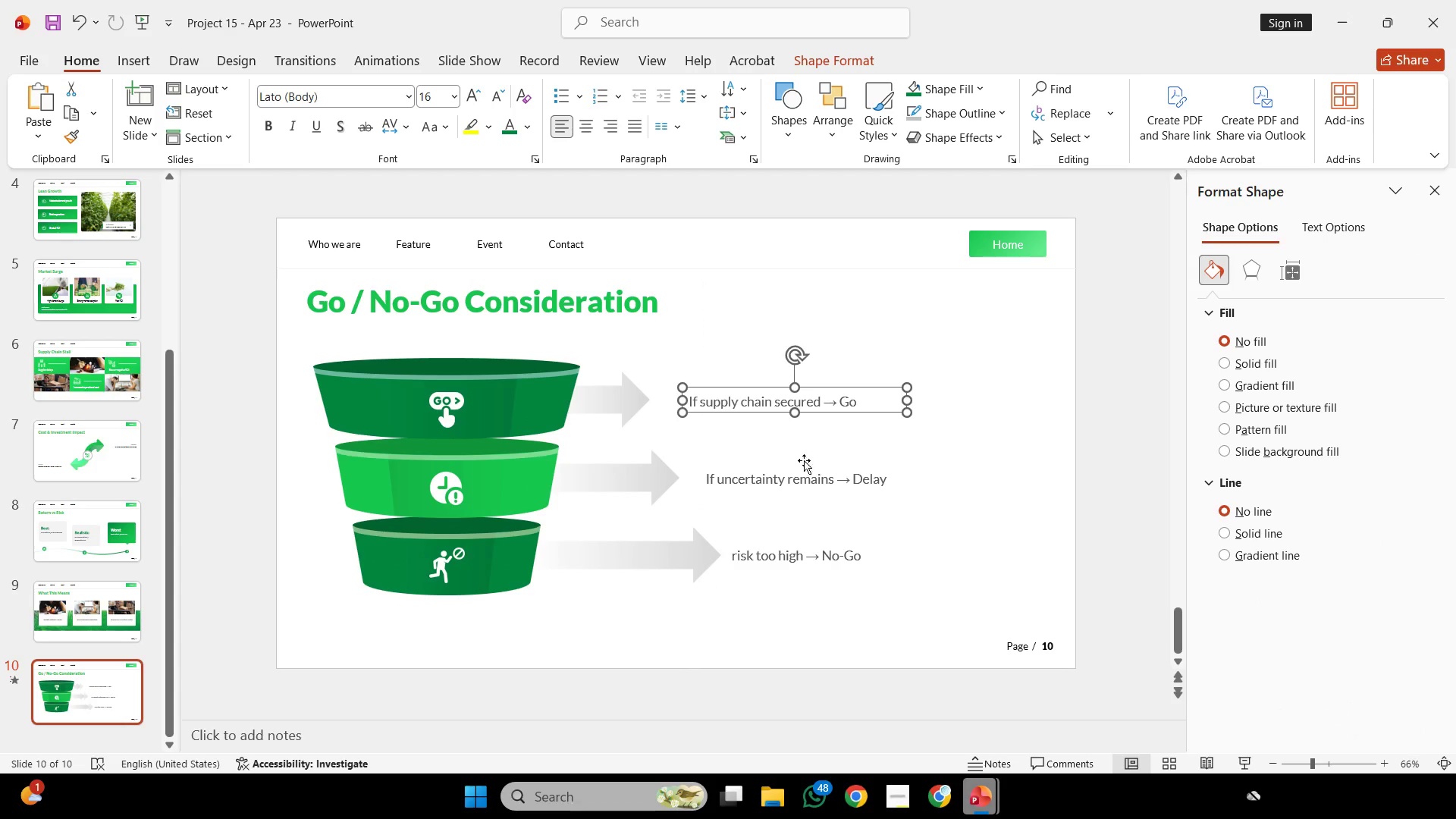 
hold_key(key=ShiftLeft, duration=2.02)
left_click_drag(start_coordinate=[791, 544], to_coordinate=[826, 549])
 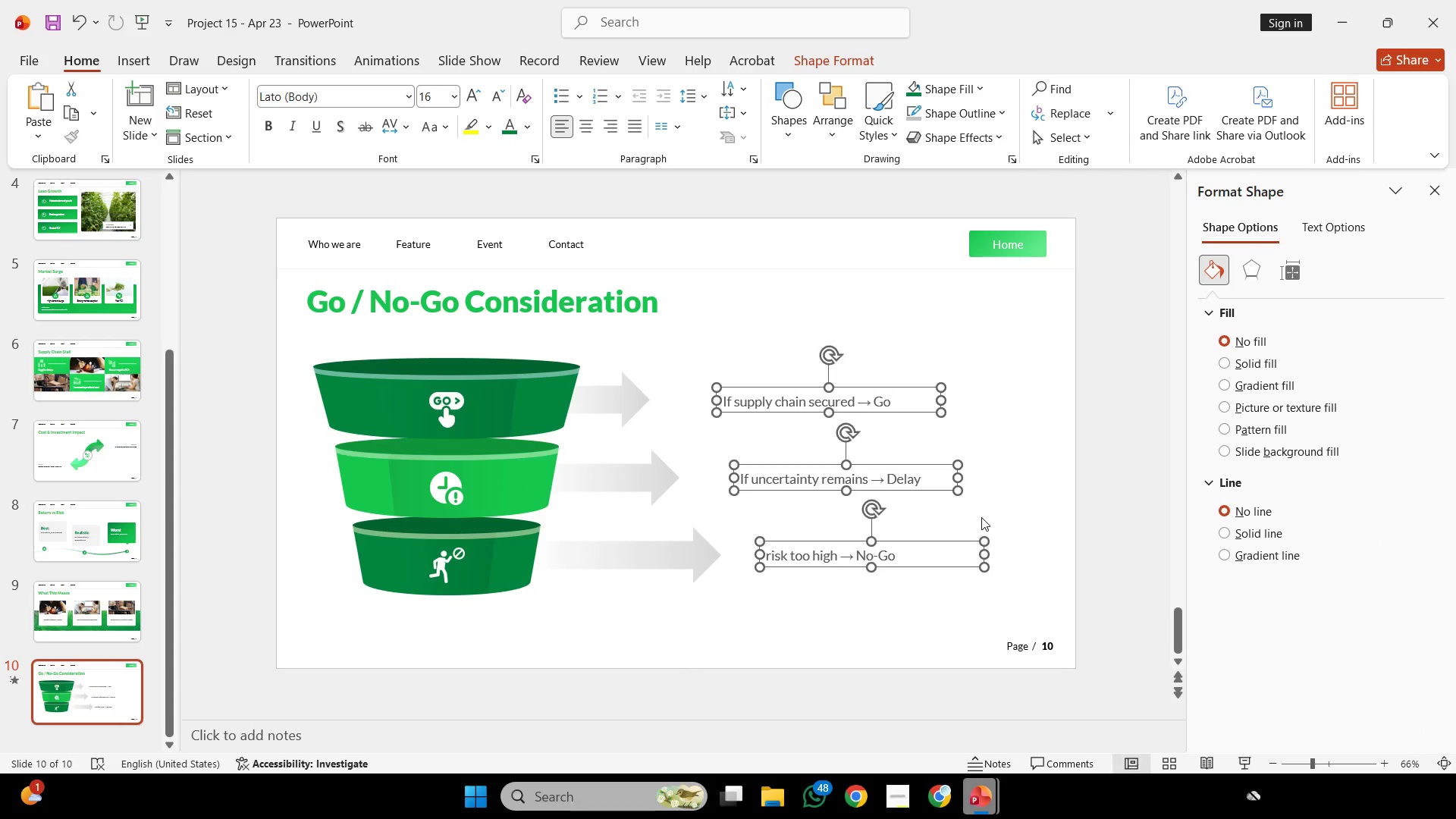 
left_click([981, 517])
 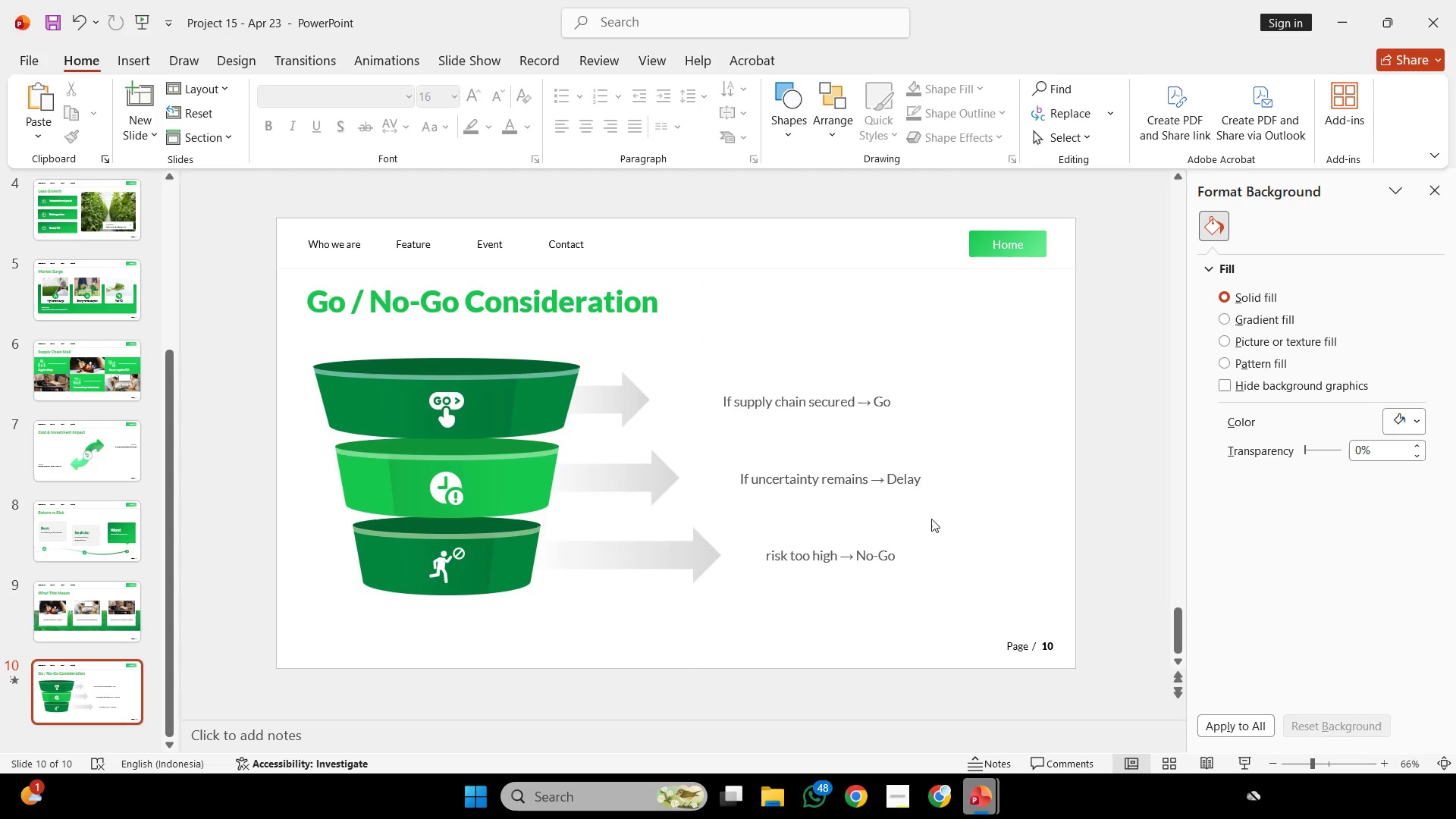 
left_click([842, 538])
 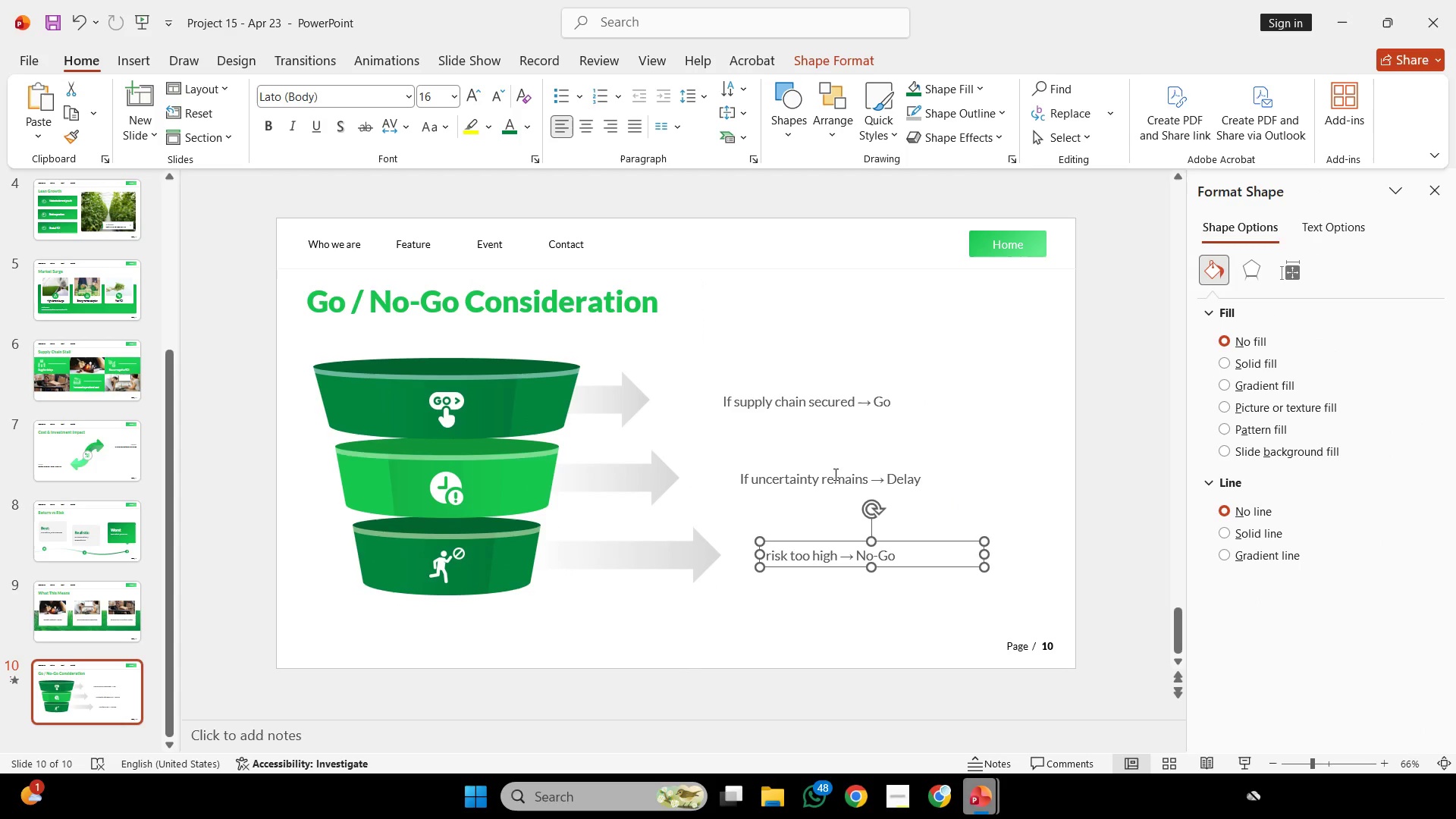 
hold_key(key=ShiftLeft, duration=0.72)
double_click([812, 401])
 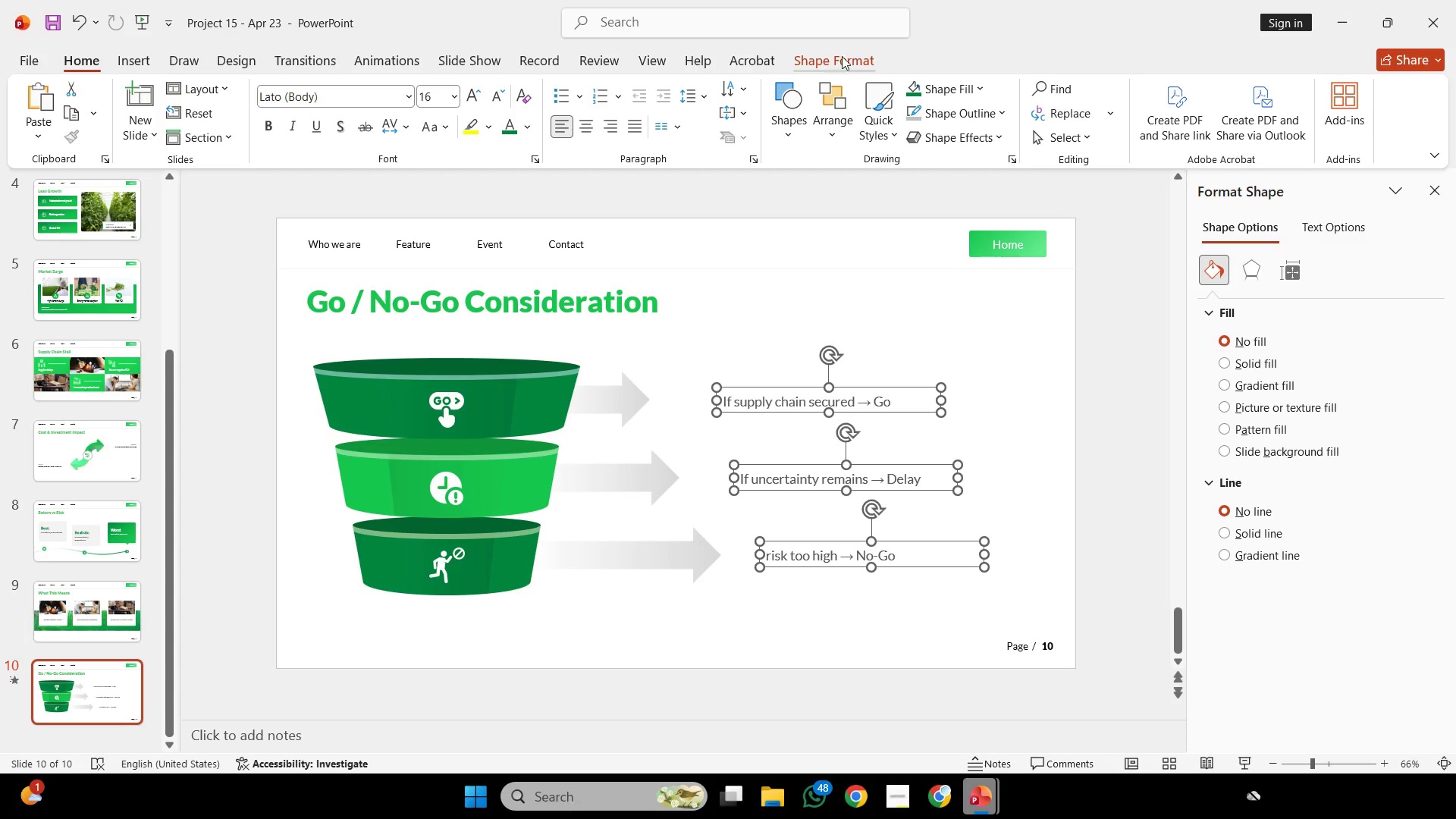 
left_click([827, 56])
 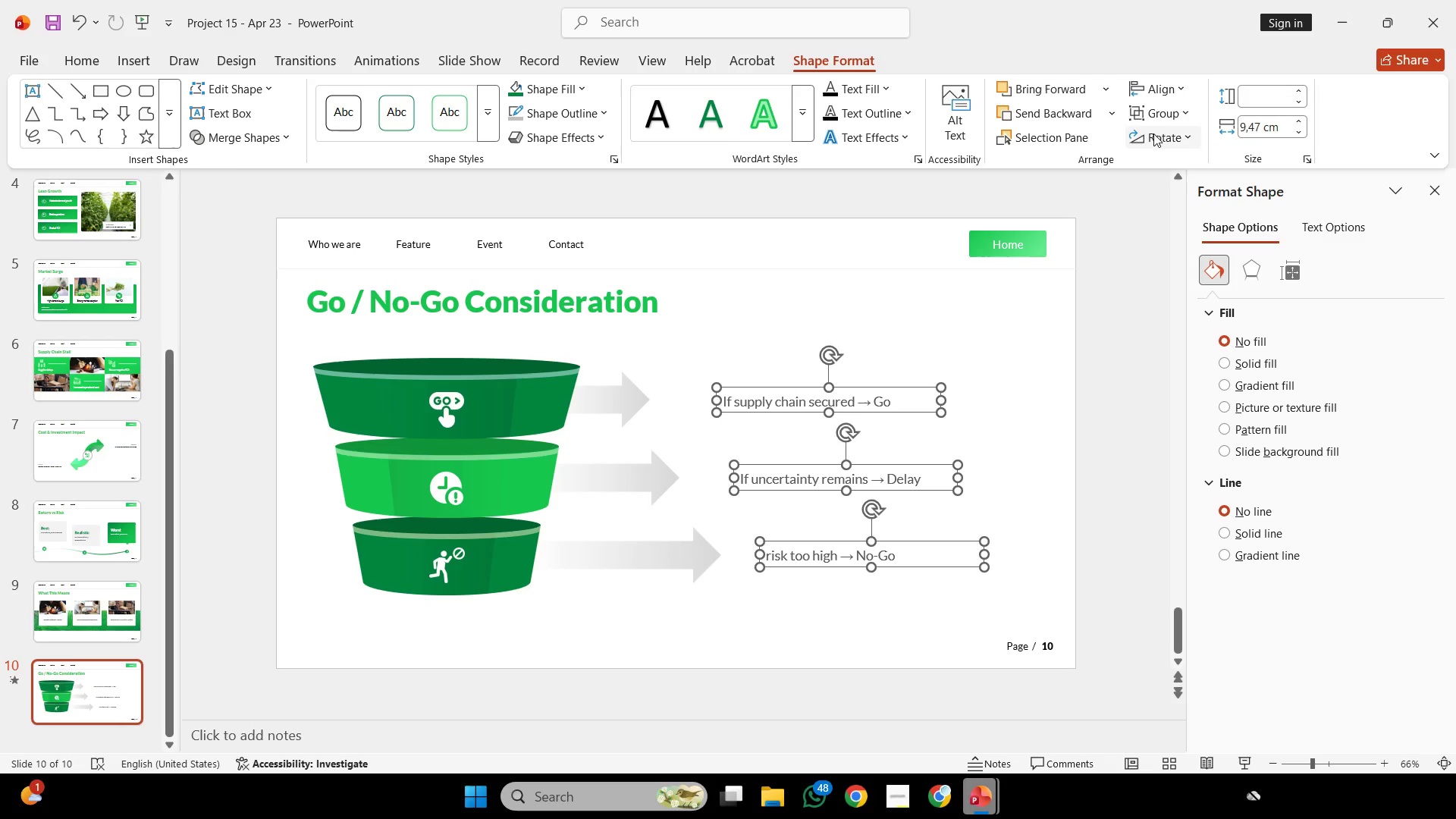 
left_click([1157, 99])
 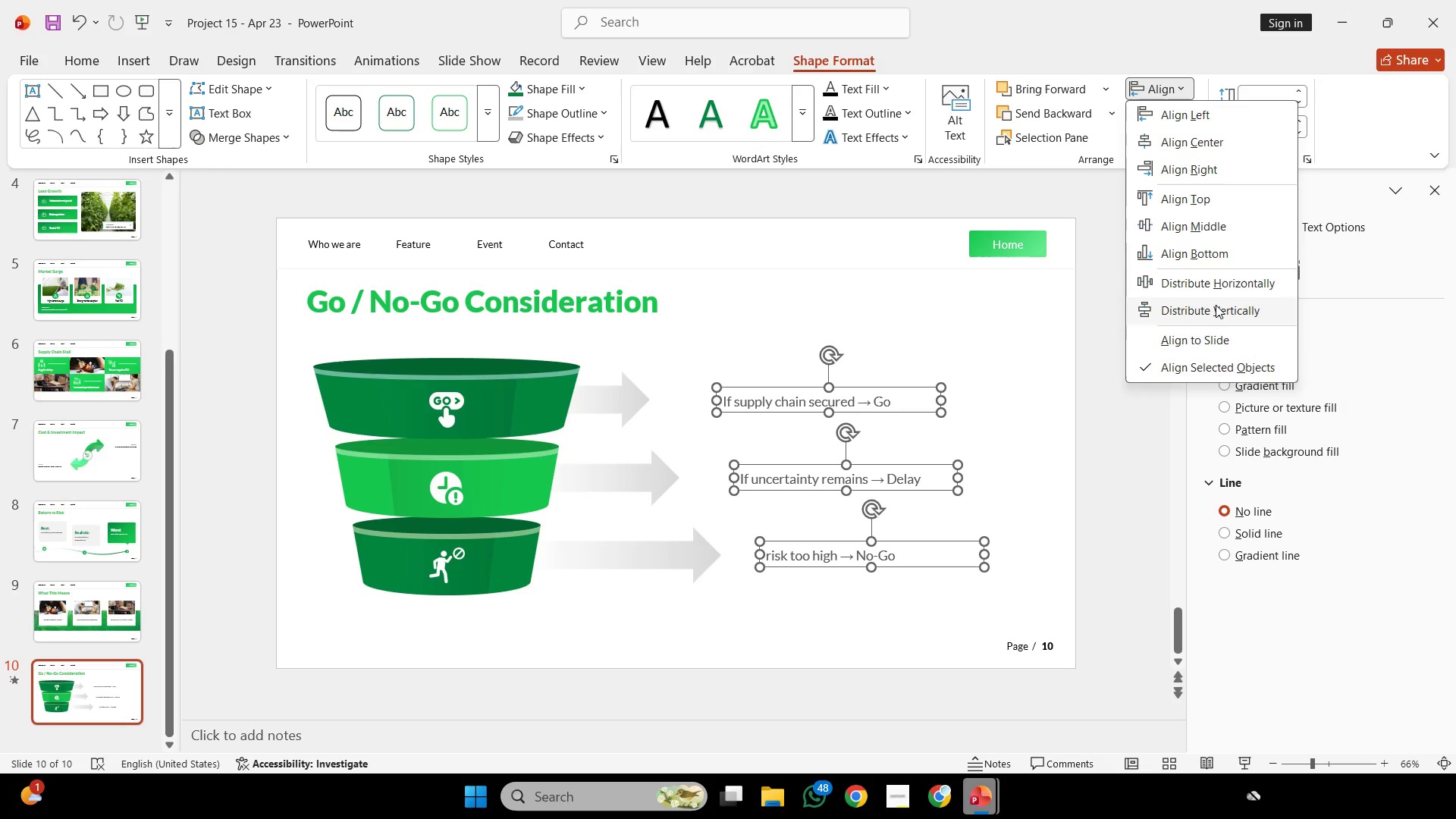 
left_click([1218, 292])
 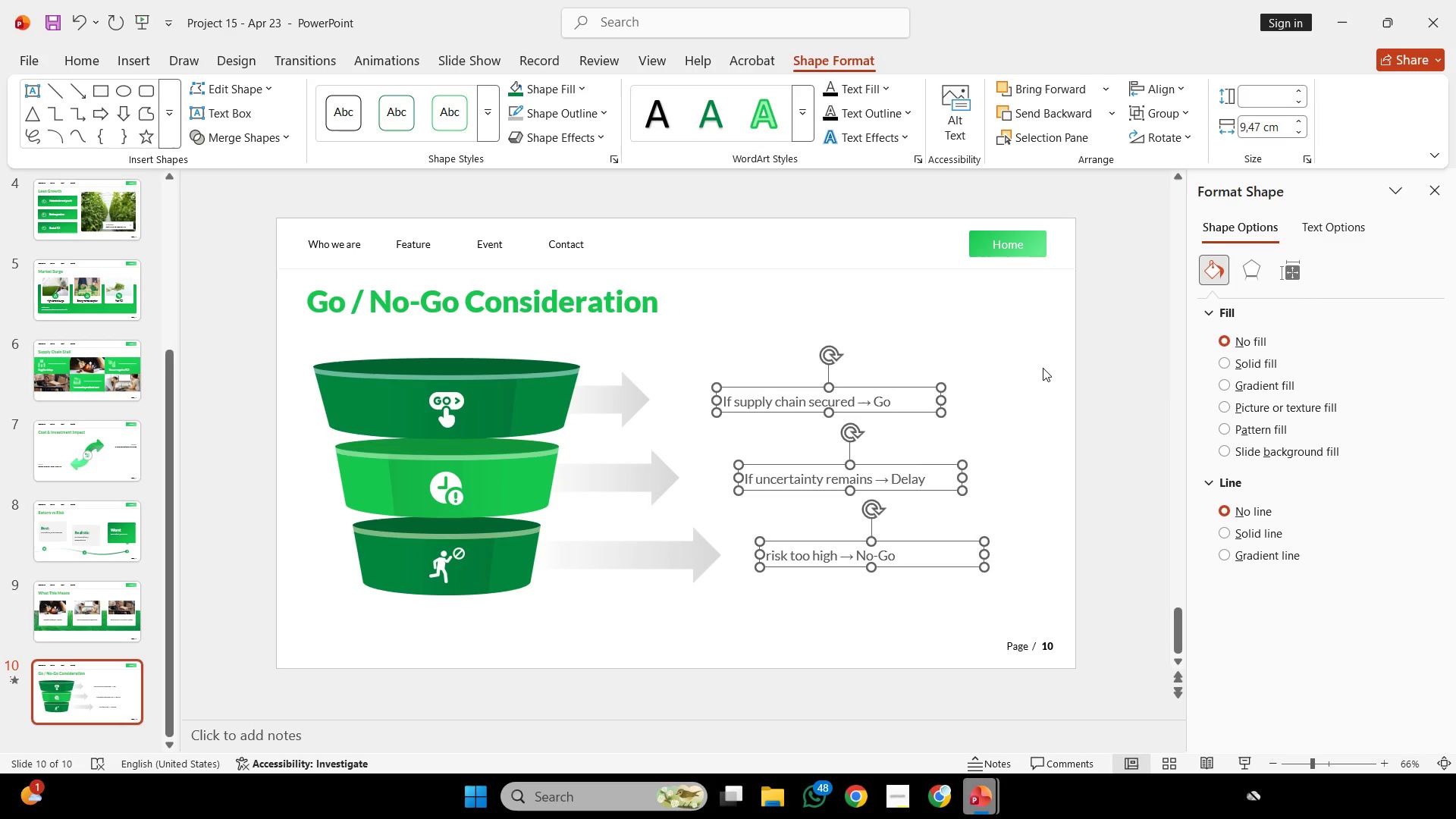 
left_click([1043, 368])
 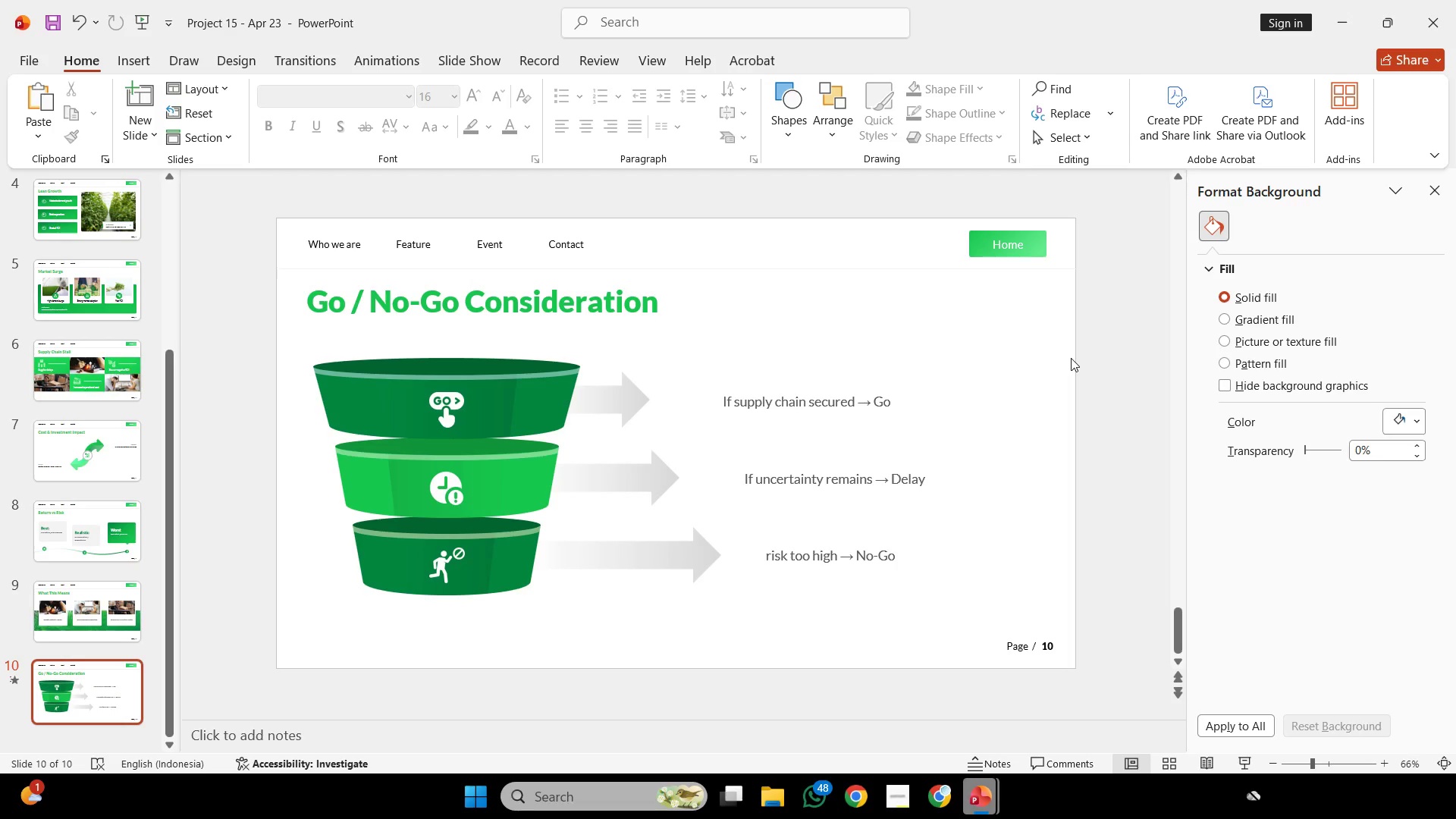 
wait(57.3)
 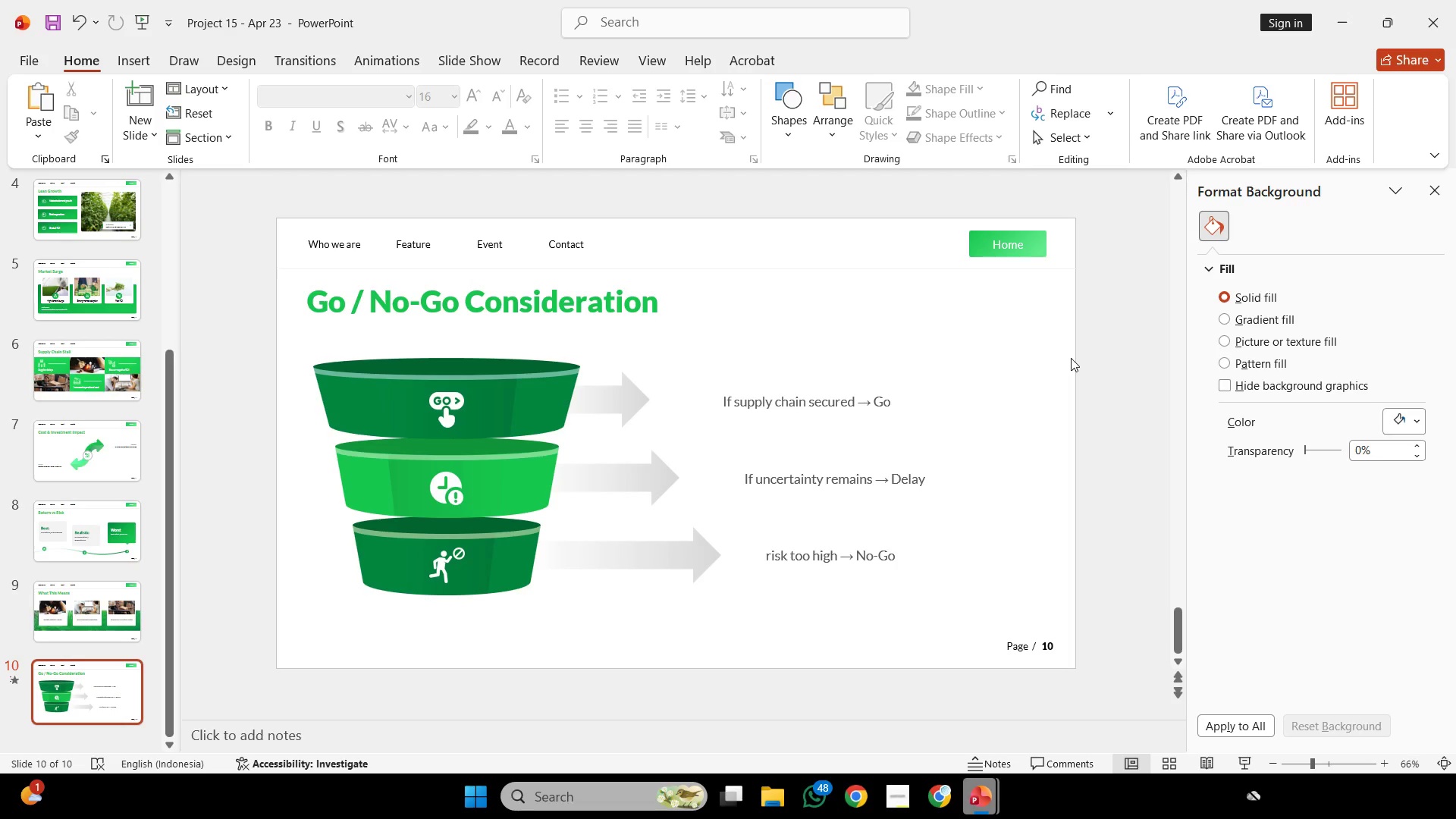 
mouse_move([975, 760])
 